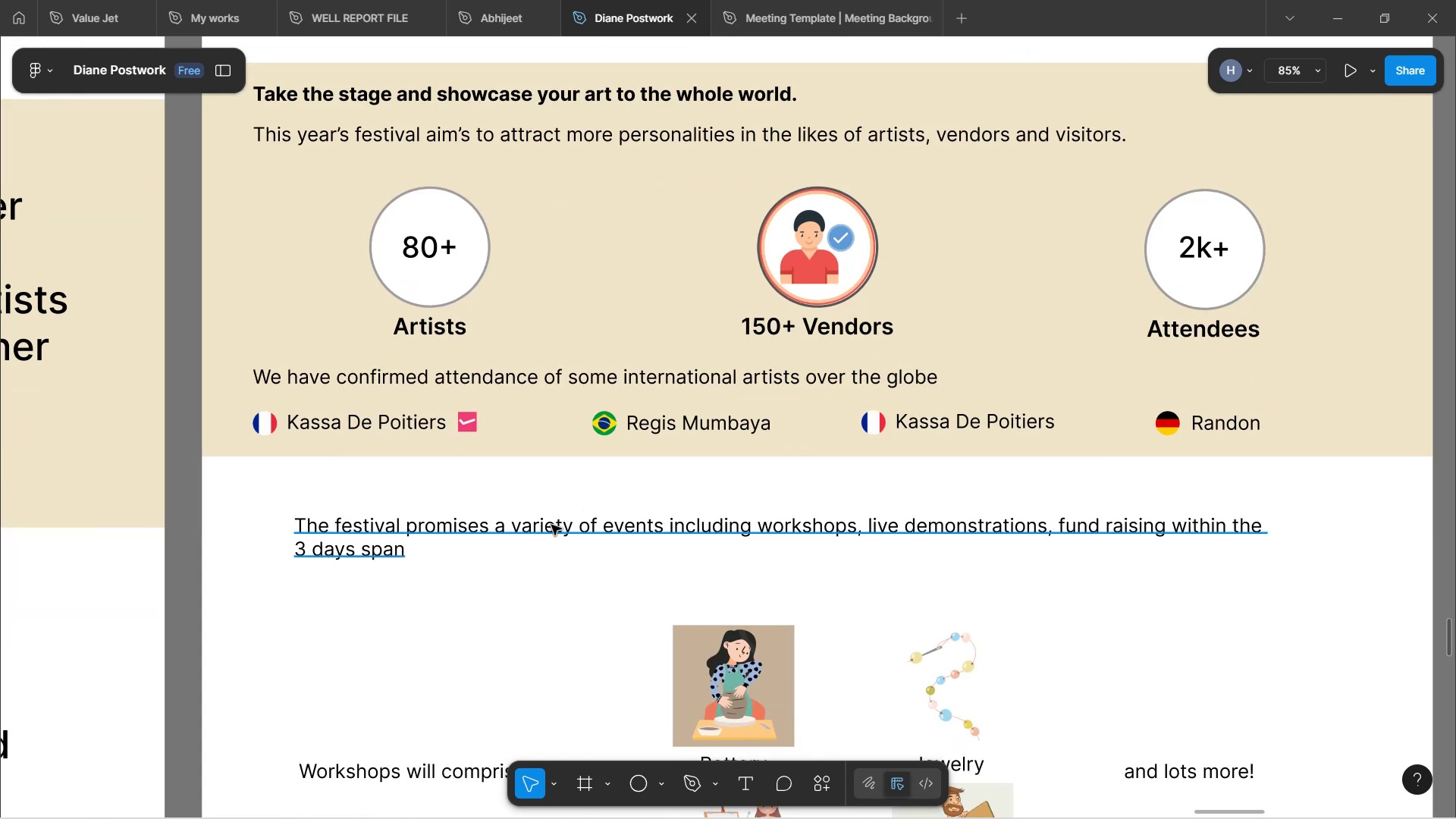 
double_click([412, 390])
 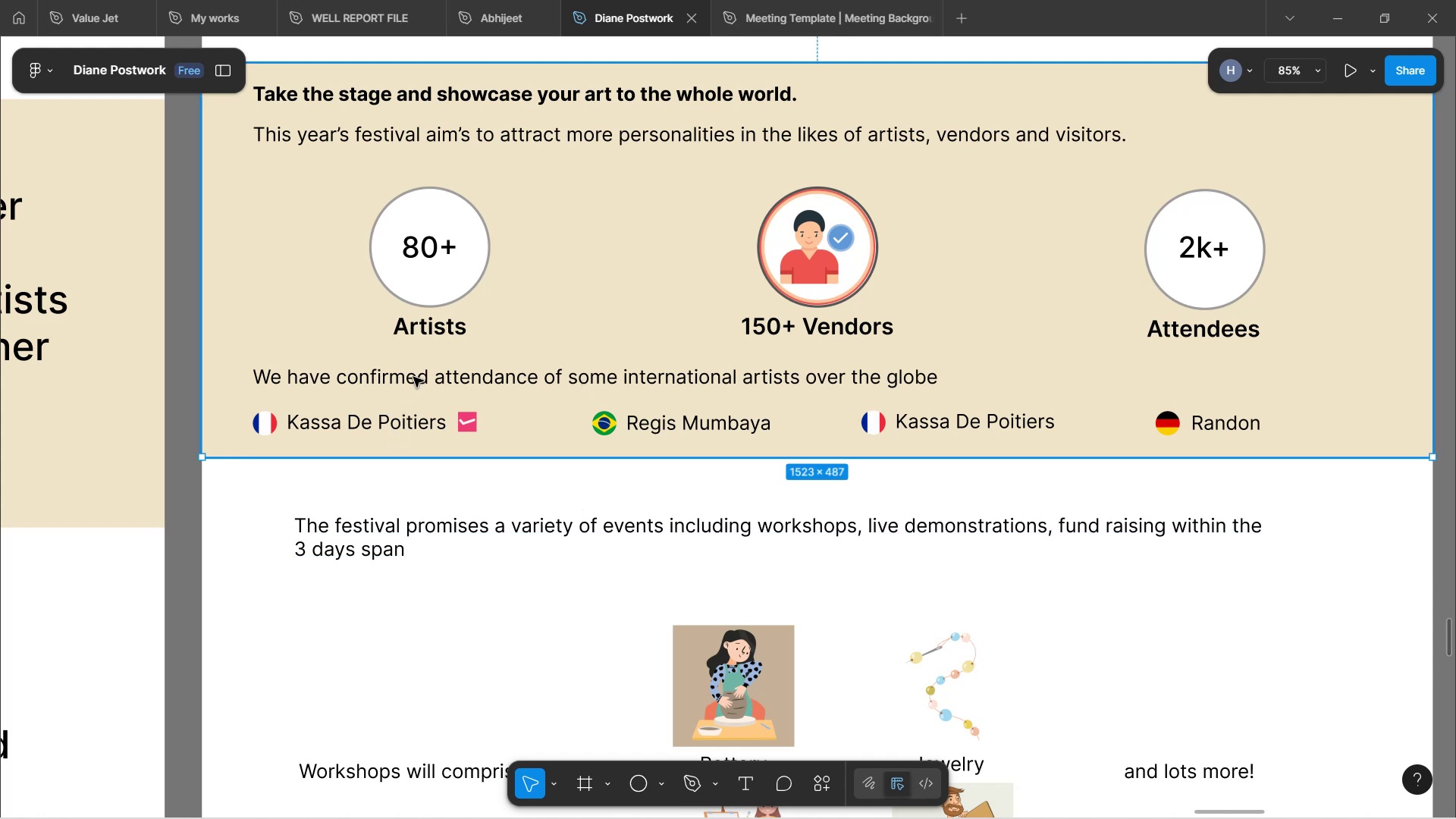 
double_click([413, 377])
 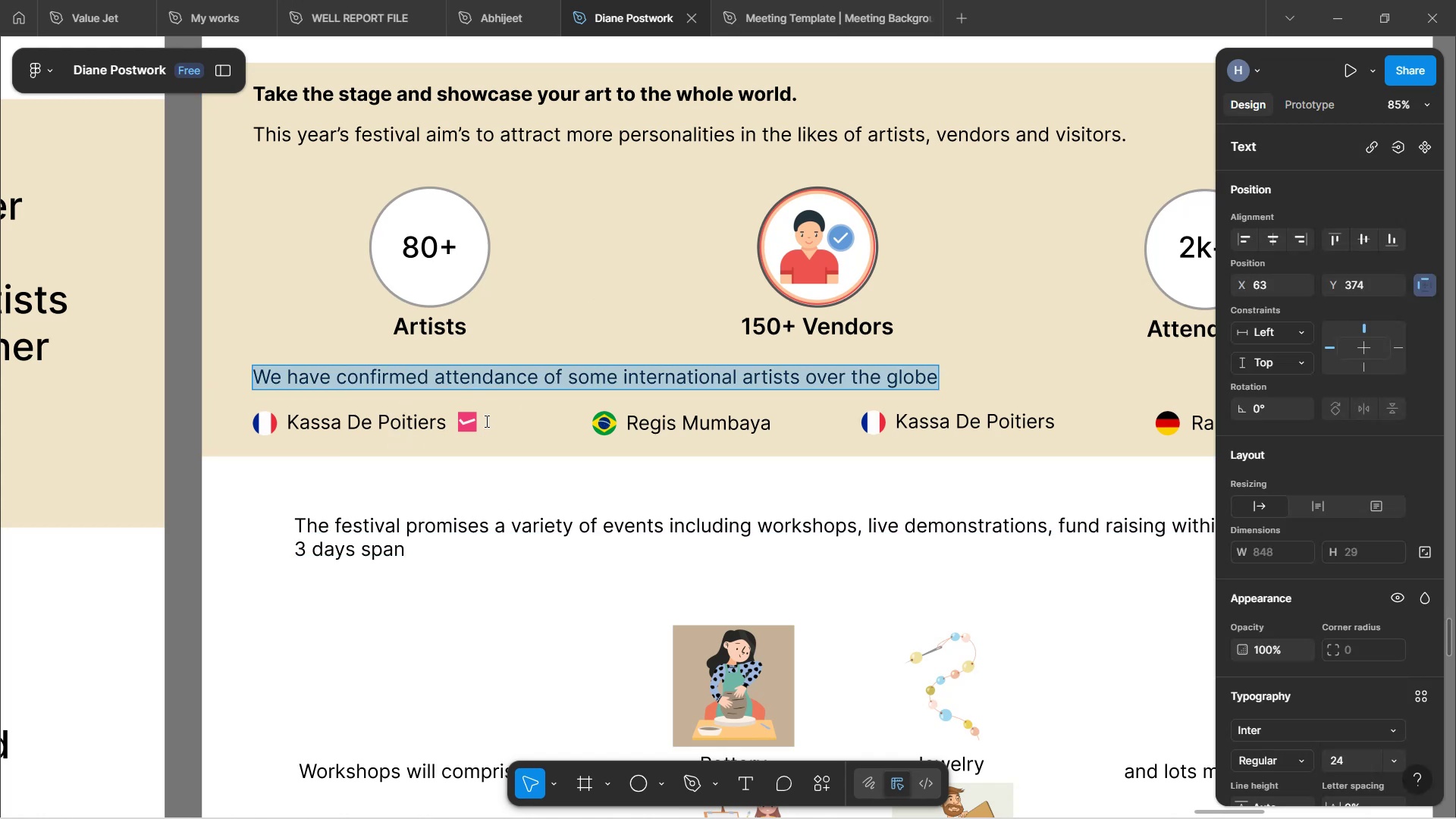 
left_click([488, 422])
 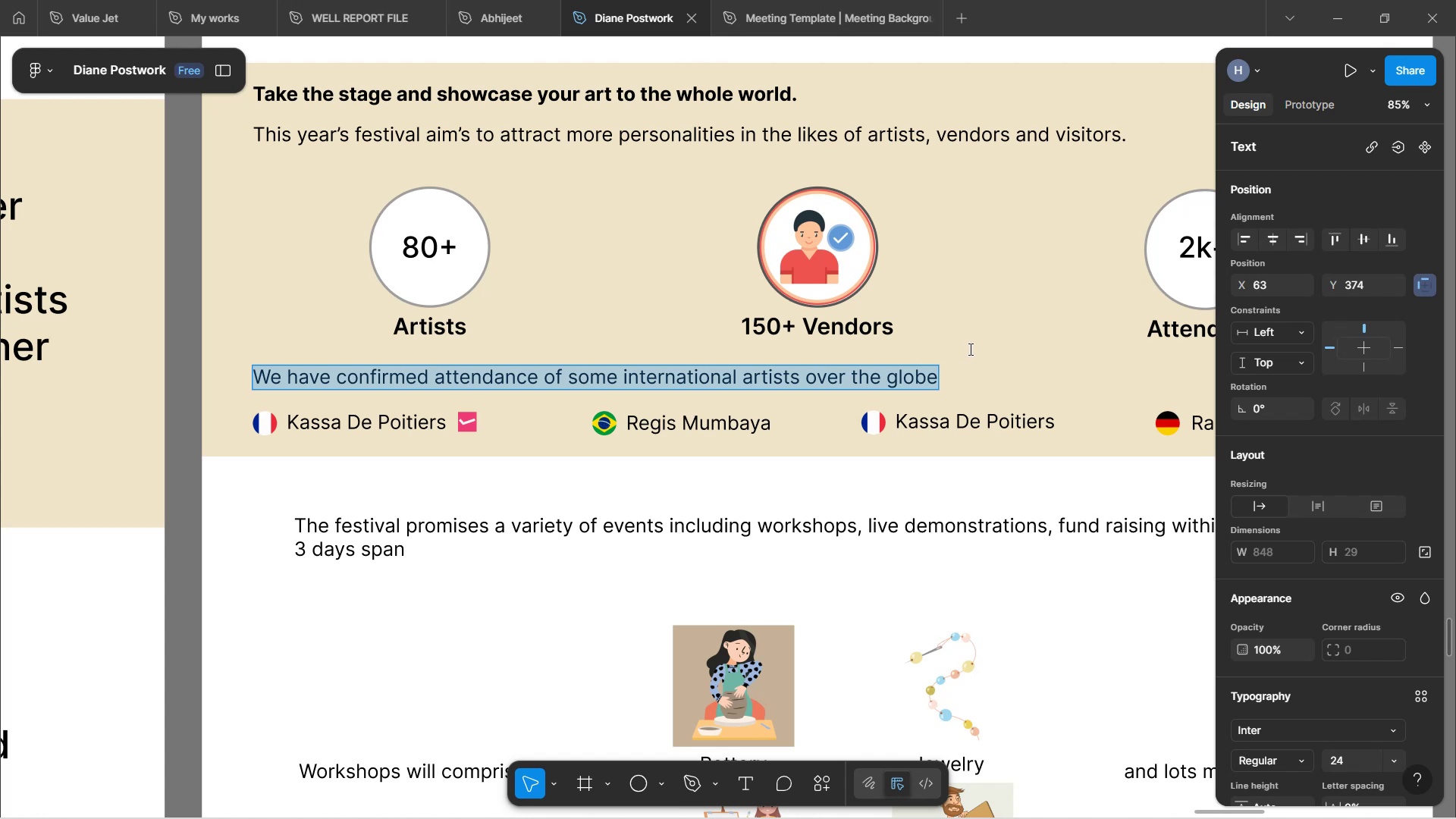 
left_click([969, 349])
 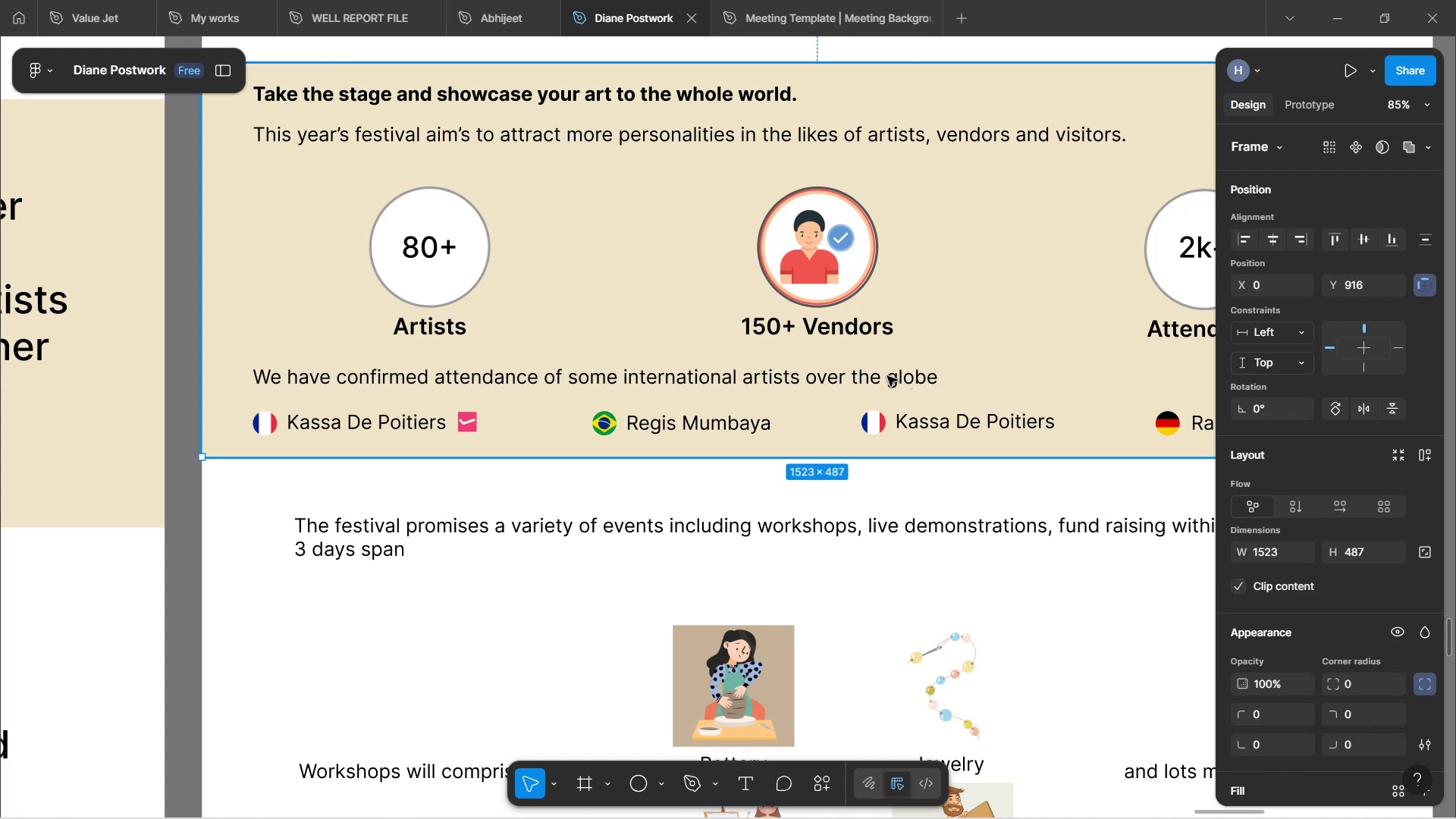 
double_click([877, 376])
 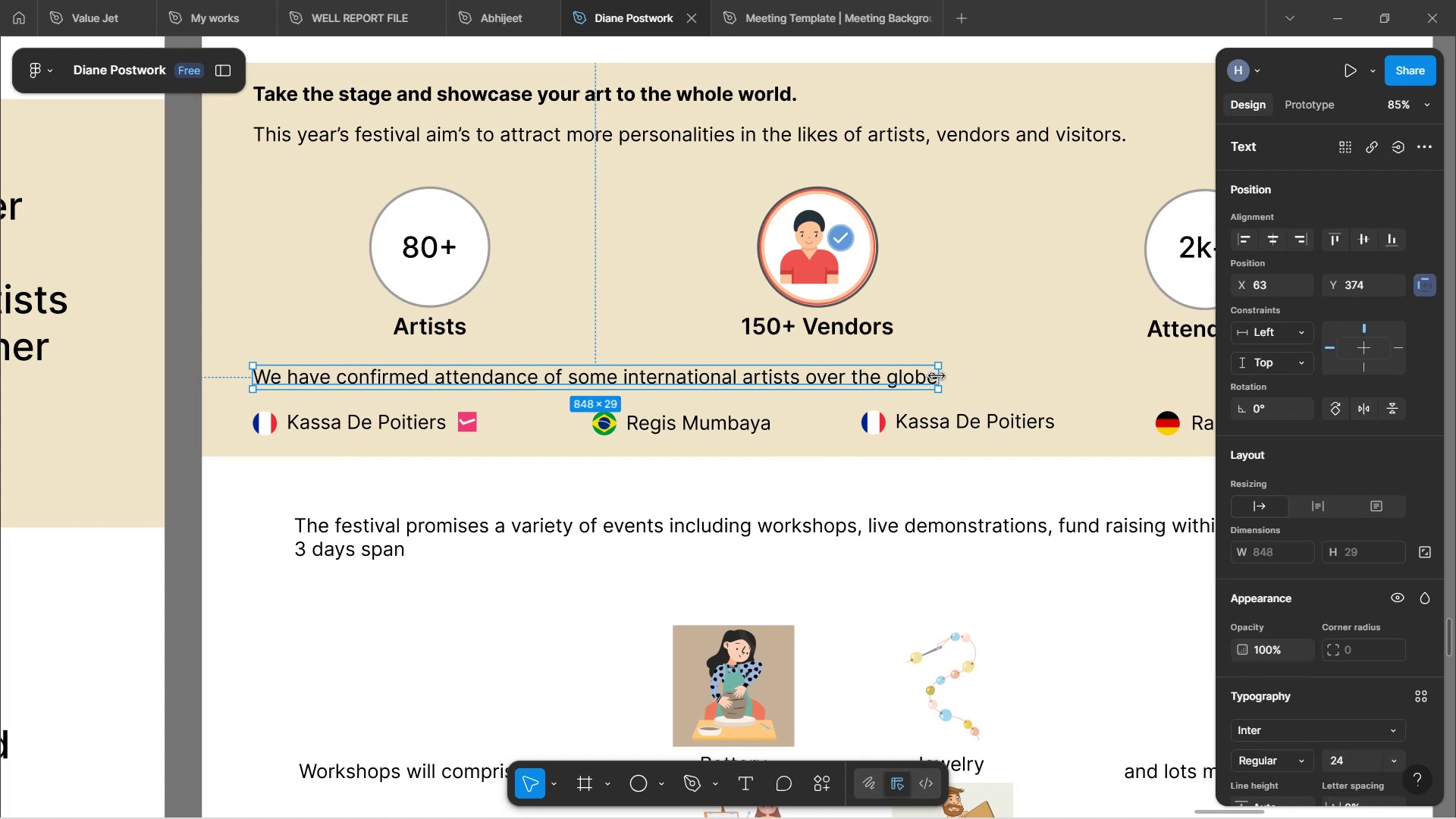 
left_click_drag(start_coordinate=[937, 376], to_coordinate=[623, 375])
 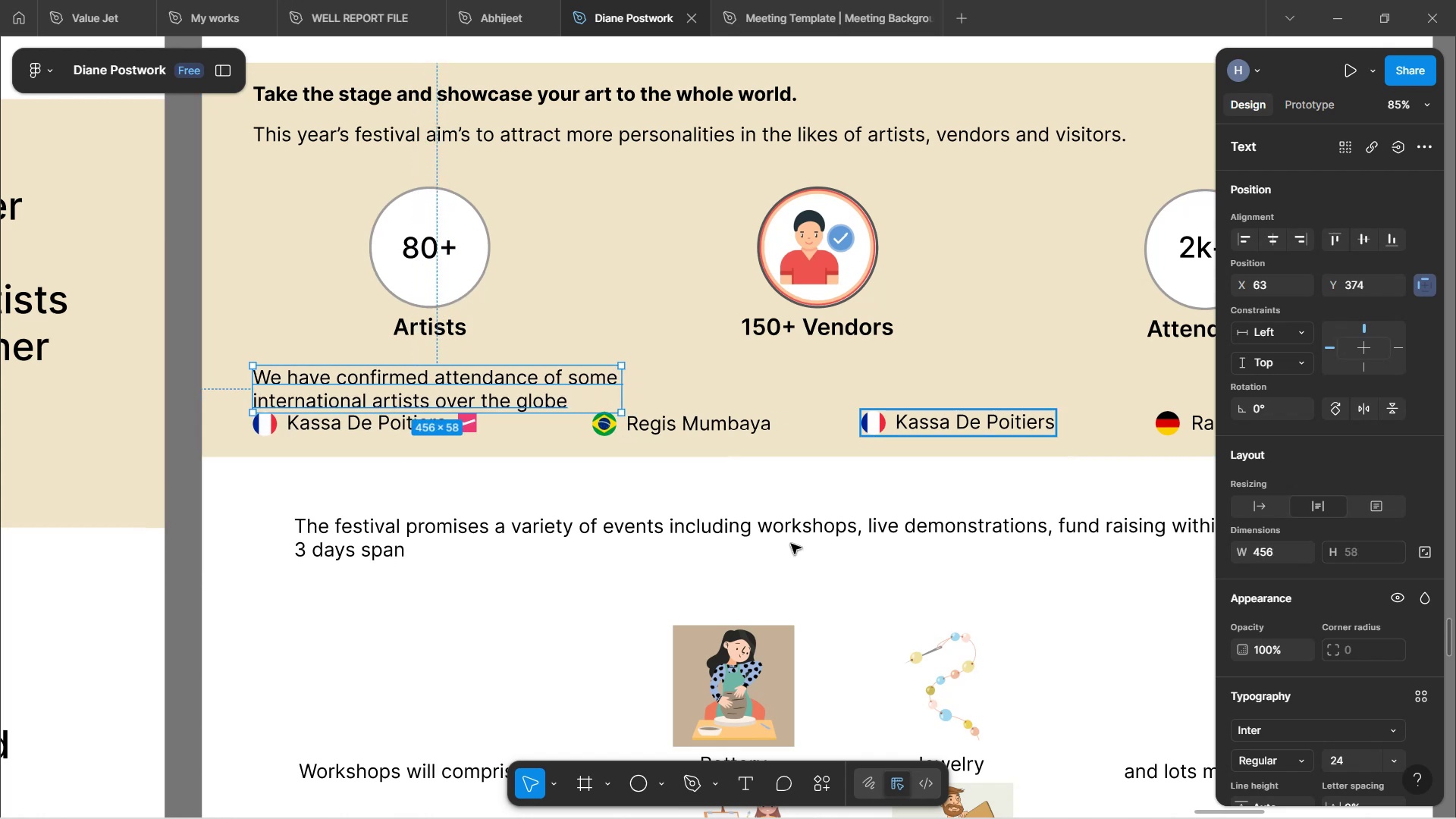 
left_click([688, 498])
 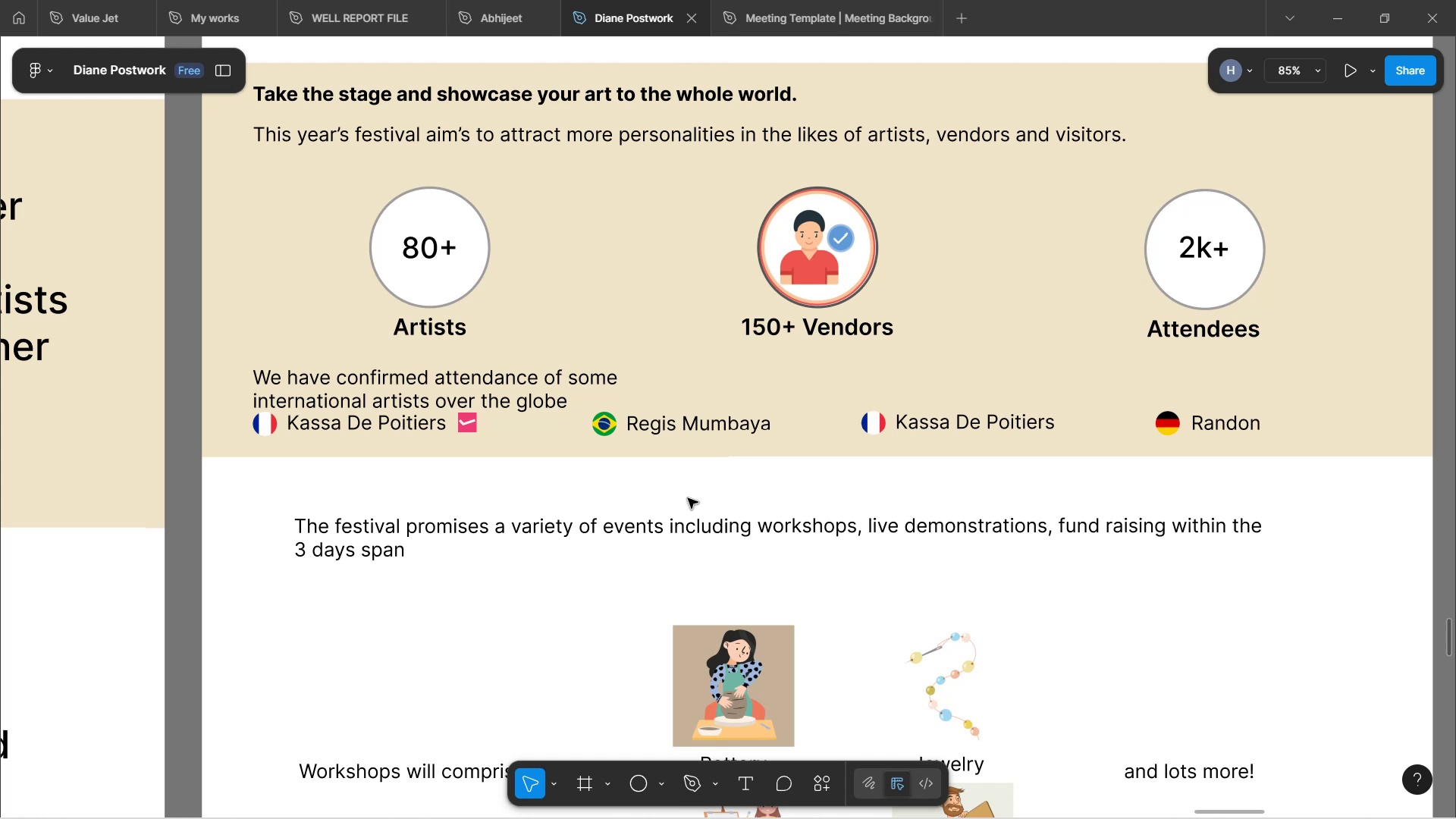 
wait(6.52)
 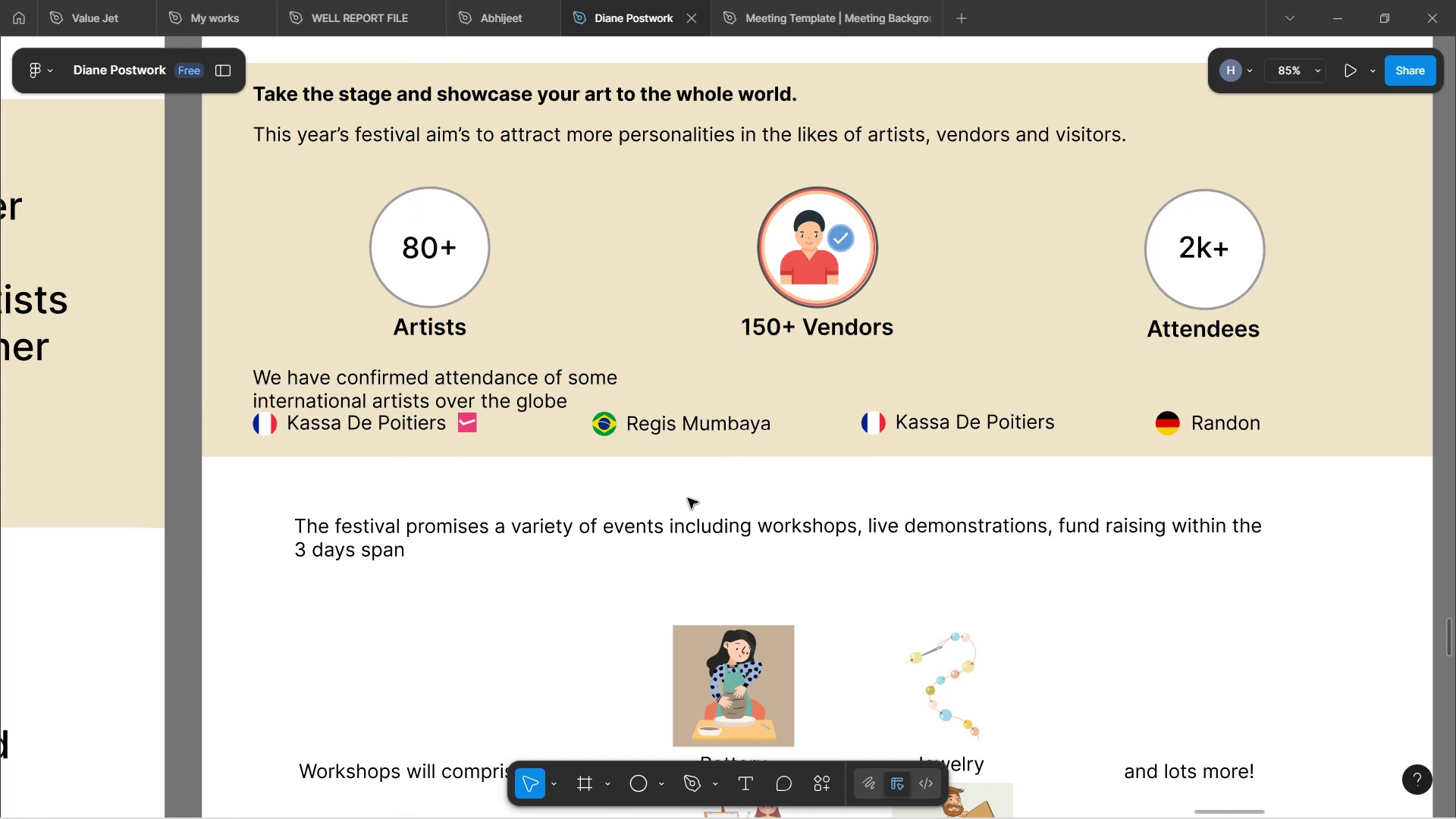 
double_click([359, 428])
 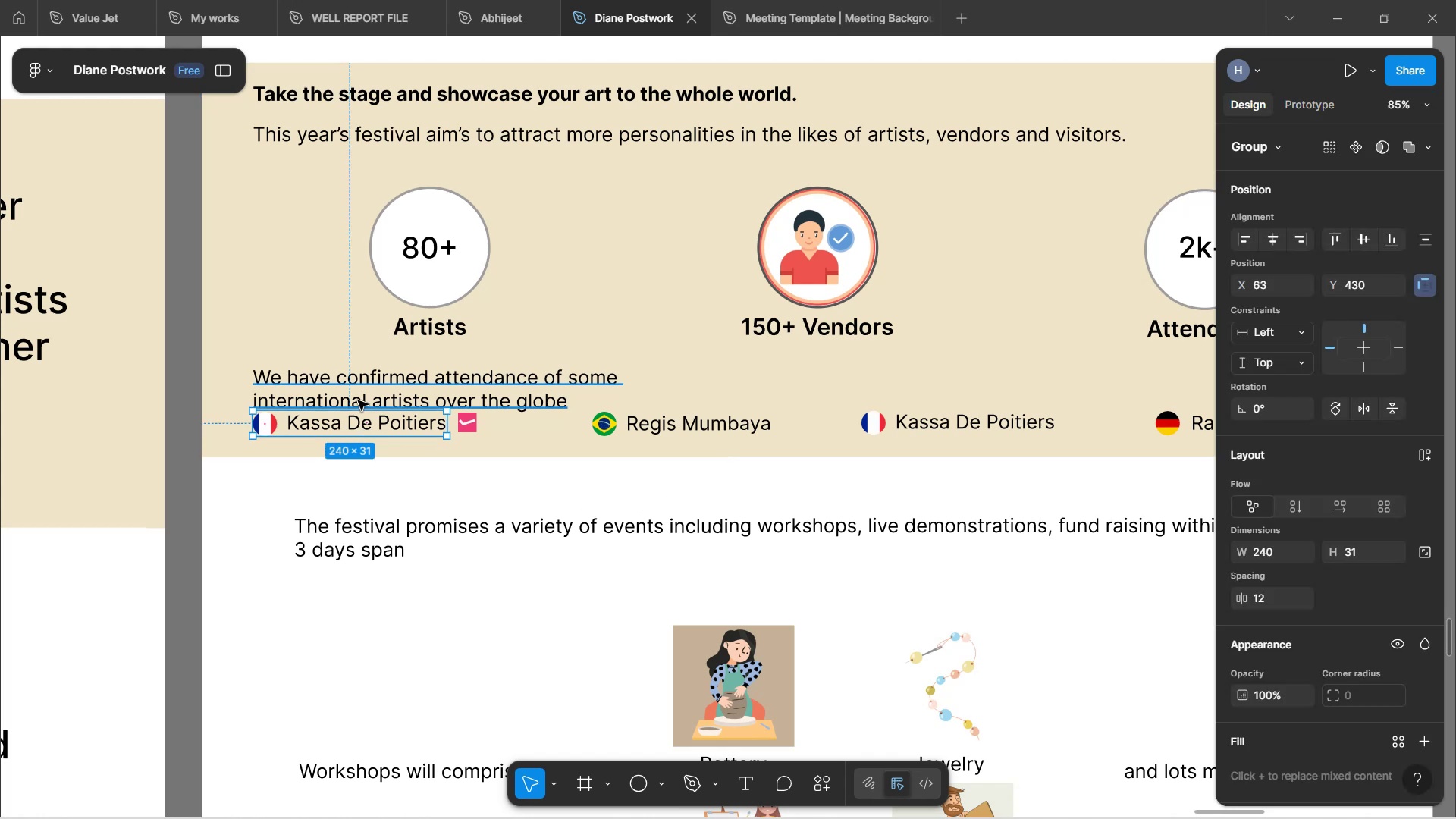 
wait(7.62)
 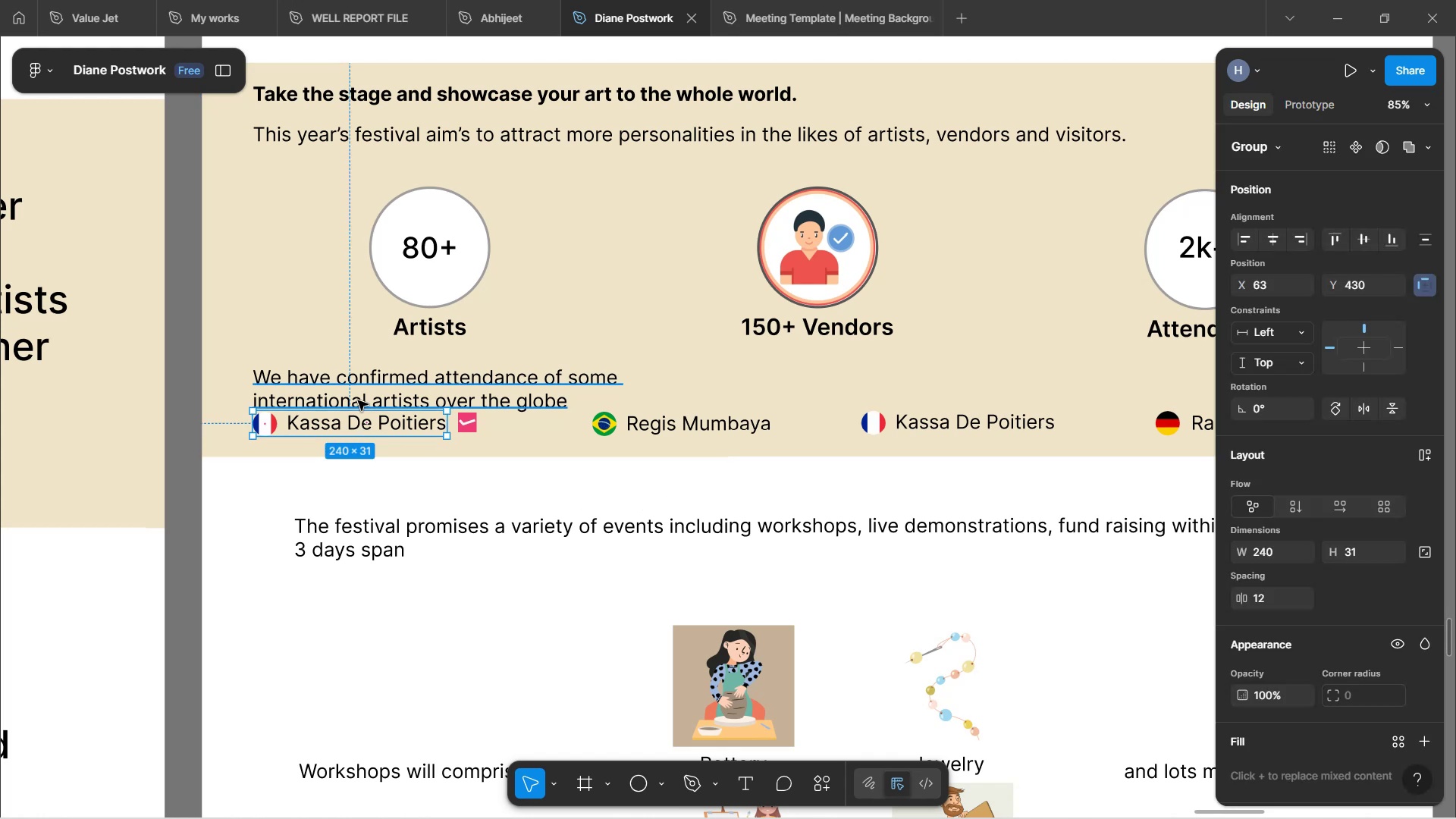 
left_click_drag(start_coordinate=[395, 423], to_coordinate=[800, 375])
 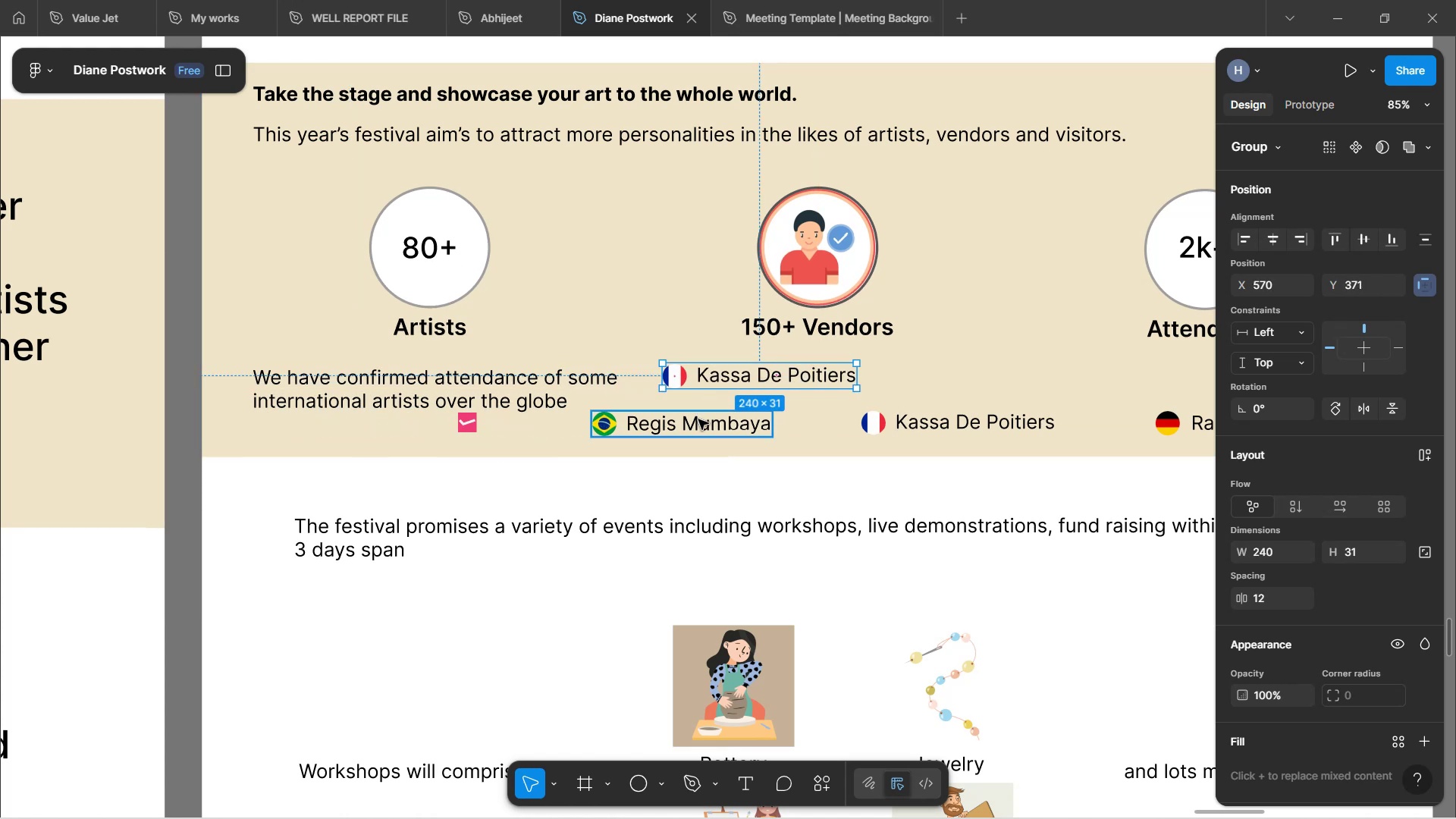 
left_click_drag(start_coordinate=[699, 422], to_coordinate=[773, 425])
 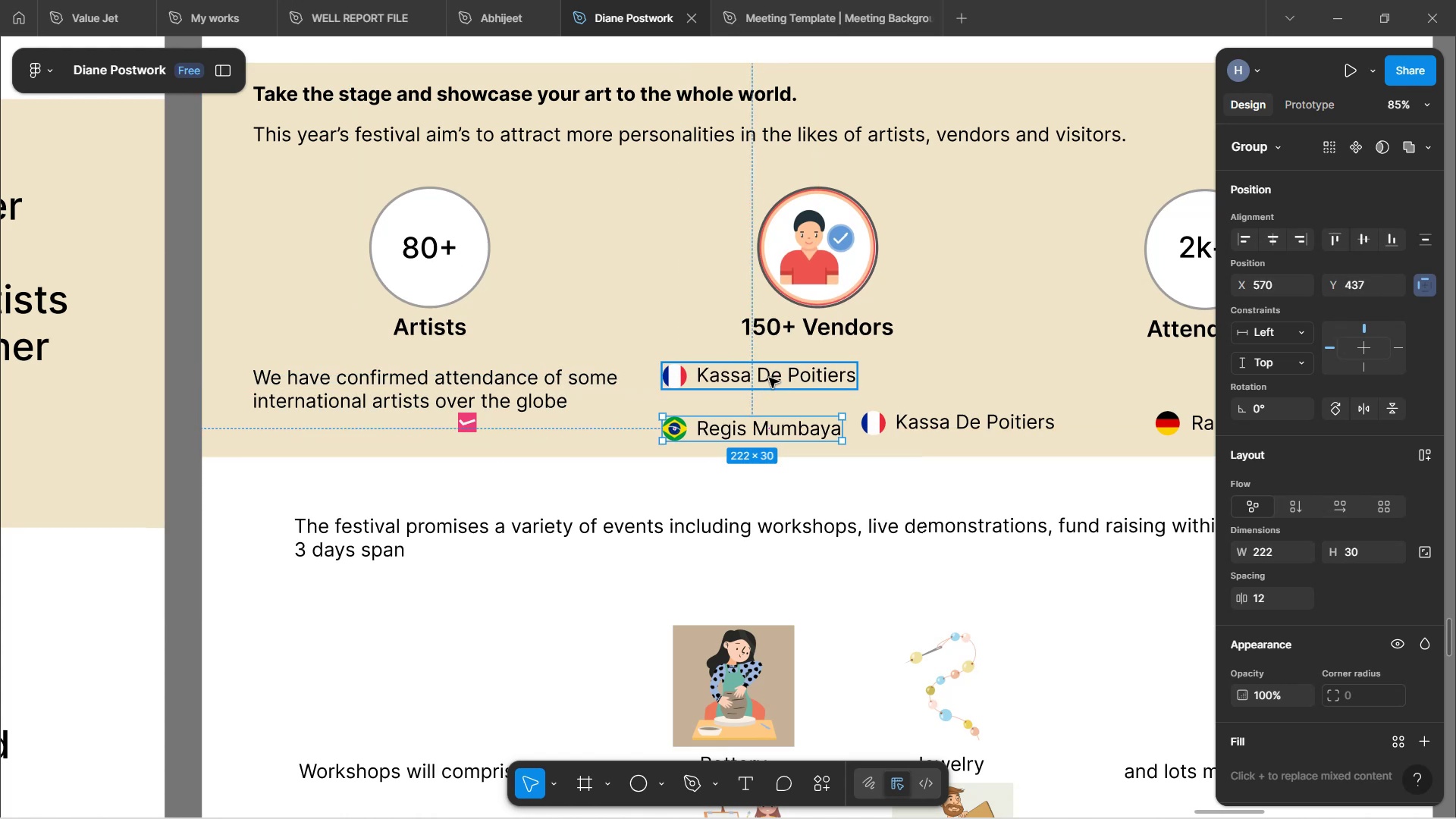 
left_click_drag(start_coordinate=[769, 378], to_coordinate=[767, 391])
 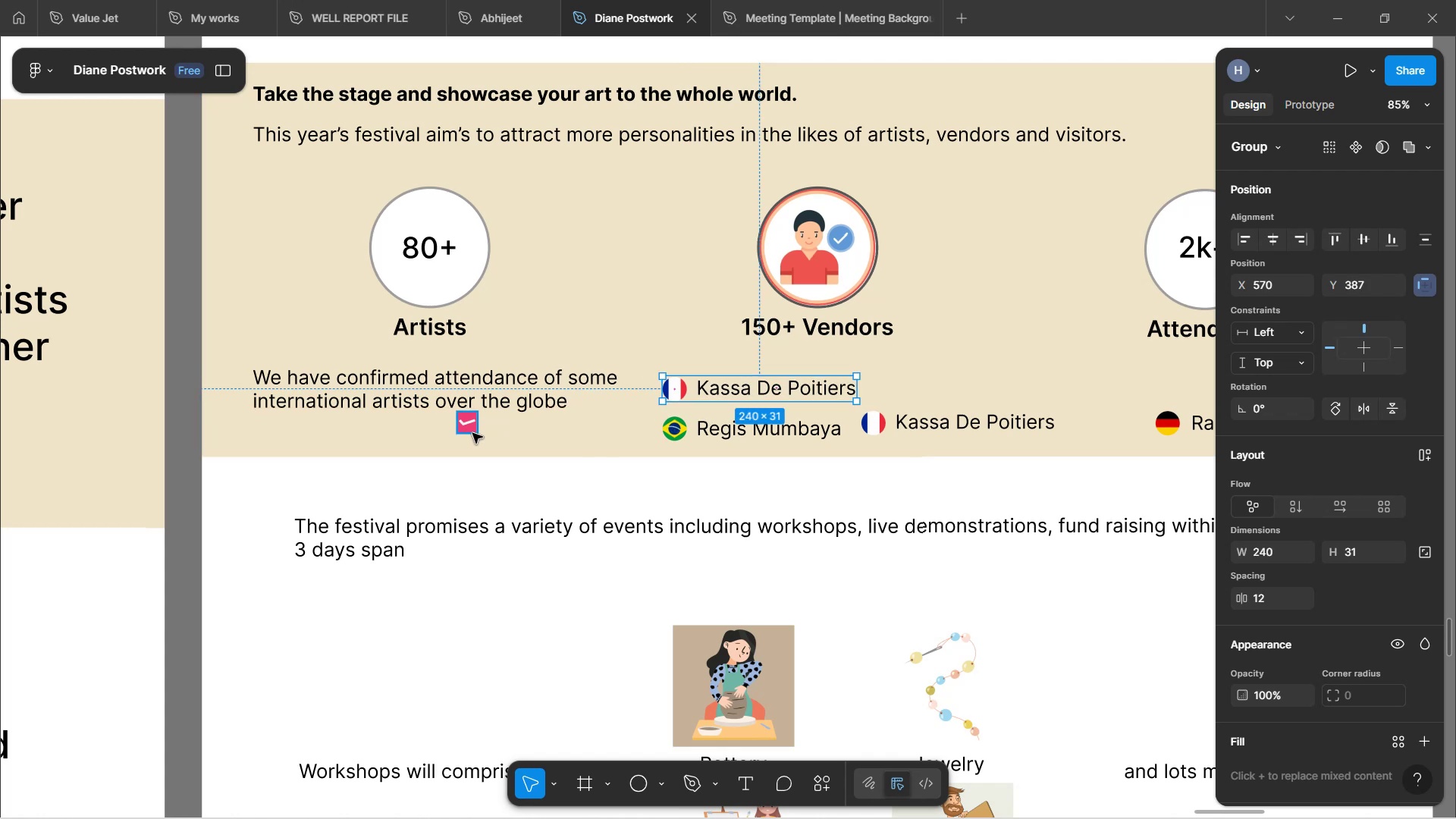 
left_click_drag(start_coordinate=[472, 428], to_coordinate=[899, 378])
 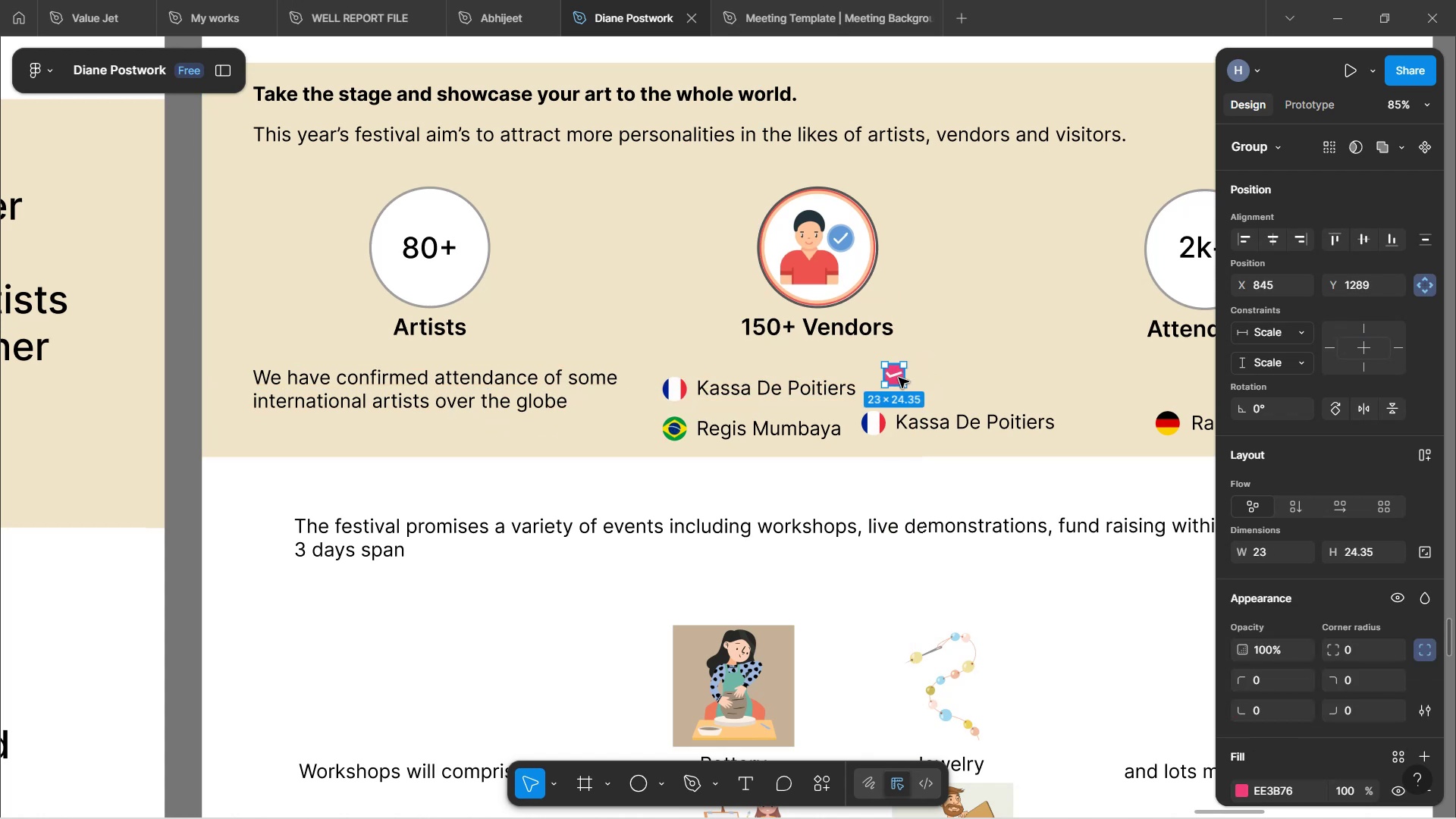 
hold_key(key=ShiftLeft, duration=1.88)
scroll: coordinate [897, 377], scroll_direction: down, amount: 2.0
 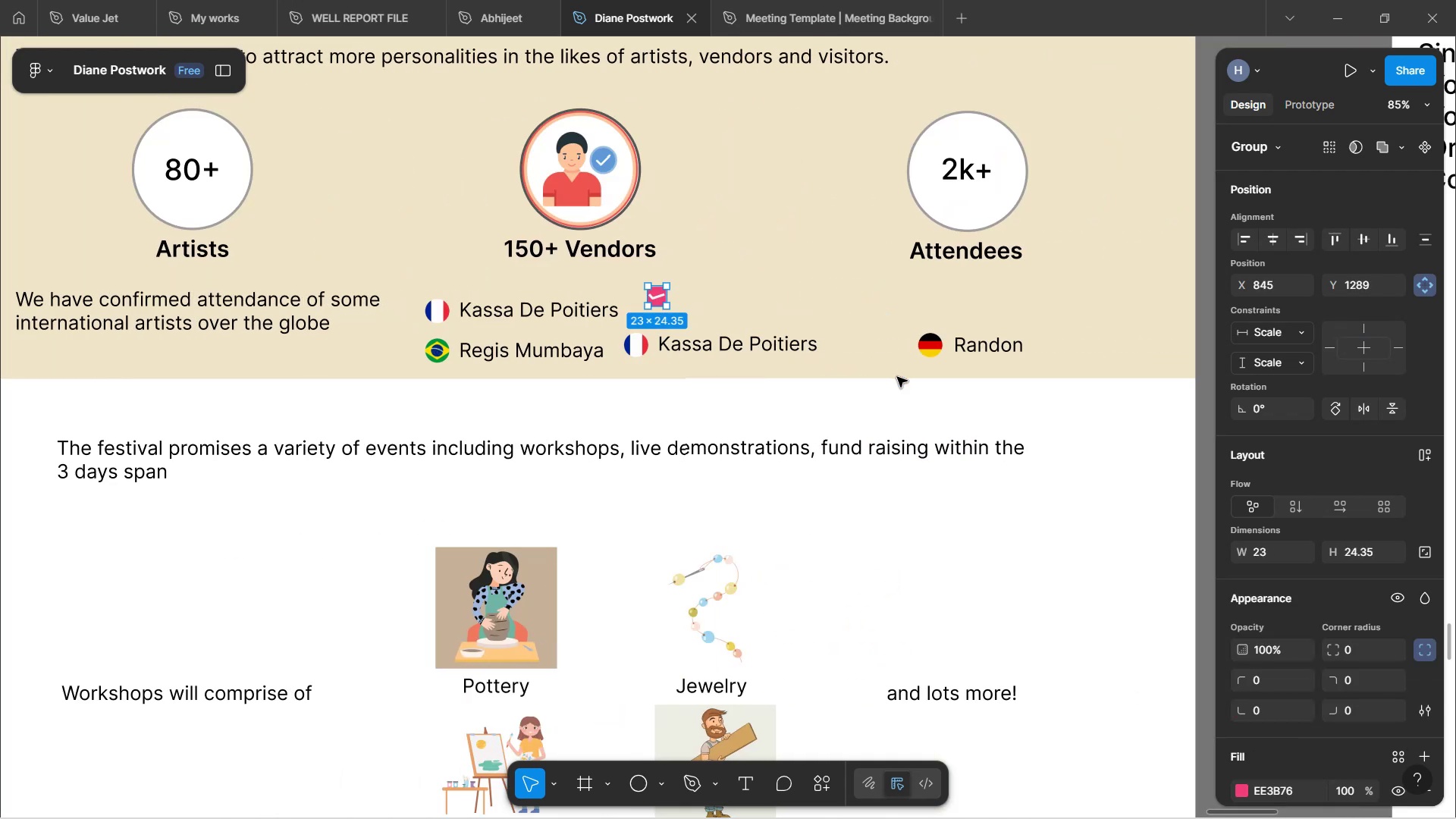 
hold_key(key=ShiftLeft, duration=0.63)
 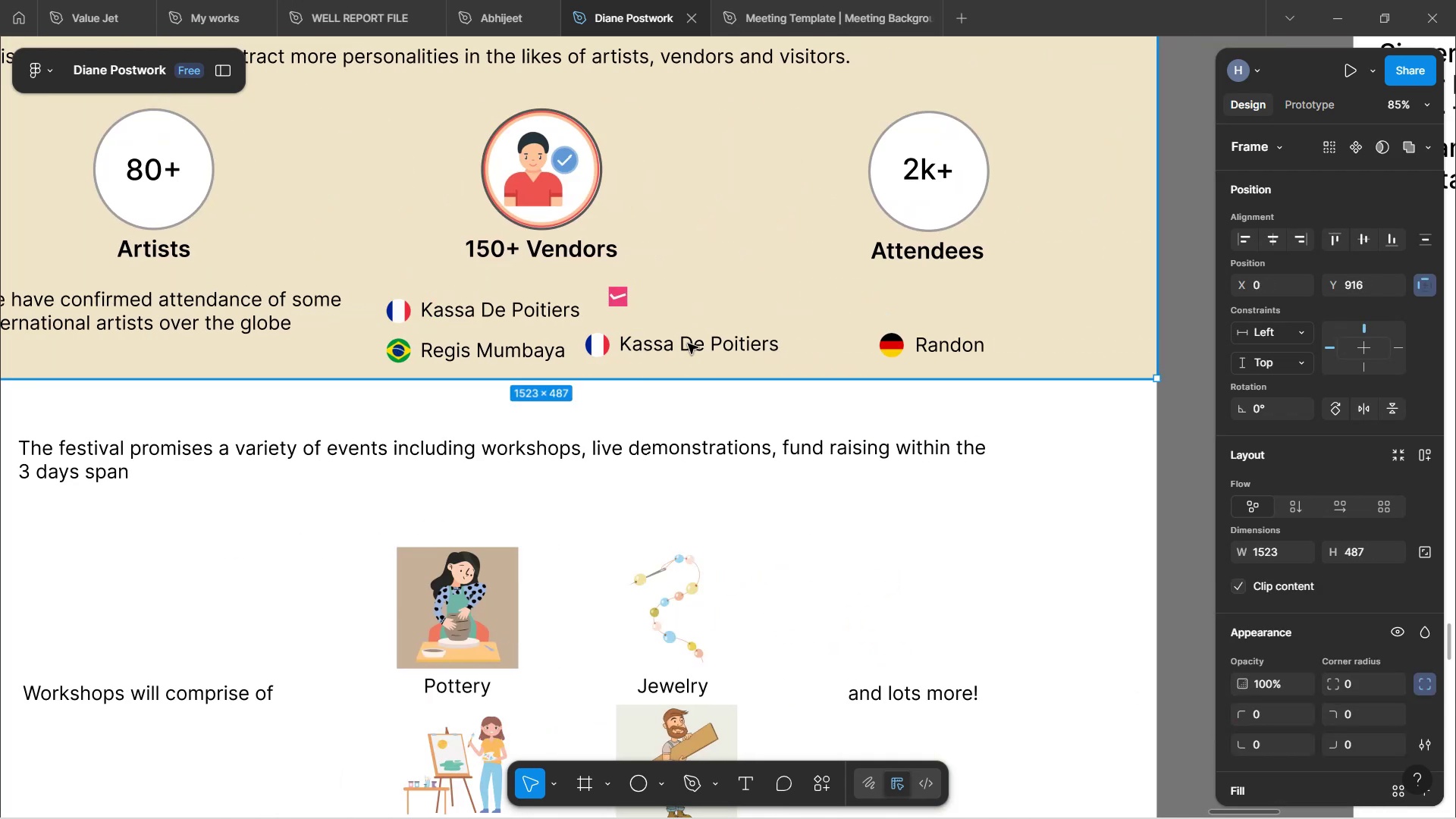 
double_click([688, 344])
 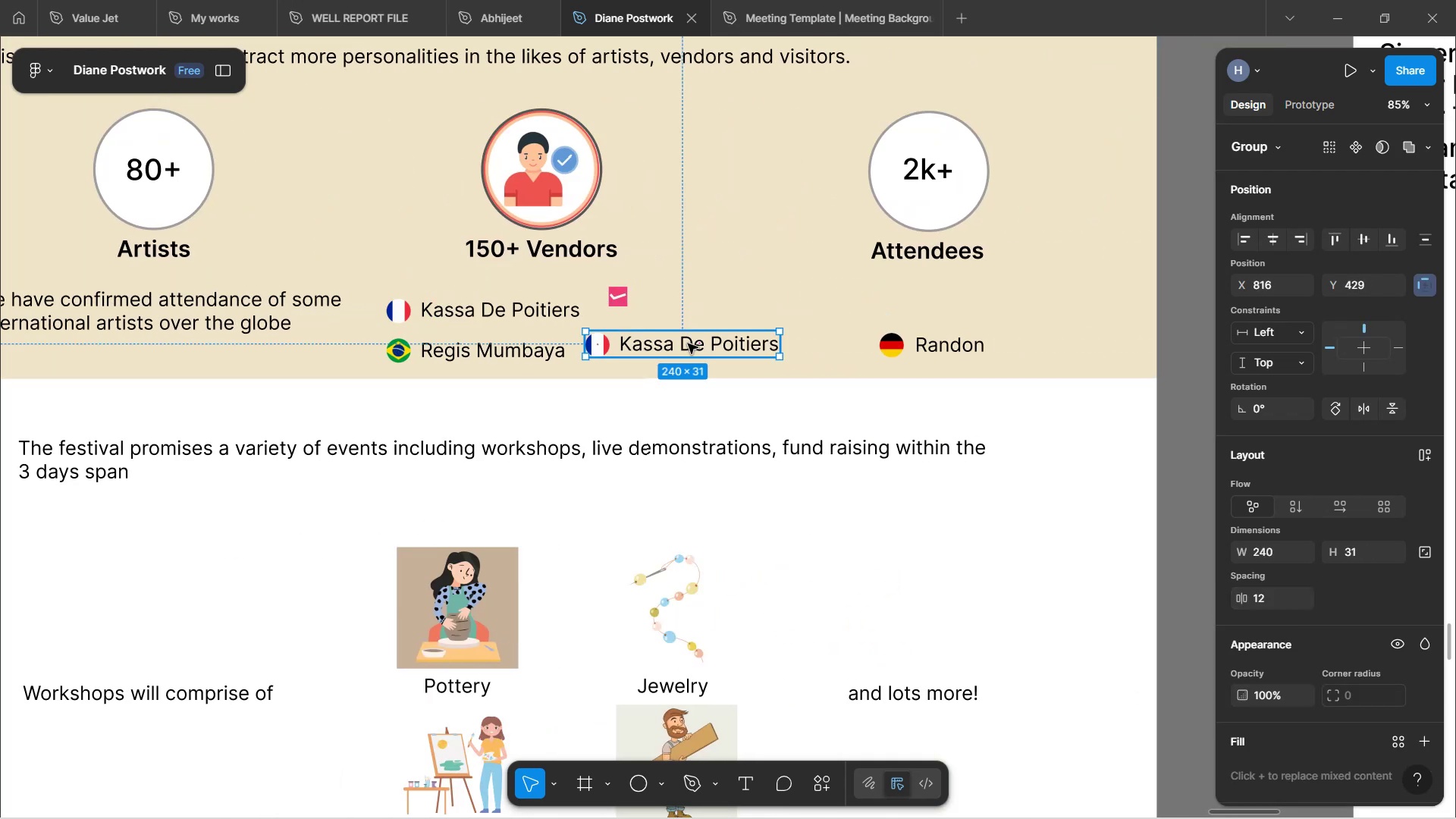 
left_click_drag(start_coordinate=[688, 344], to_coordinate=[760, 352])
 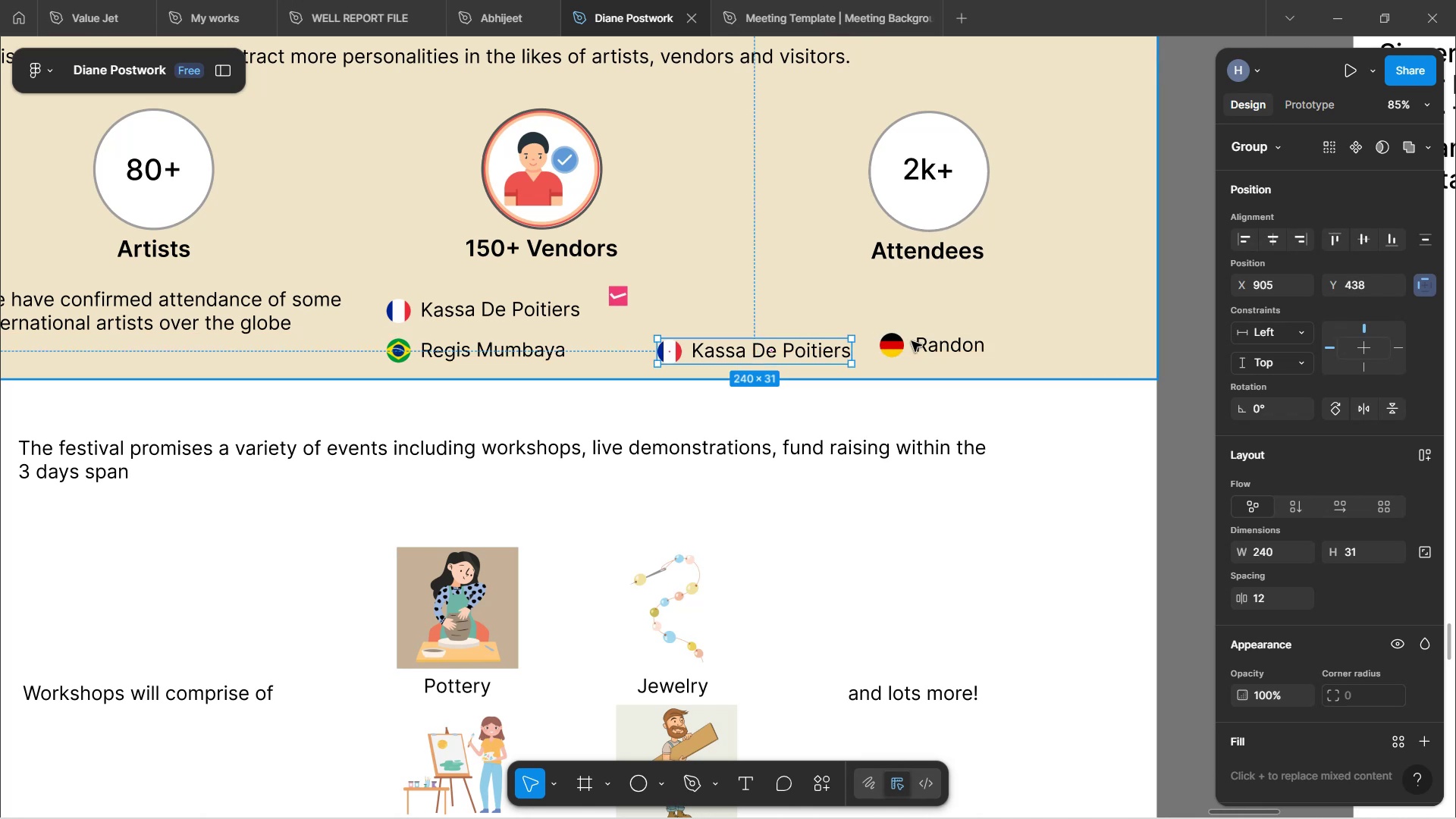 
left_click([912, 341])
 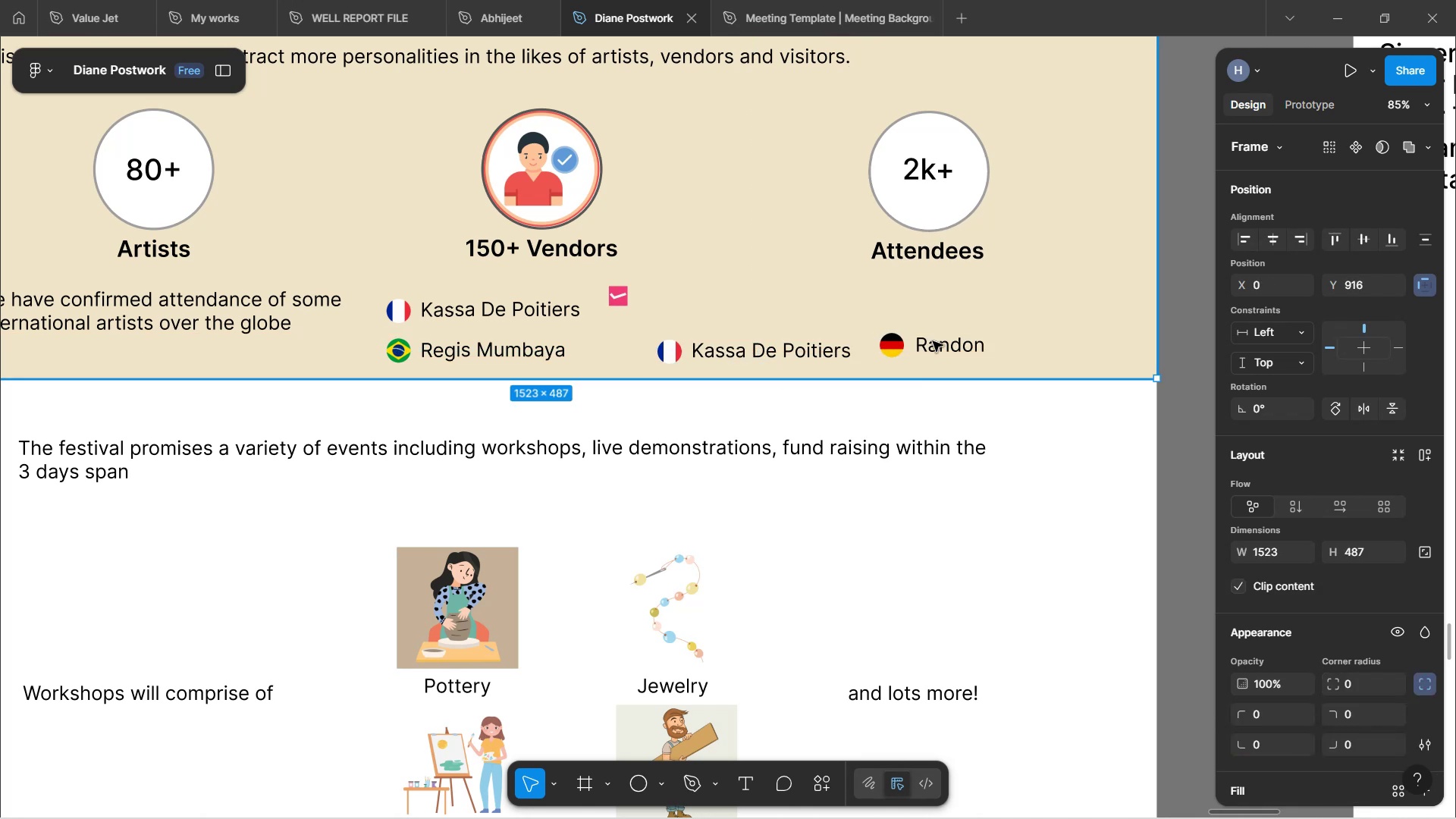 
double_click([933, 341])
 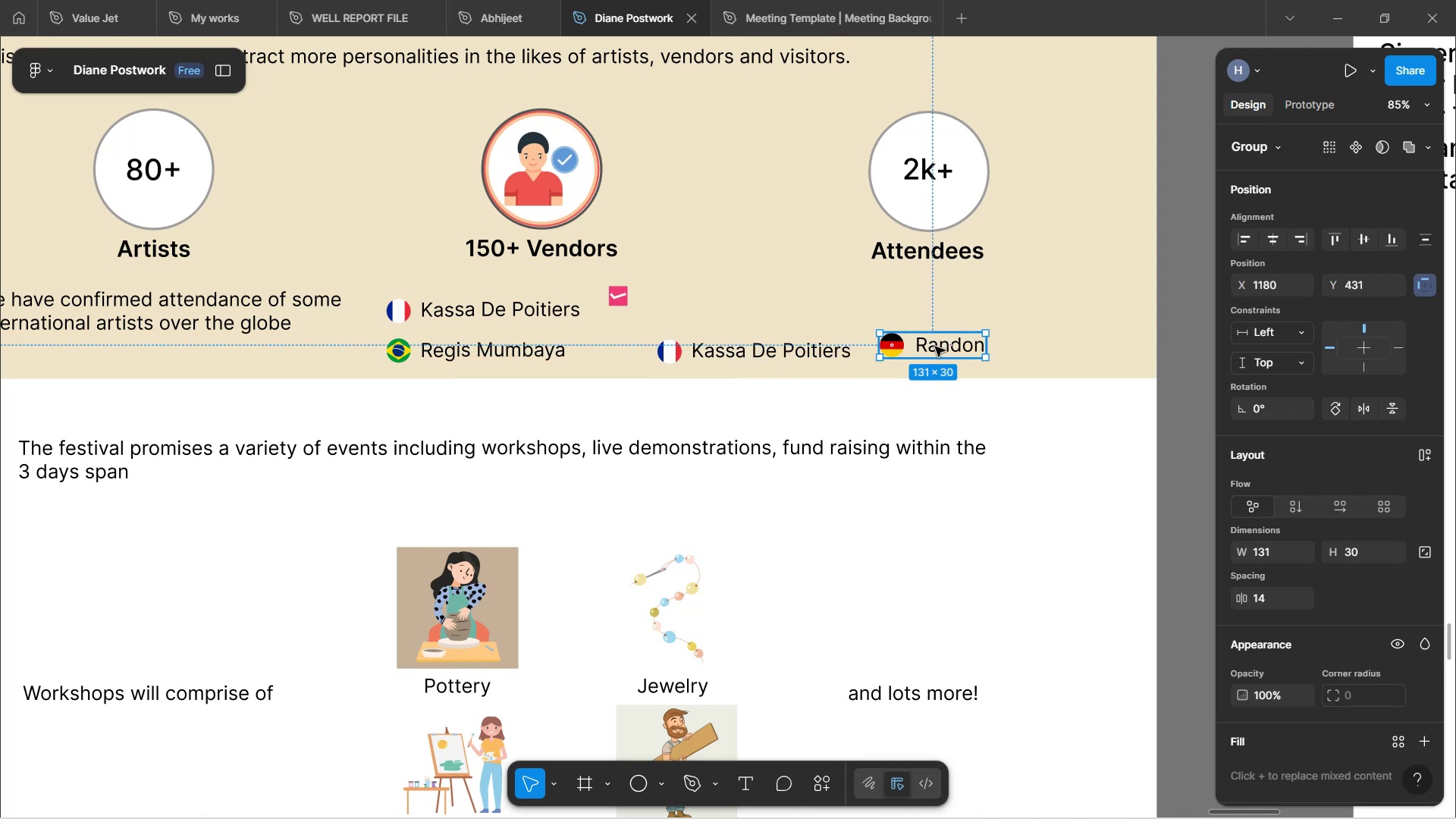 
left_click_drag(start_coordinate=[935, 347], to_coordinate=[708, 299])
 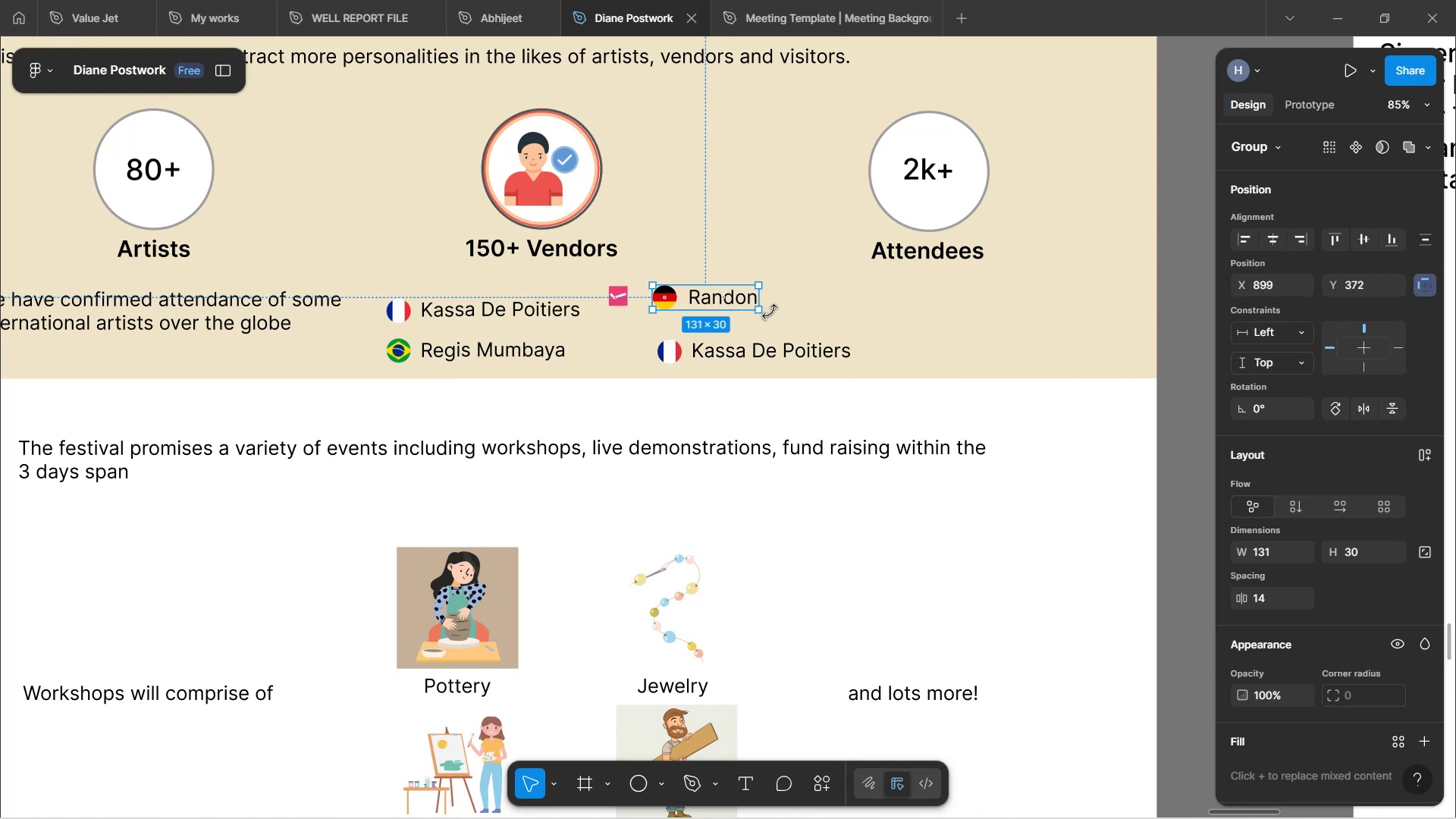 
hold_key(key=ArrowDown, duration=0.31)
 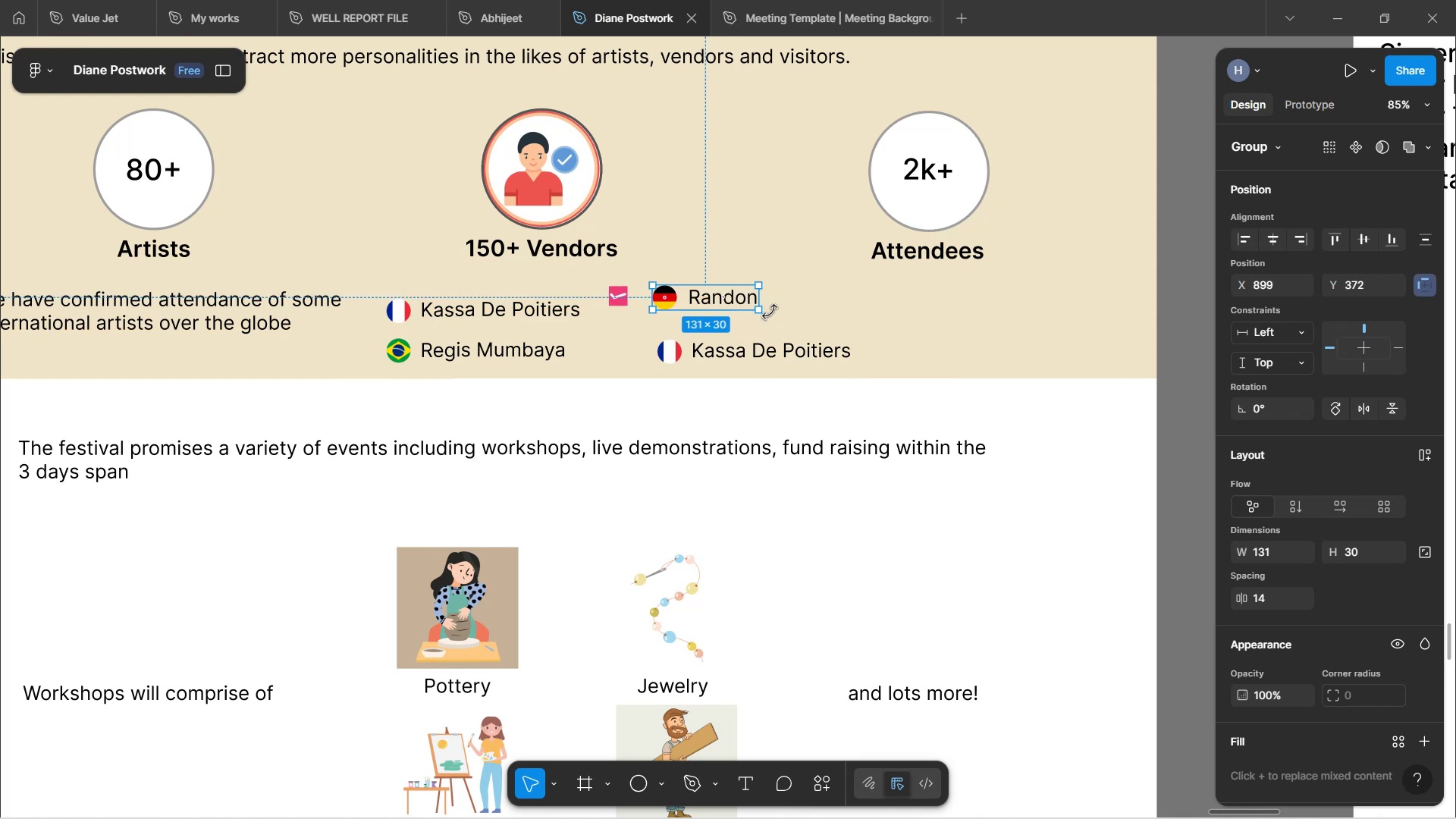 
hold_key(key=ArrowDown, duration=0.31)
 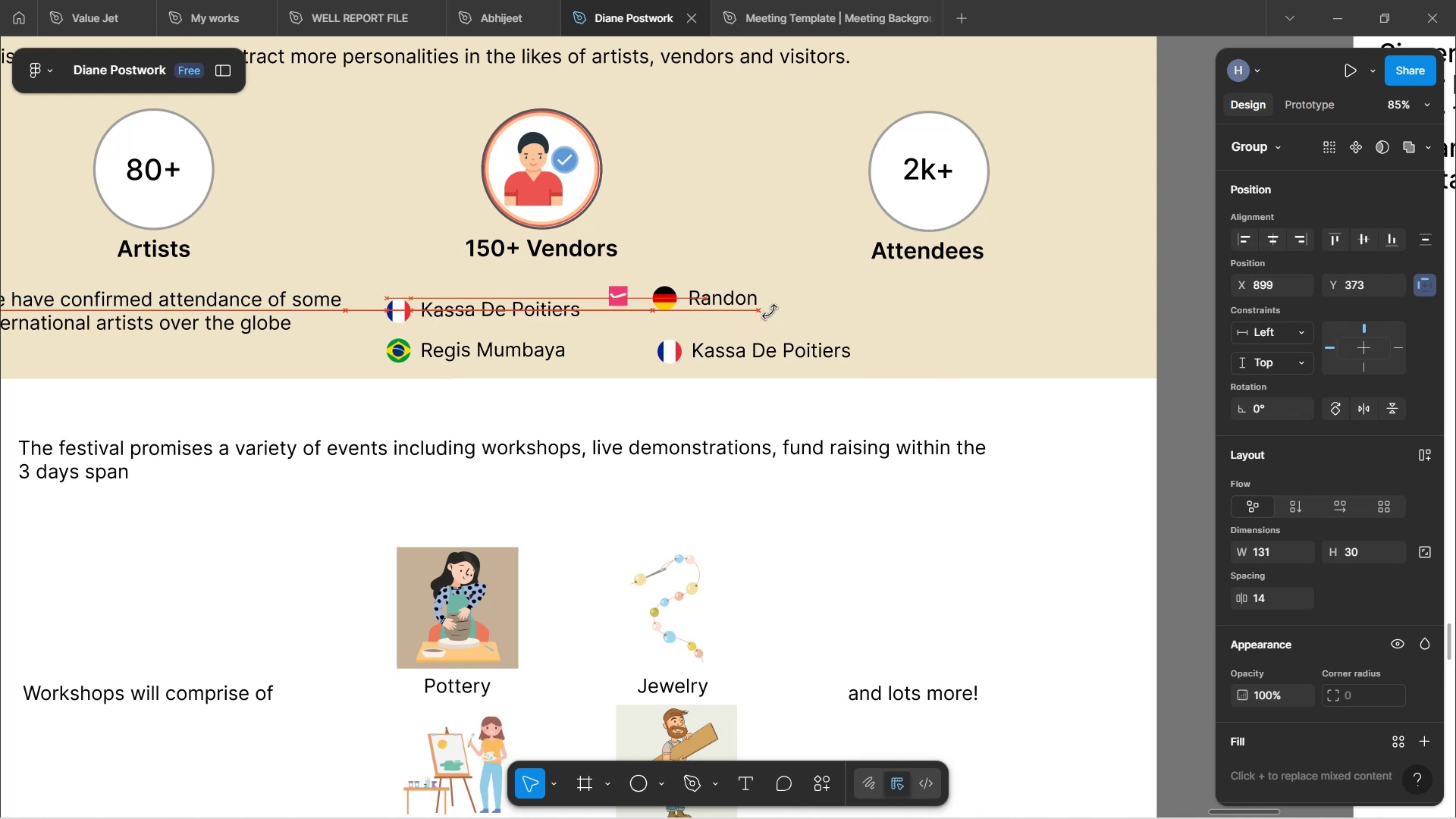 
key(ArrowDown)
 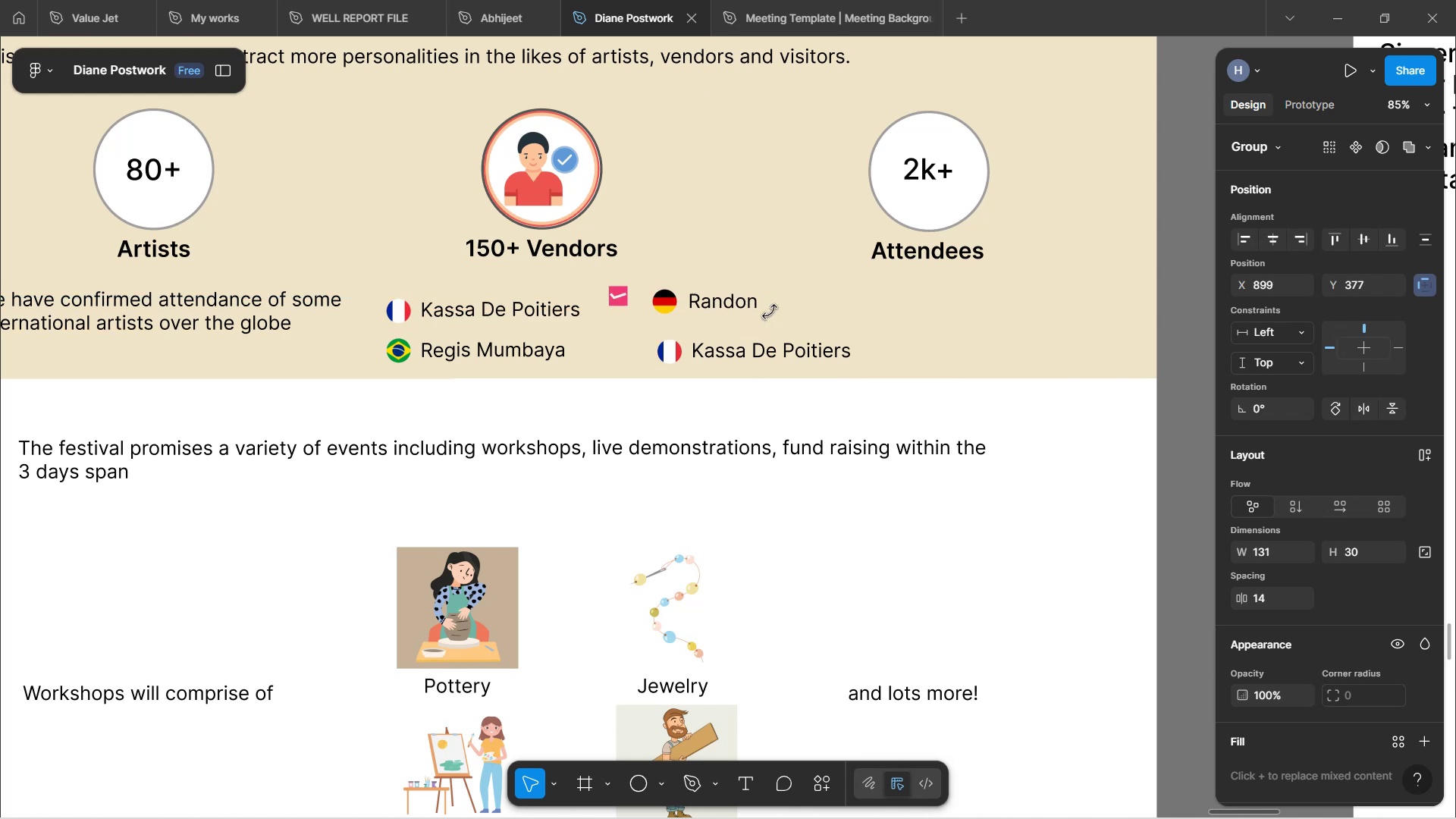 
key(ArrowDown)
 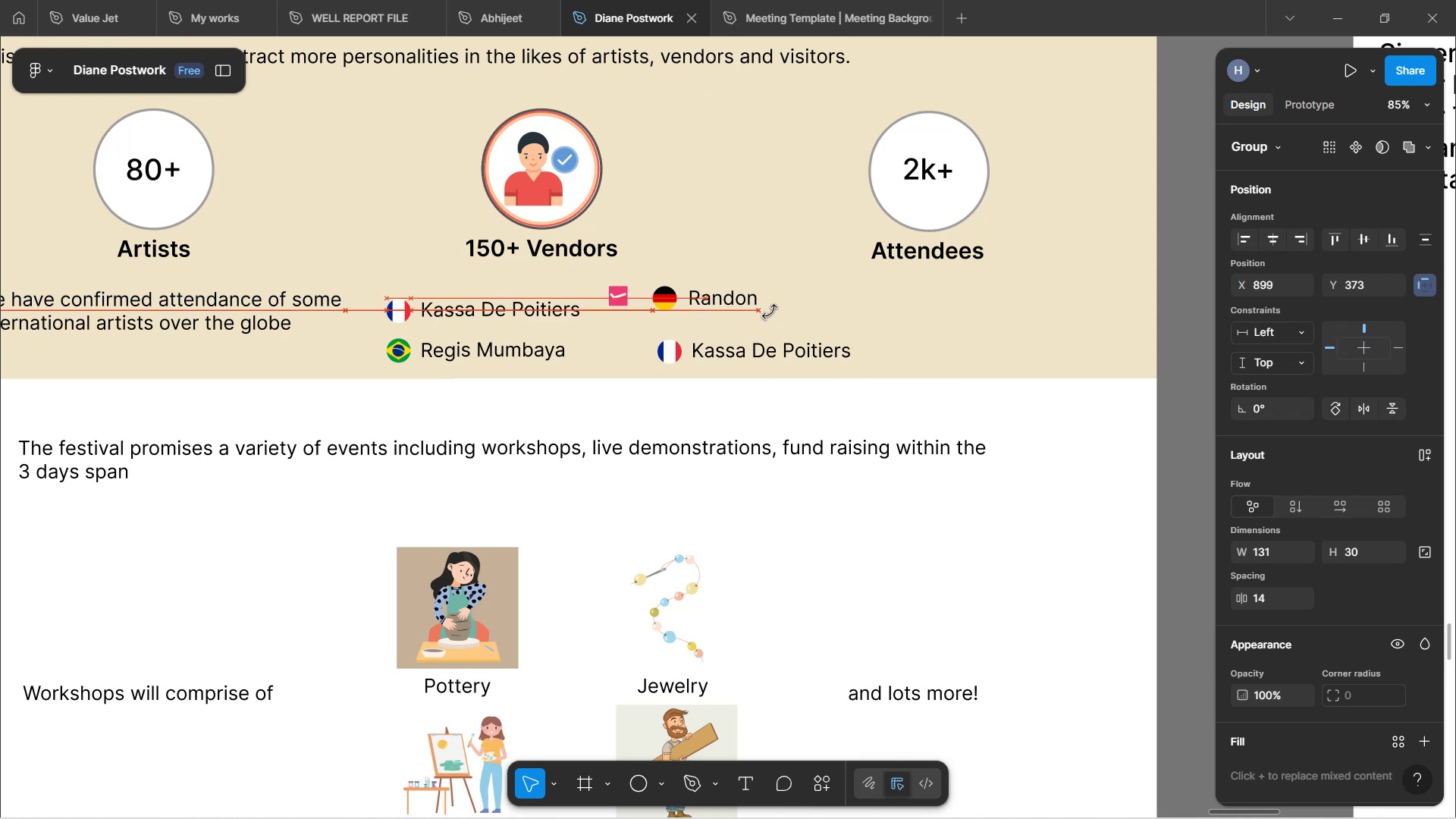 
key(ArrowDown)
 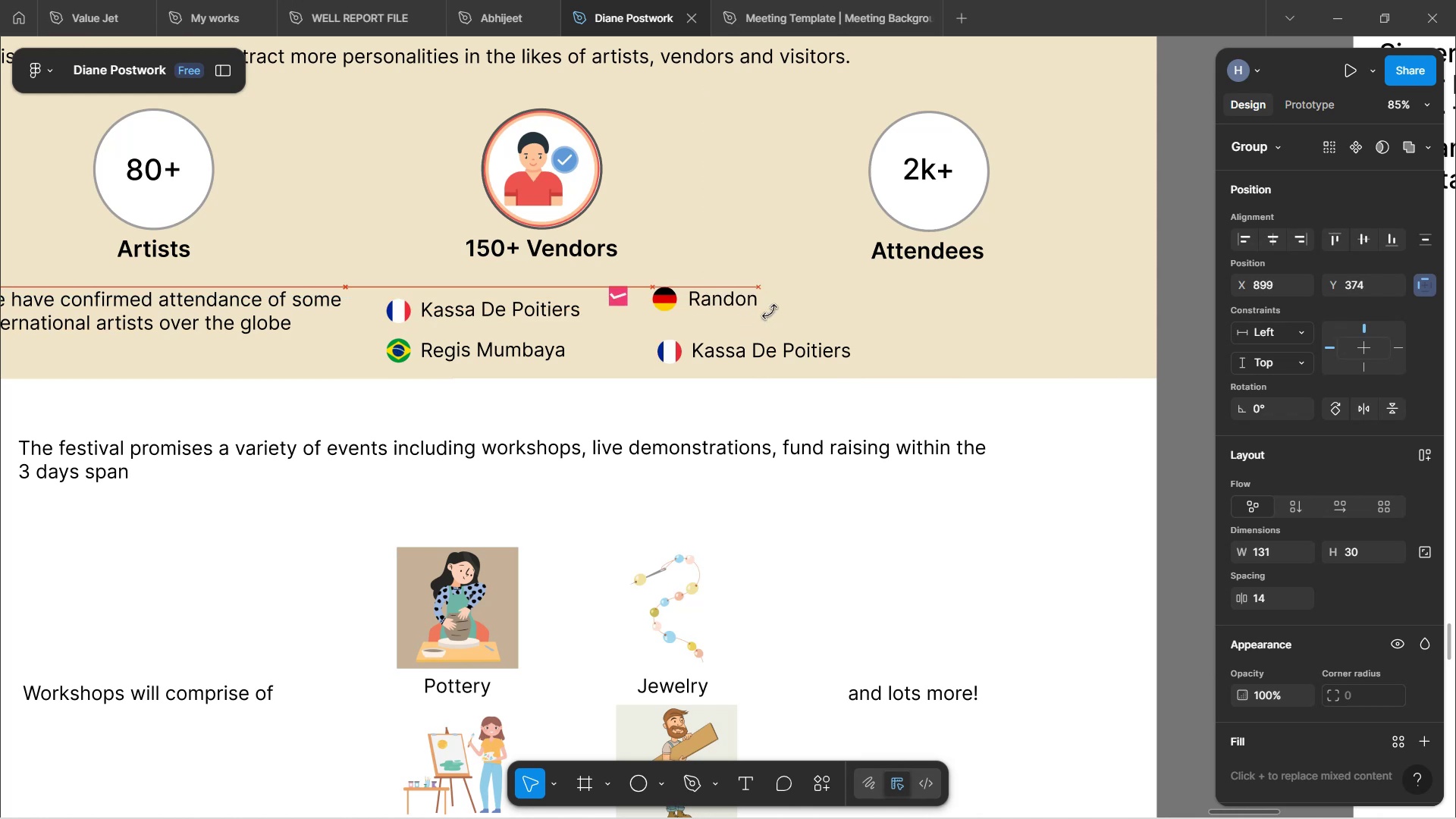 
hold_key(key=ArrowRight, duration=0.69)
 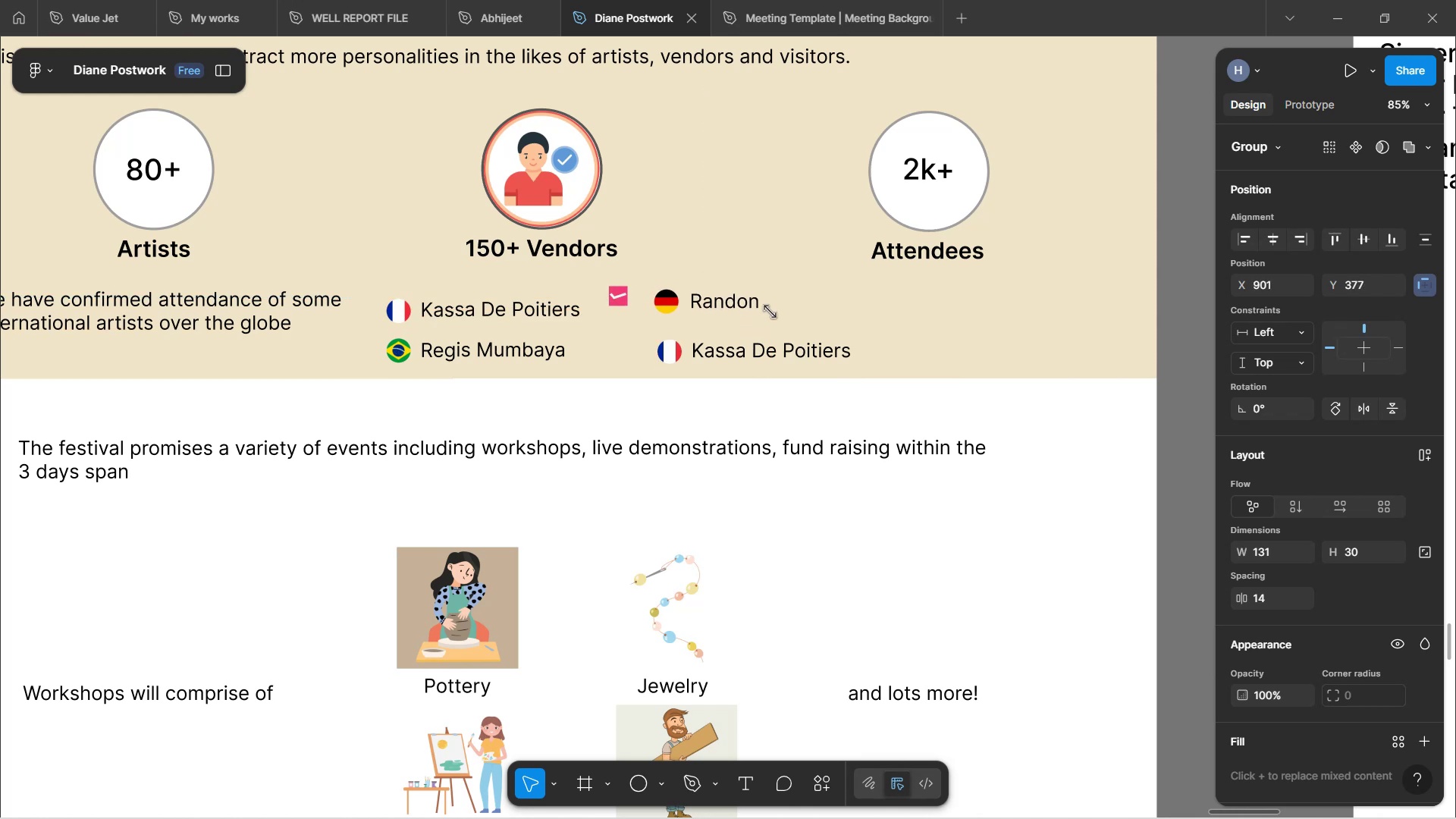 
key(ArrowRight)
 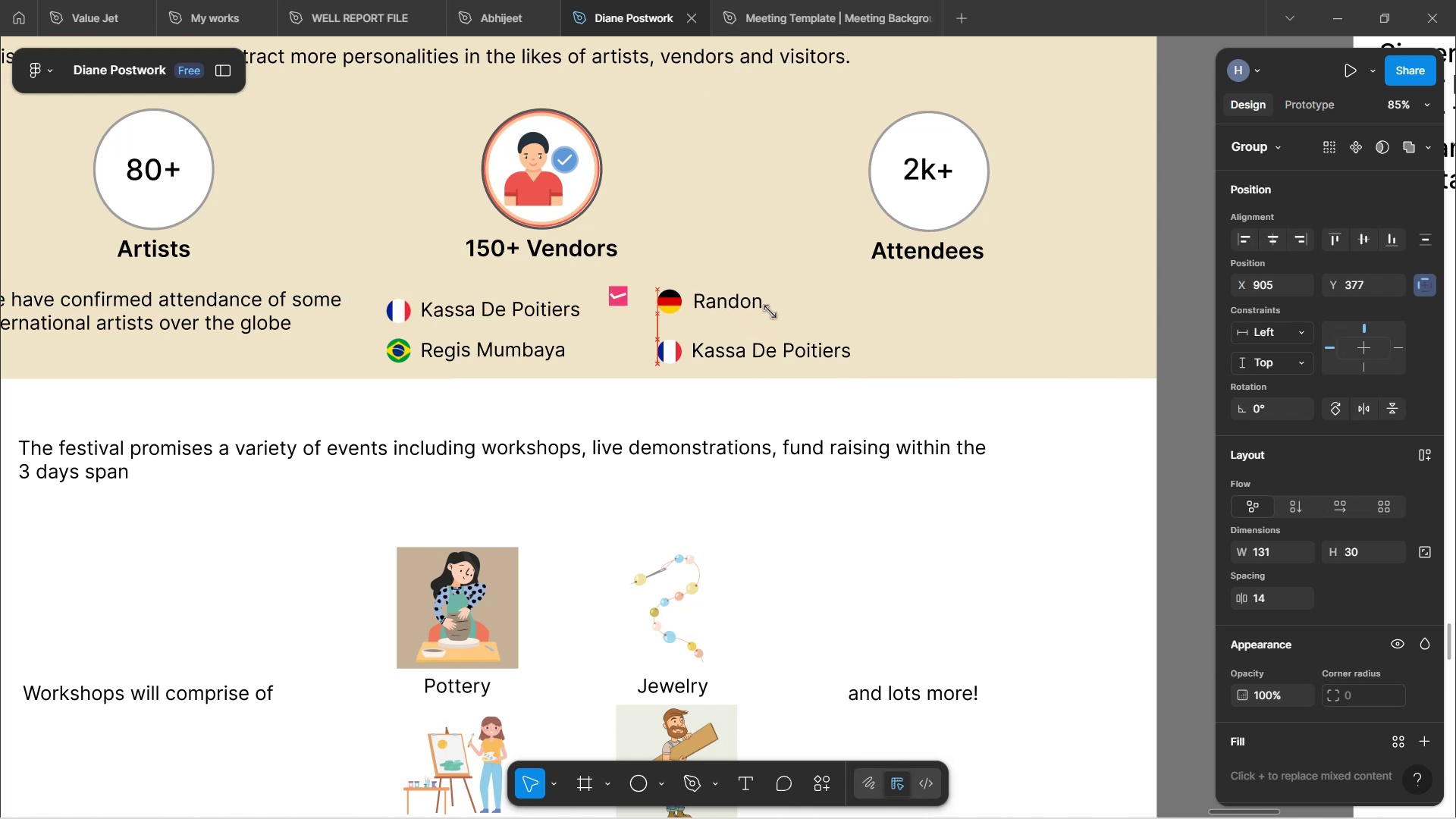 
key(ArrowRight)
 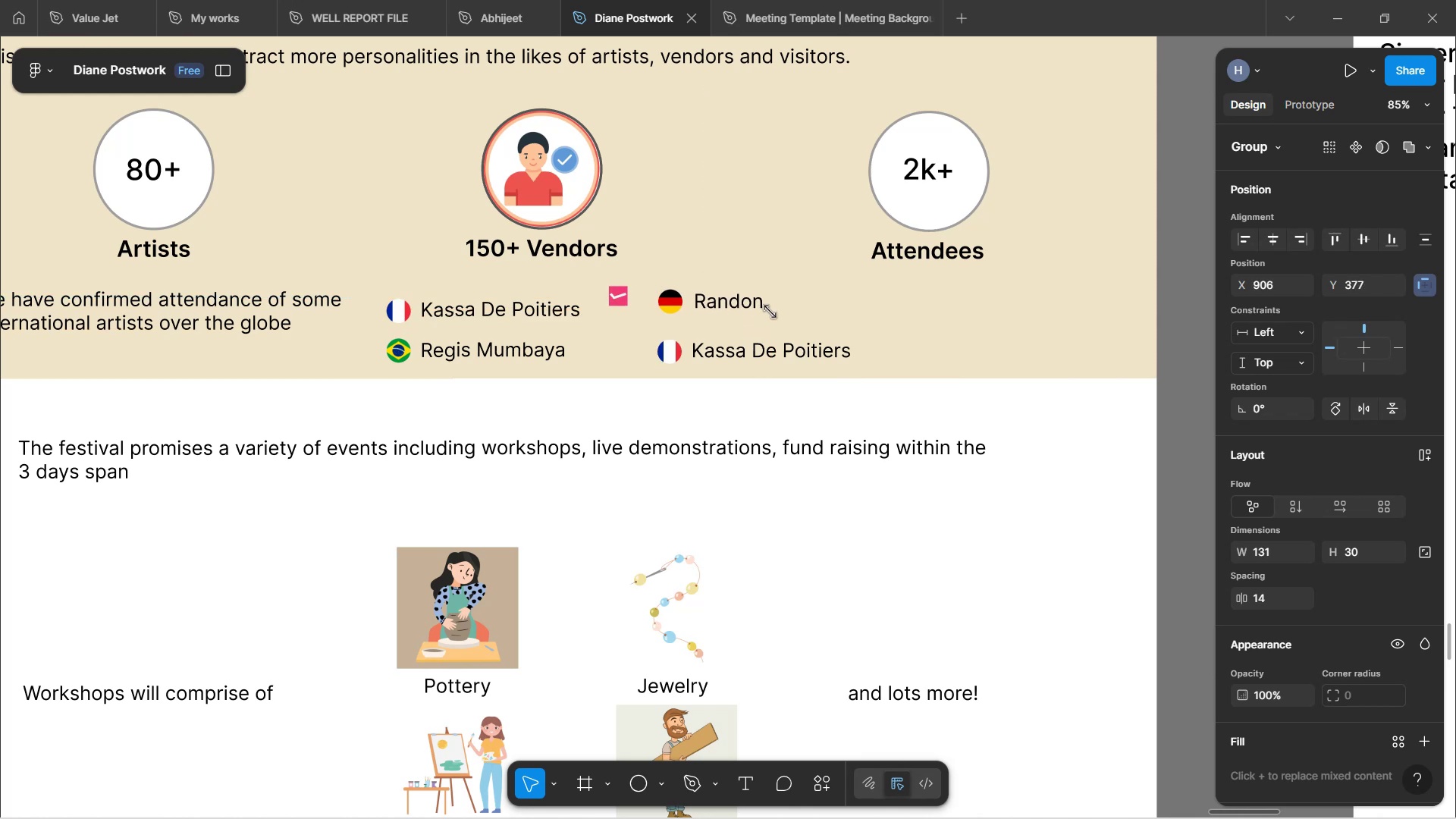 
key(ArrowRight)
 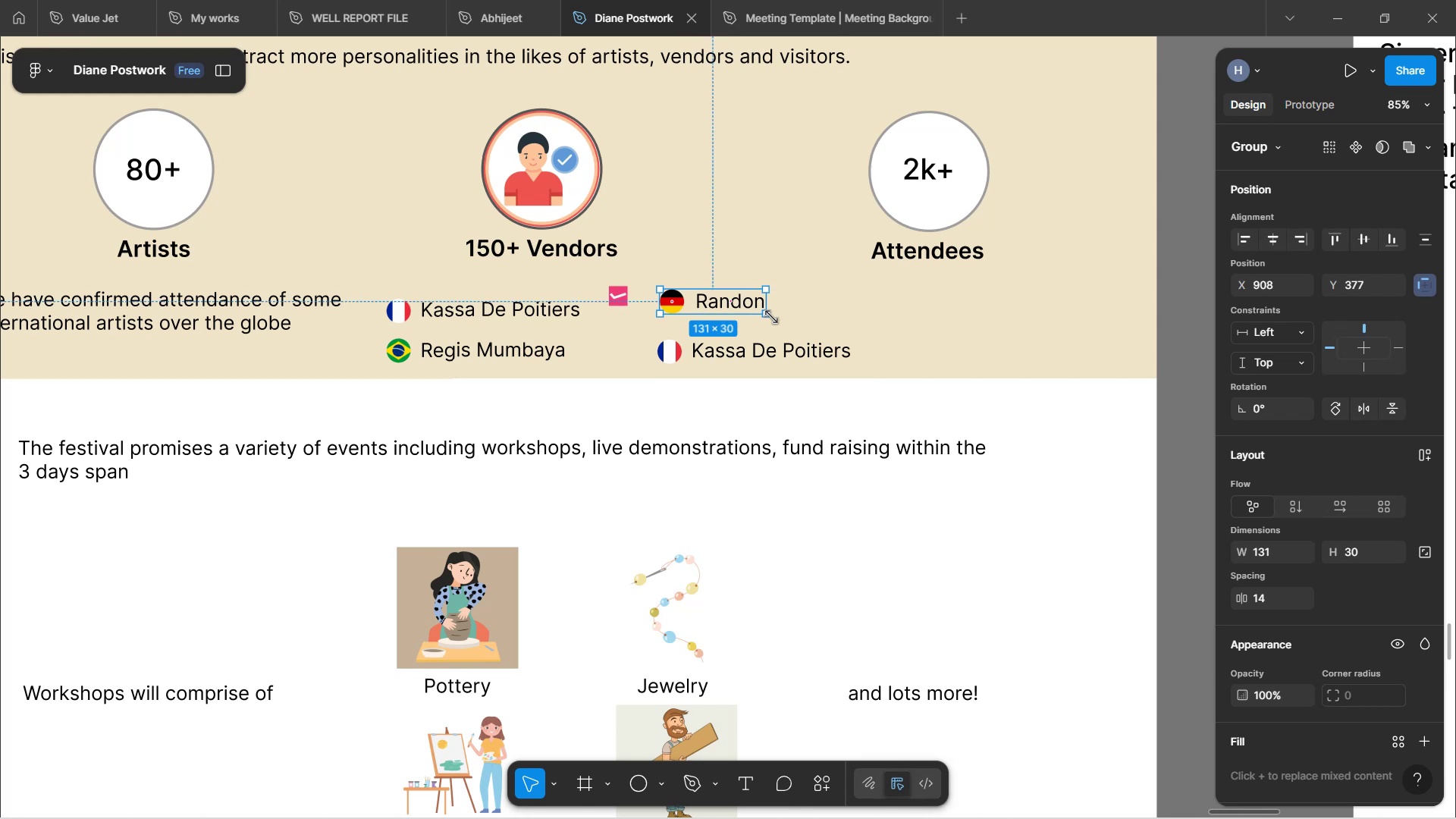 
key(ArrowLeft)
 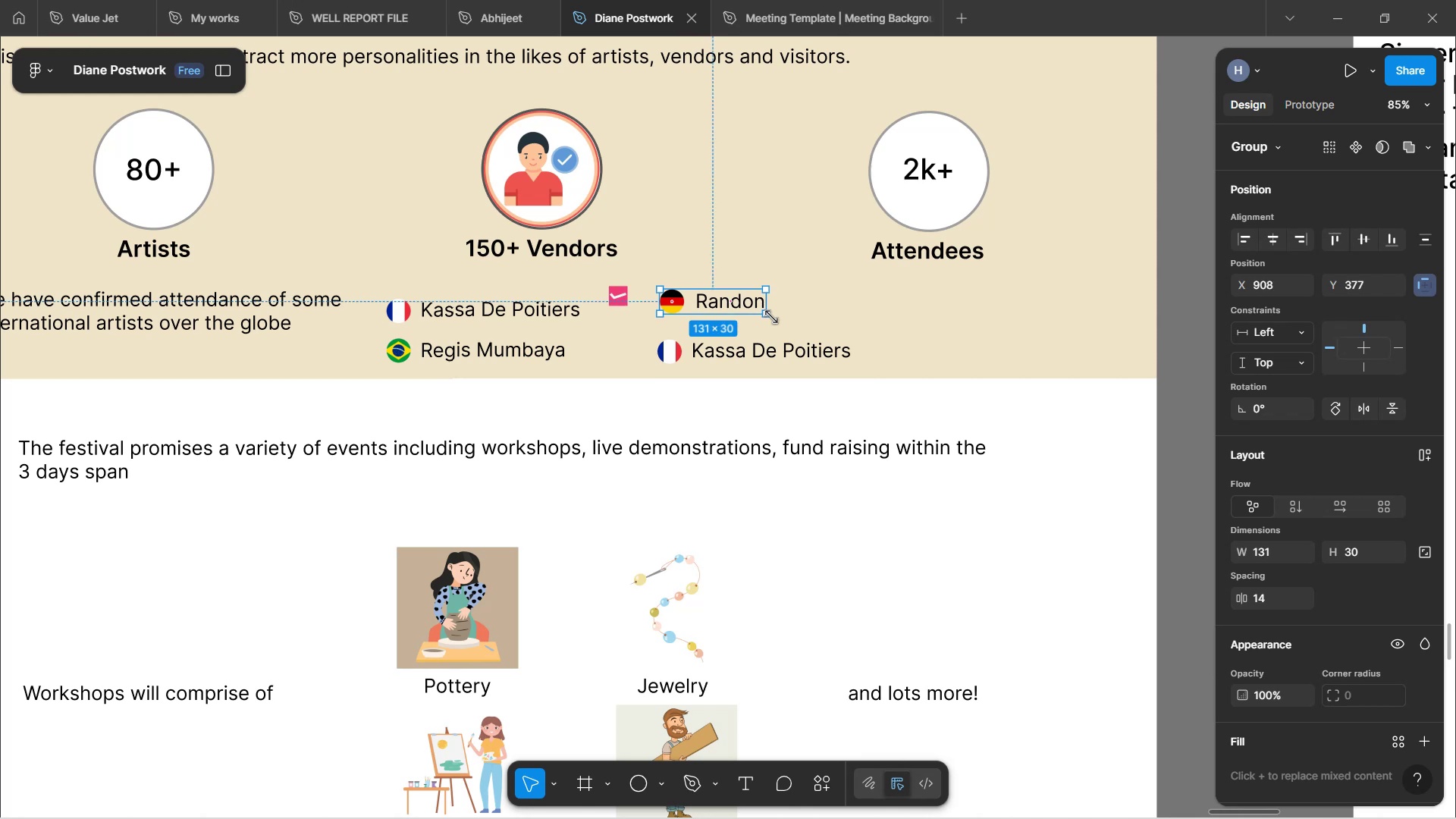 
key(ArrowLeft)
 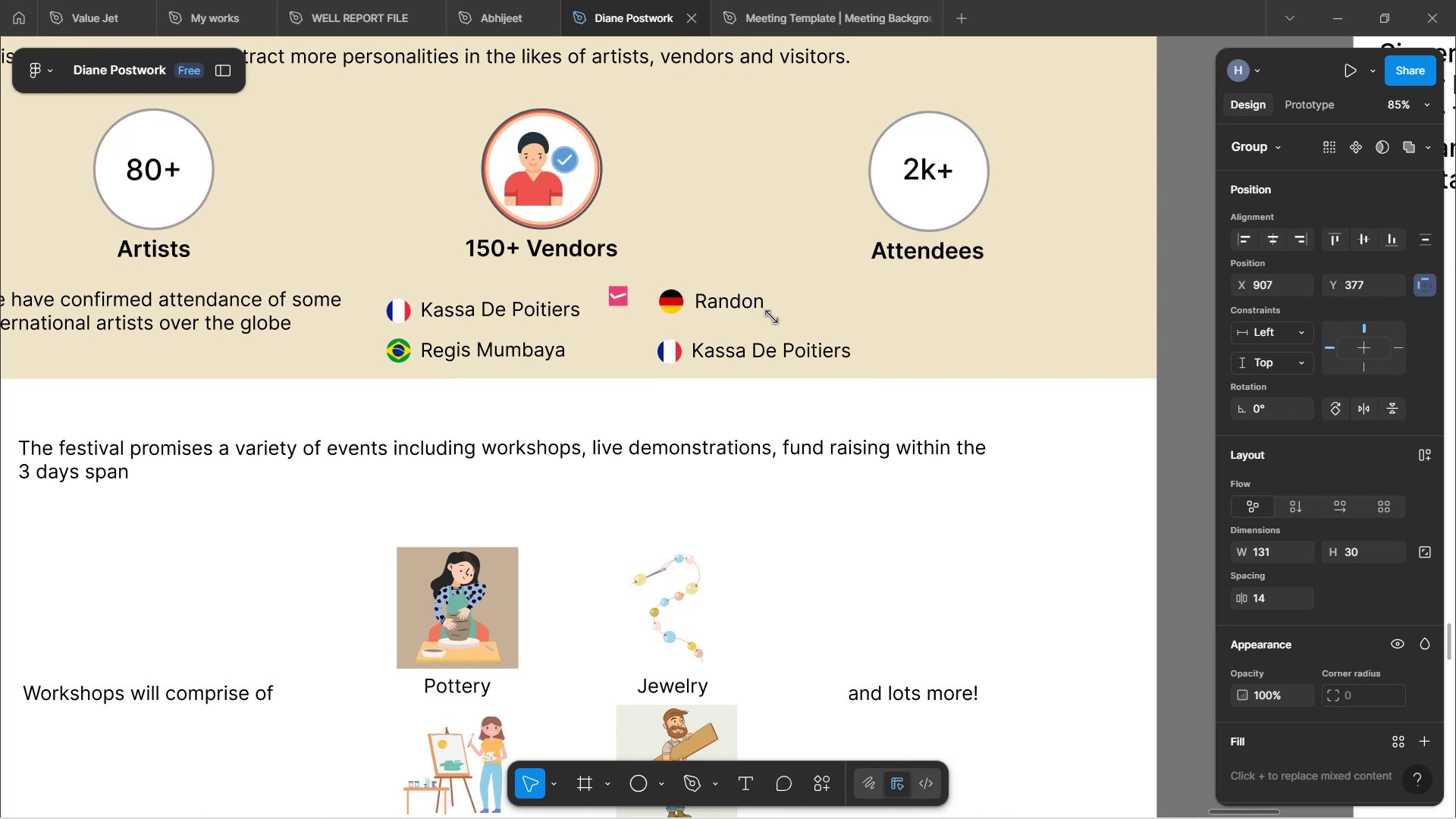 
key(ArrowLeft)
 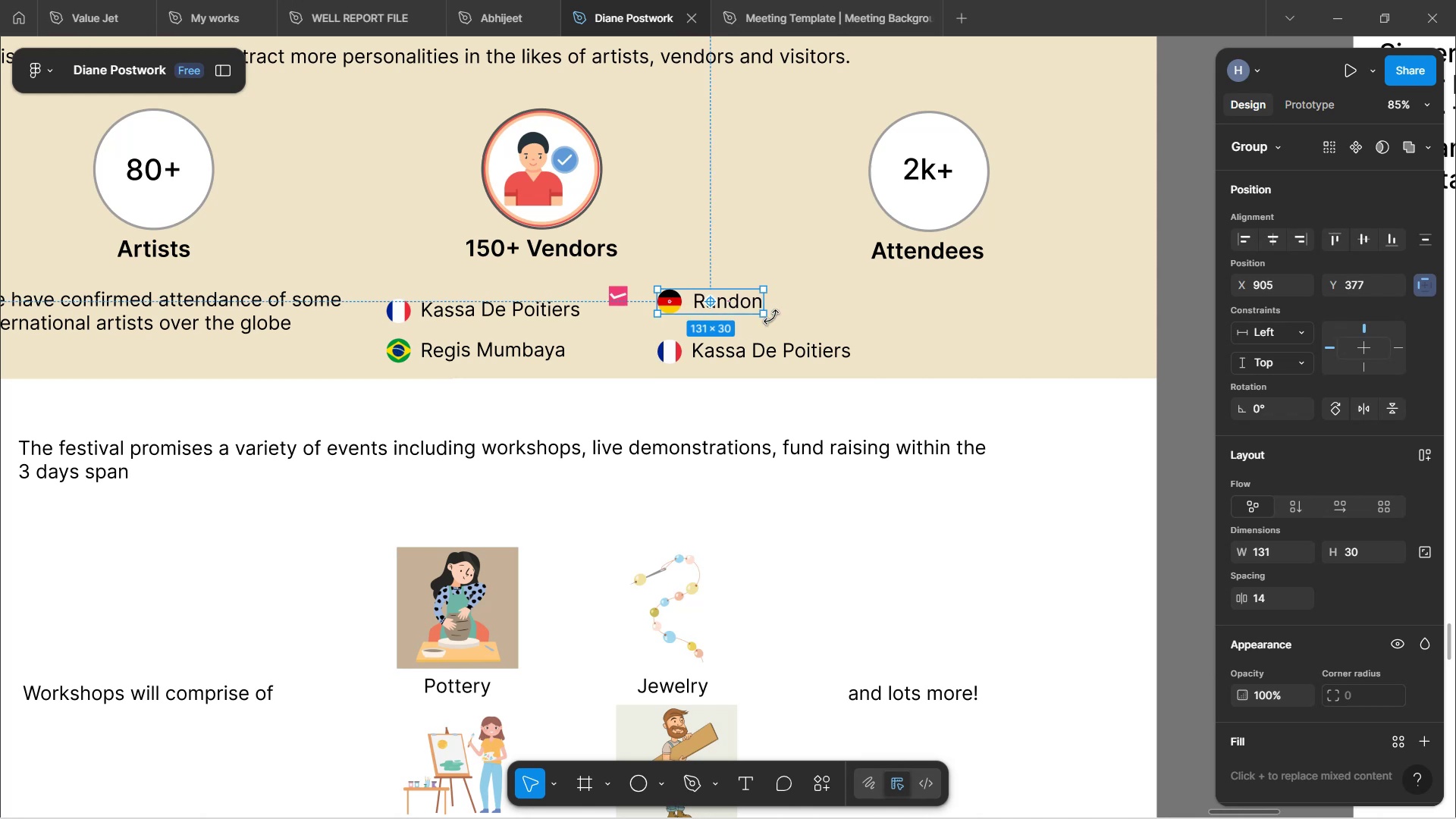 
key(ArrowDown)
 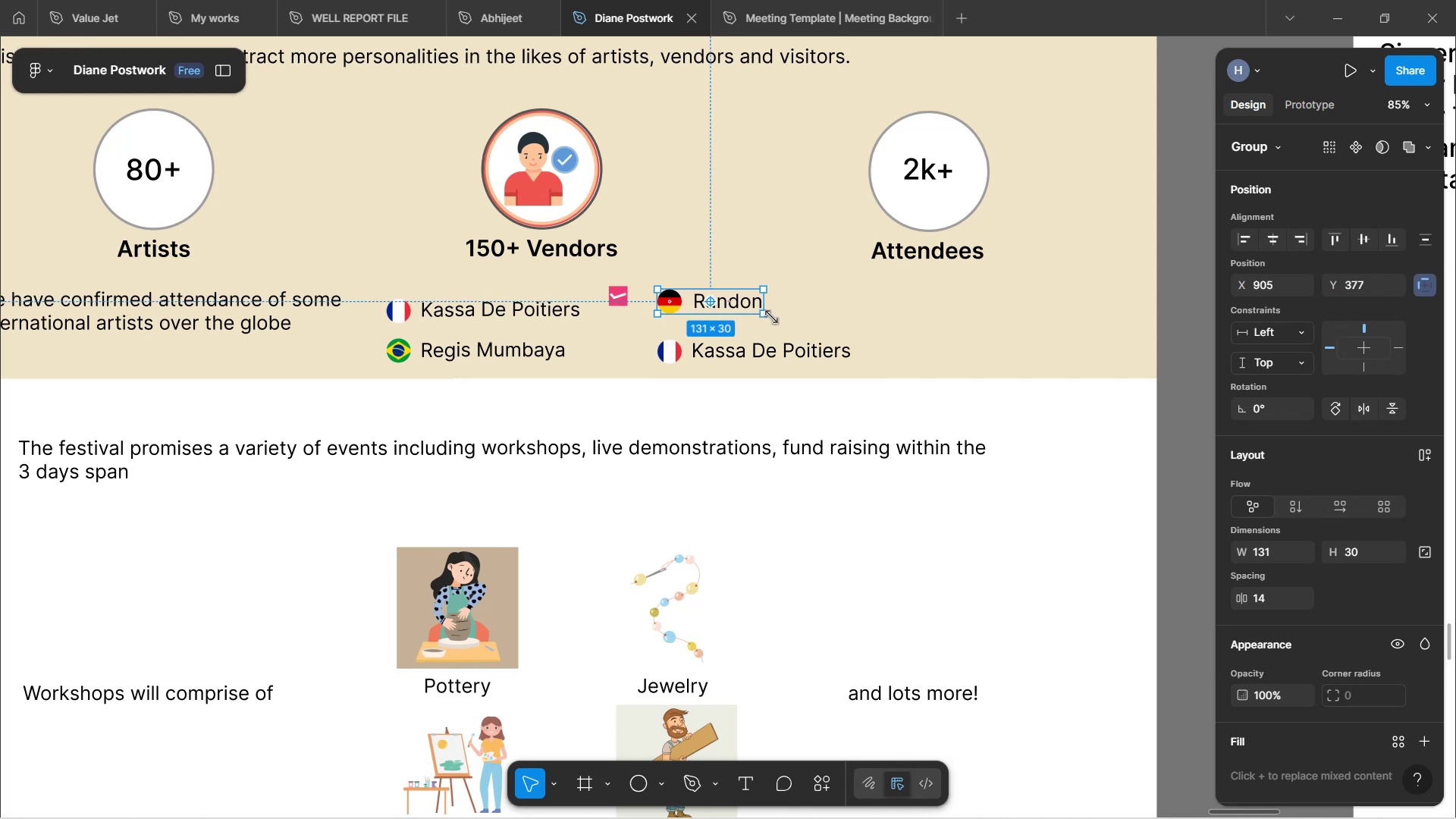 
key(ArrowDown)
 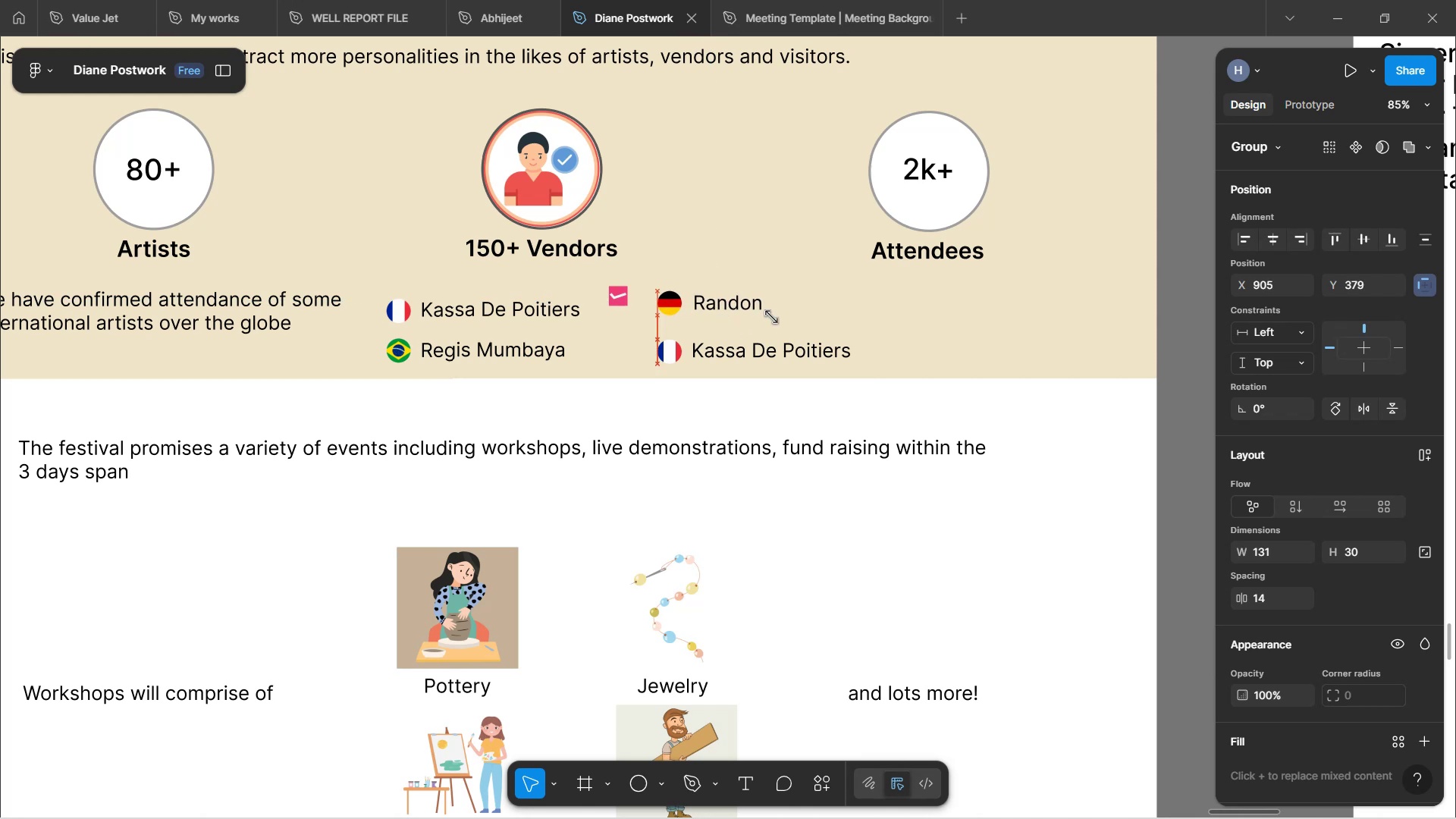 
key(ArrowDown)
 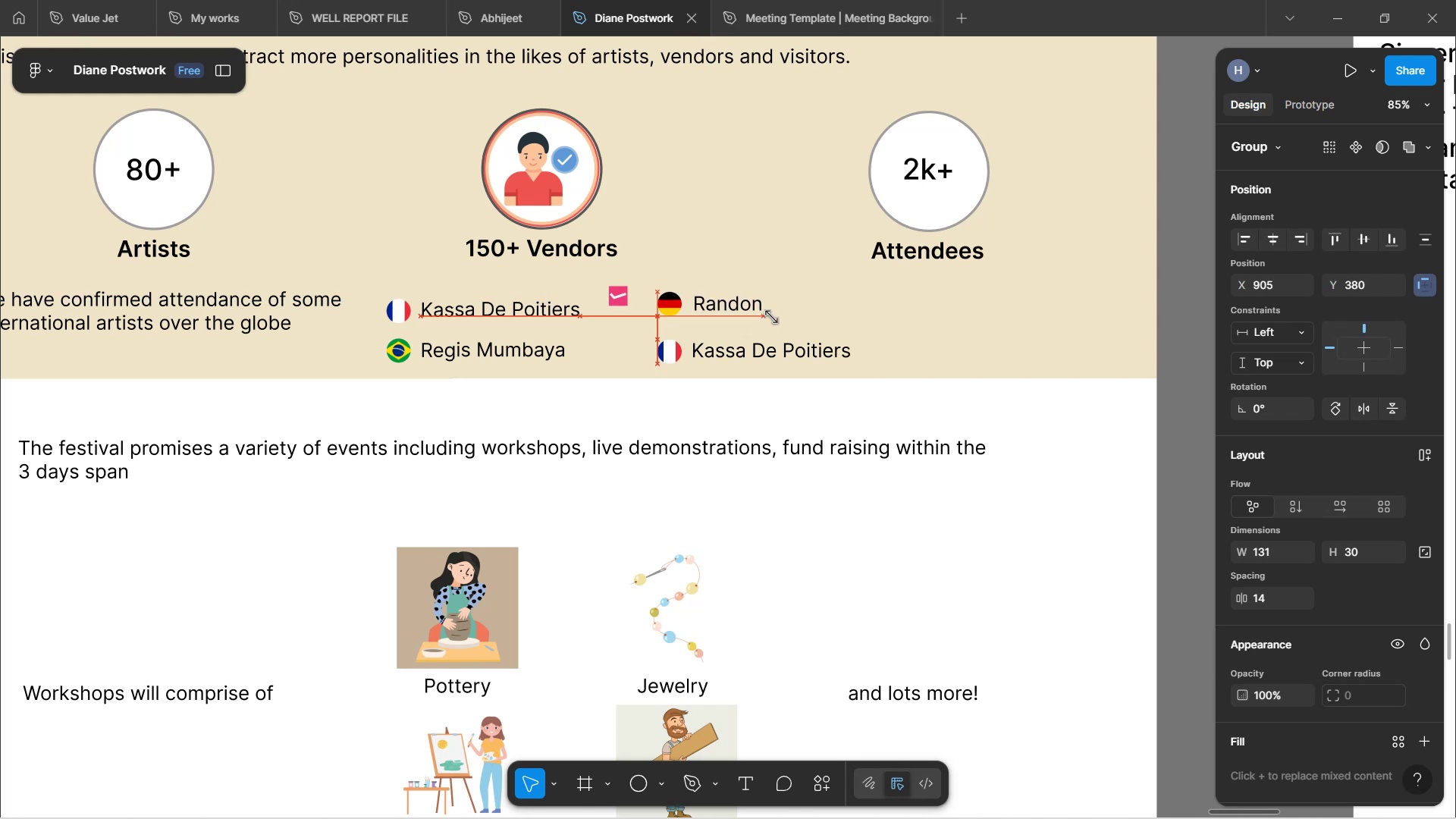 
key(ArrowDown)
 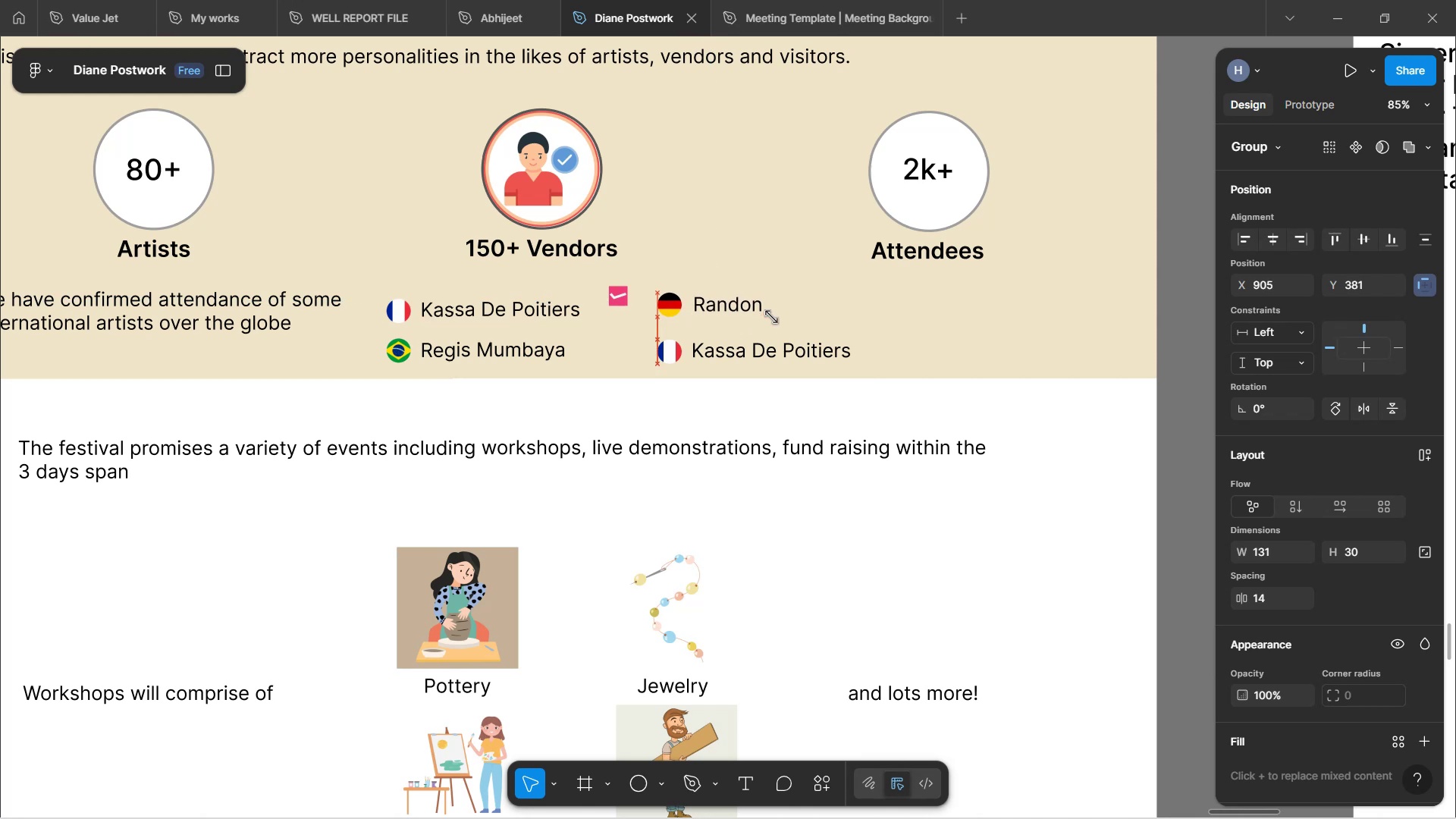 
key(ArrowDown)
 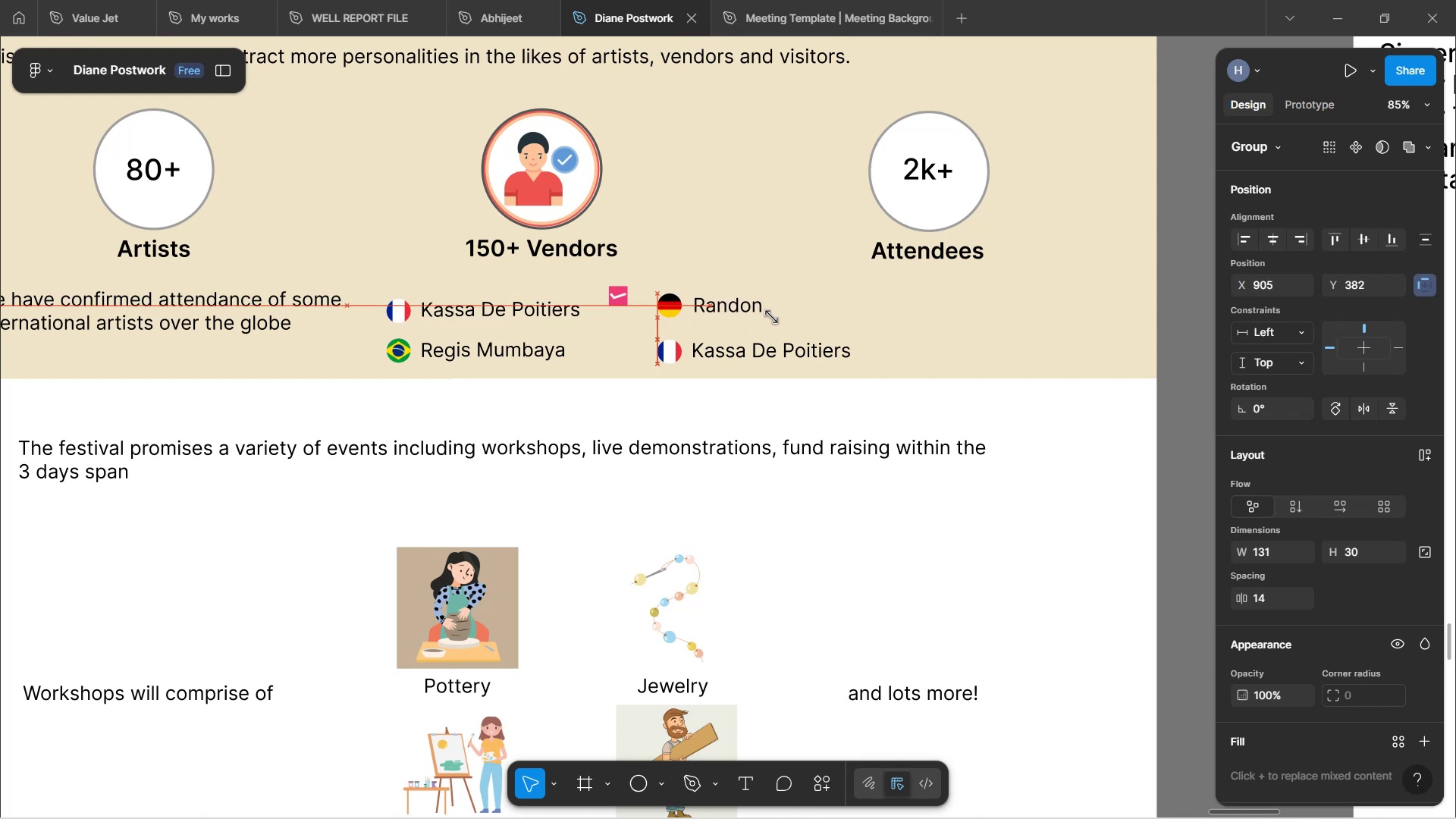 
key(ArrowDown)
 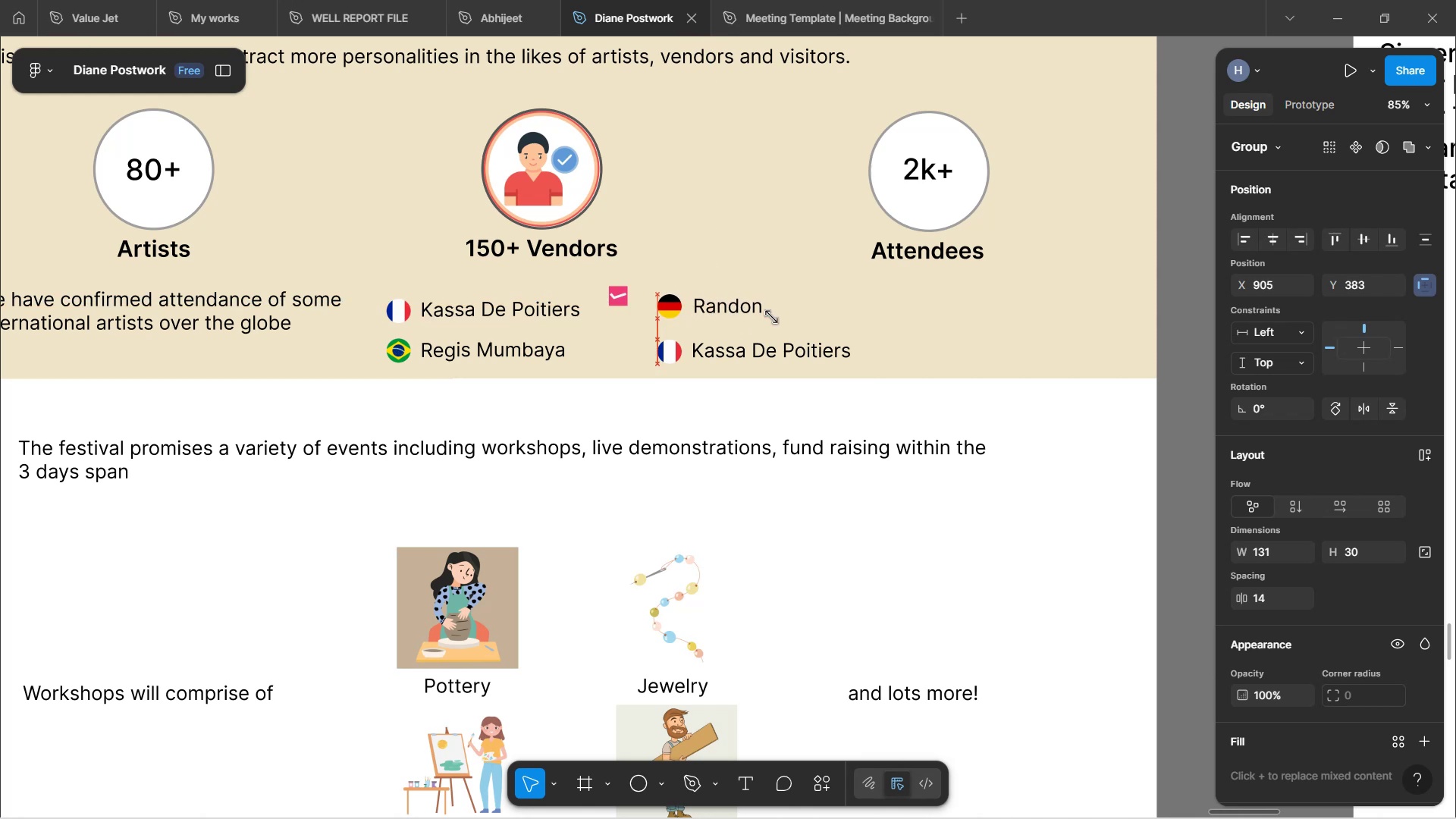 
key(ArrowDown)
 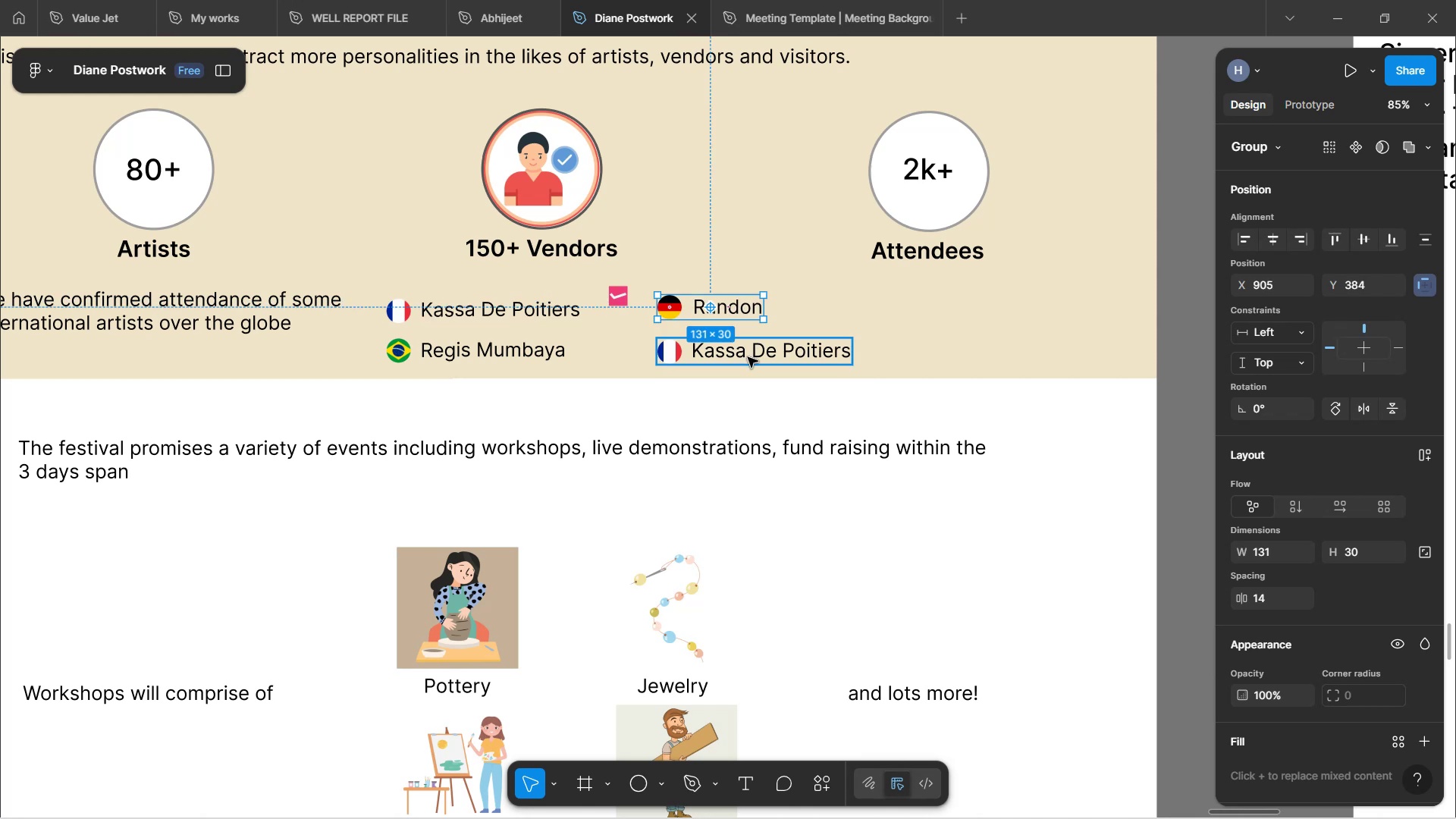 
left_click([751, 354])
 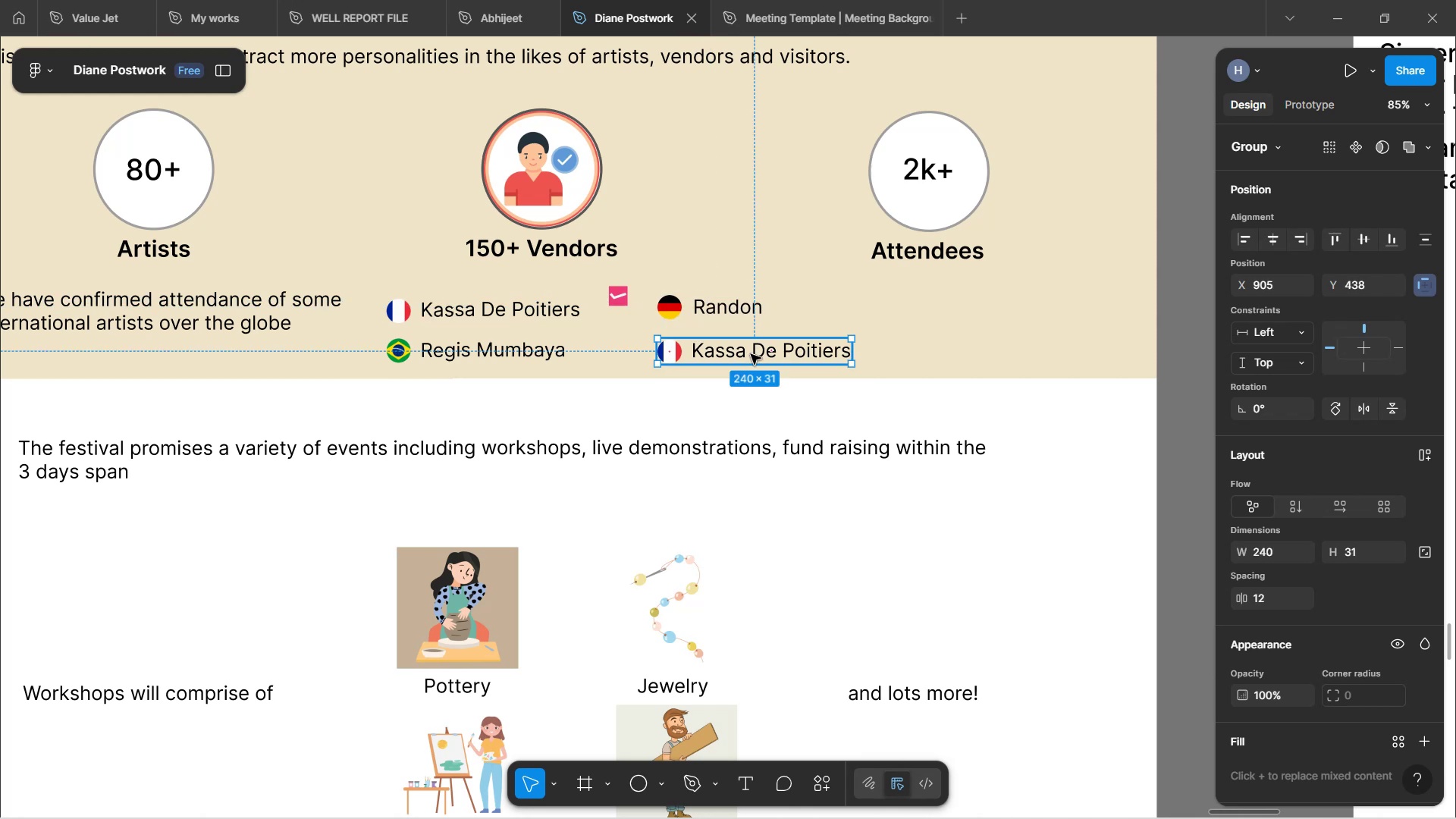 
key(ArrowUp)
 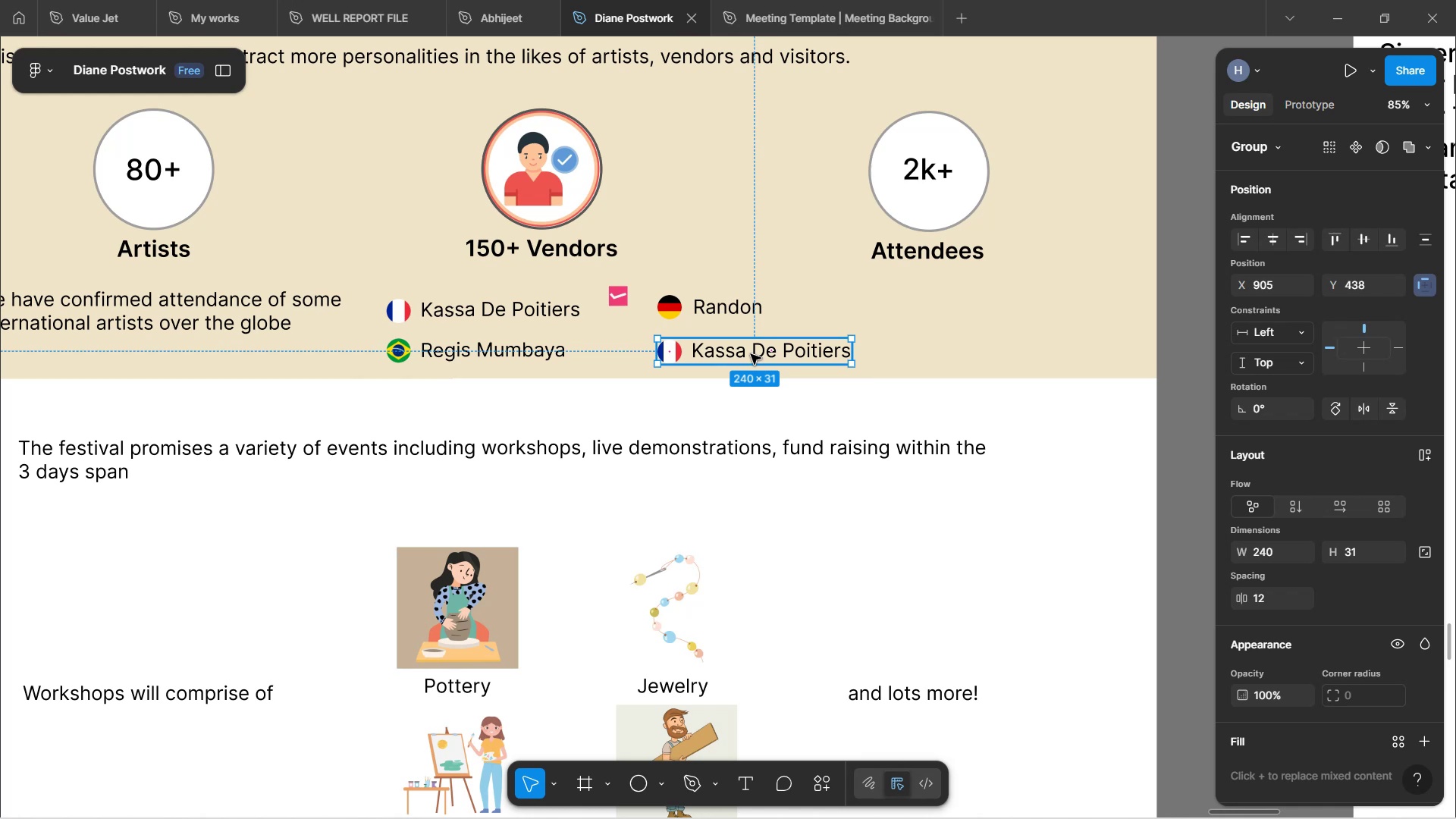 
key(ArrowUp)
 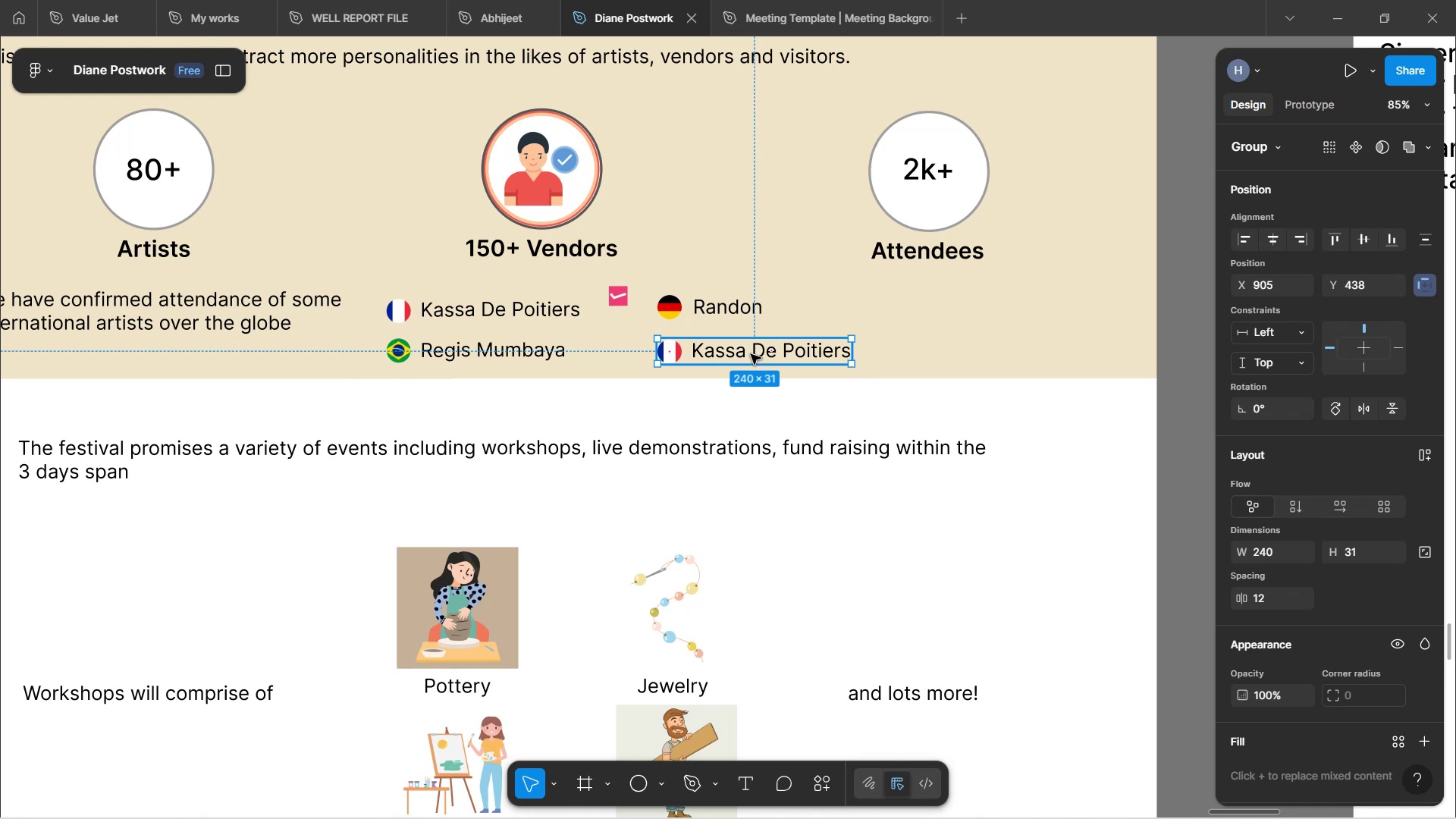 
key(ArrowUp)
 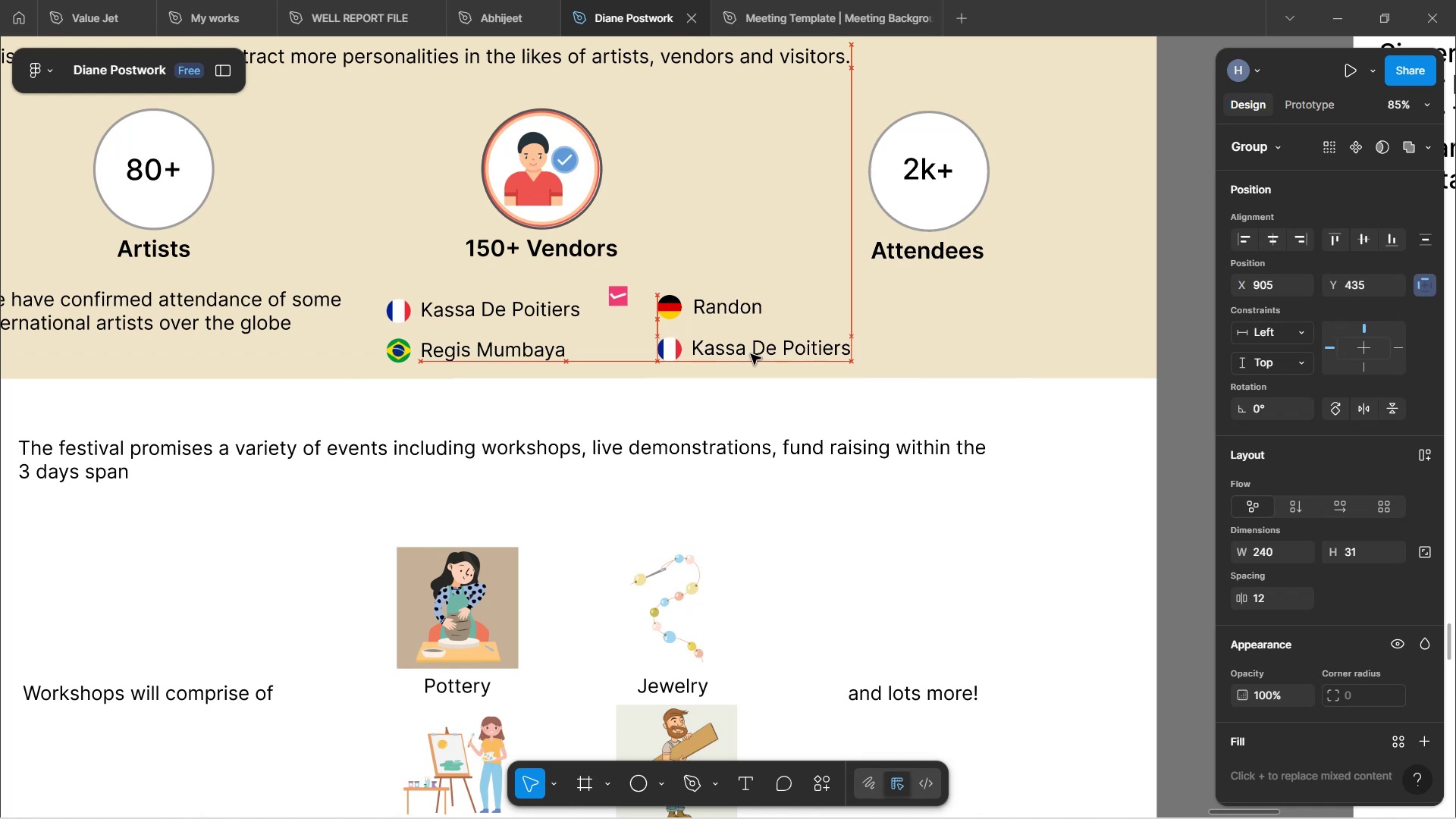 
key(ArrowUp)
 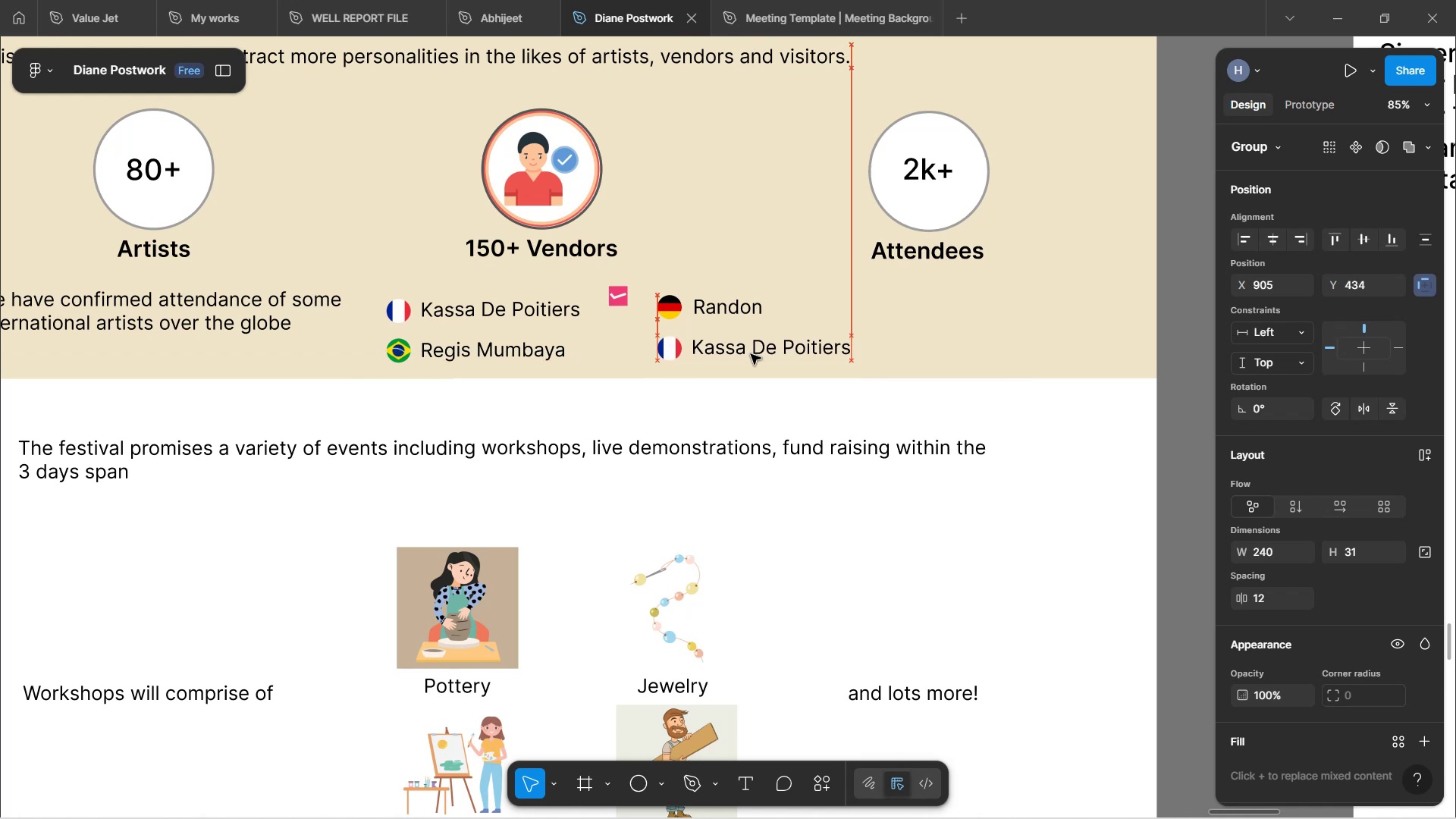 
key(ArrowUp)
 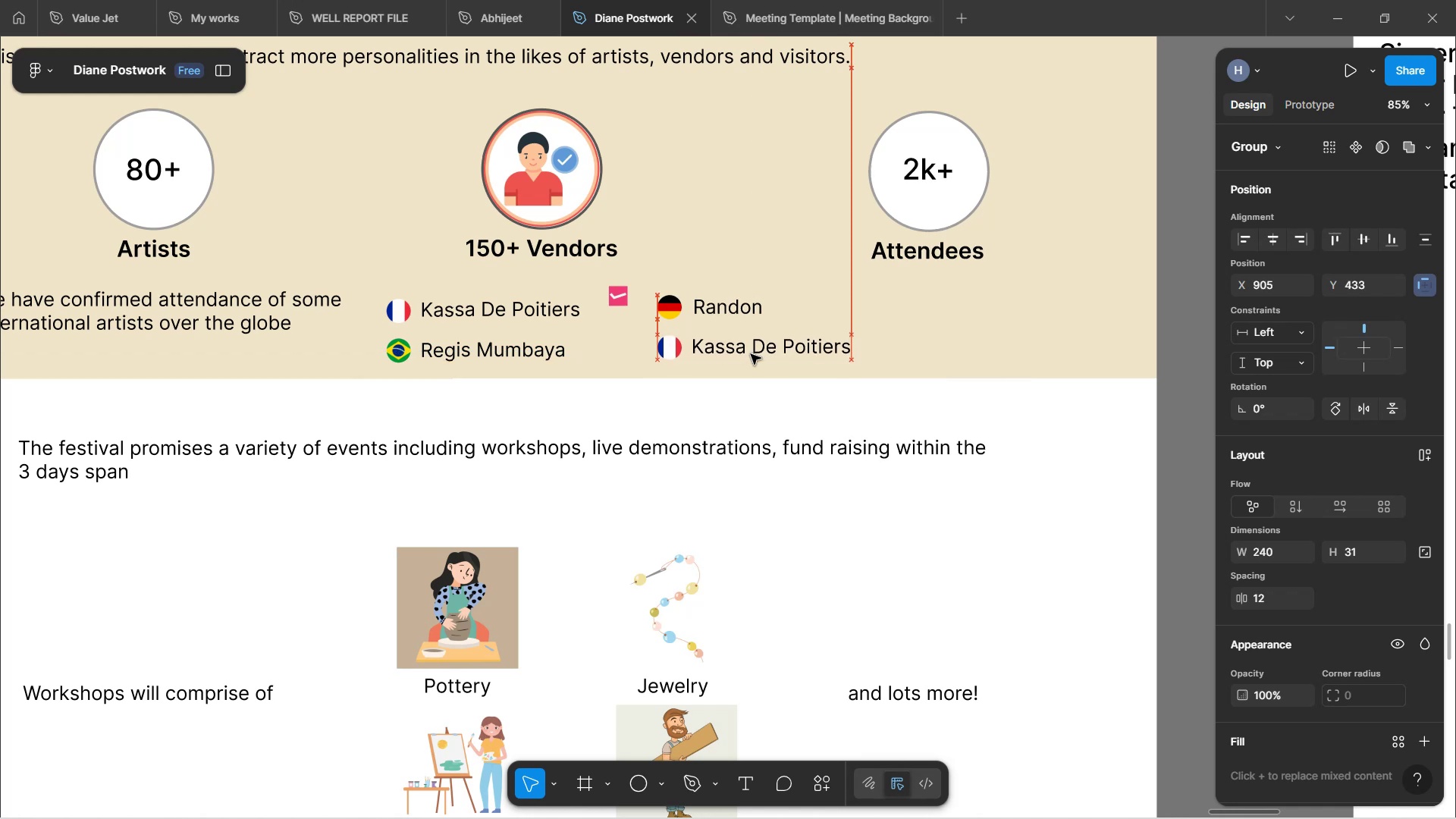 
key(ArrowUp)
 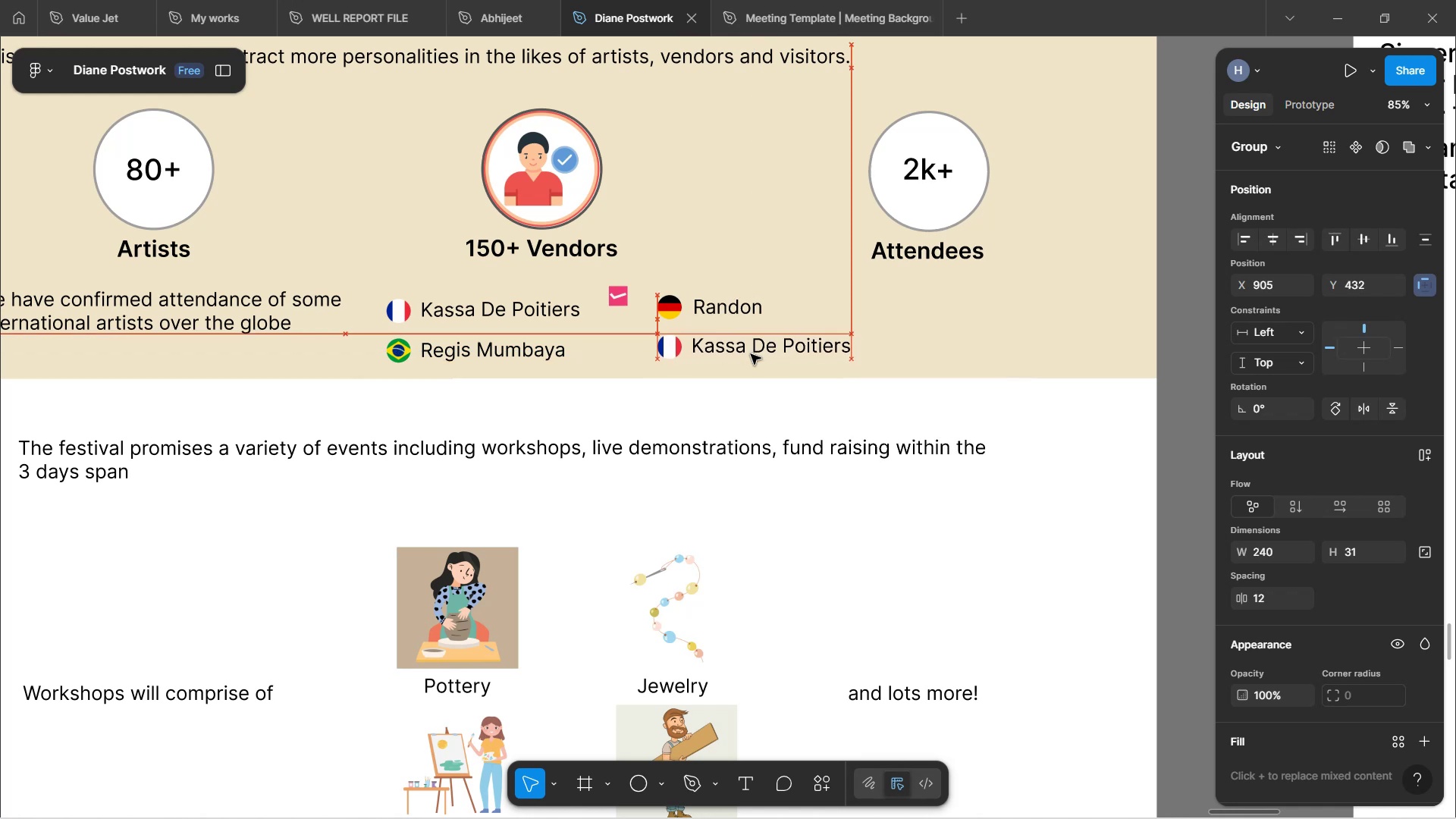 
key(ArrowUp)
 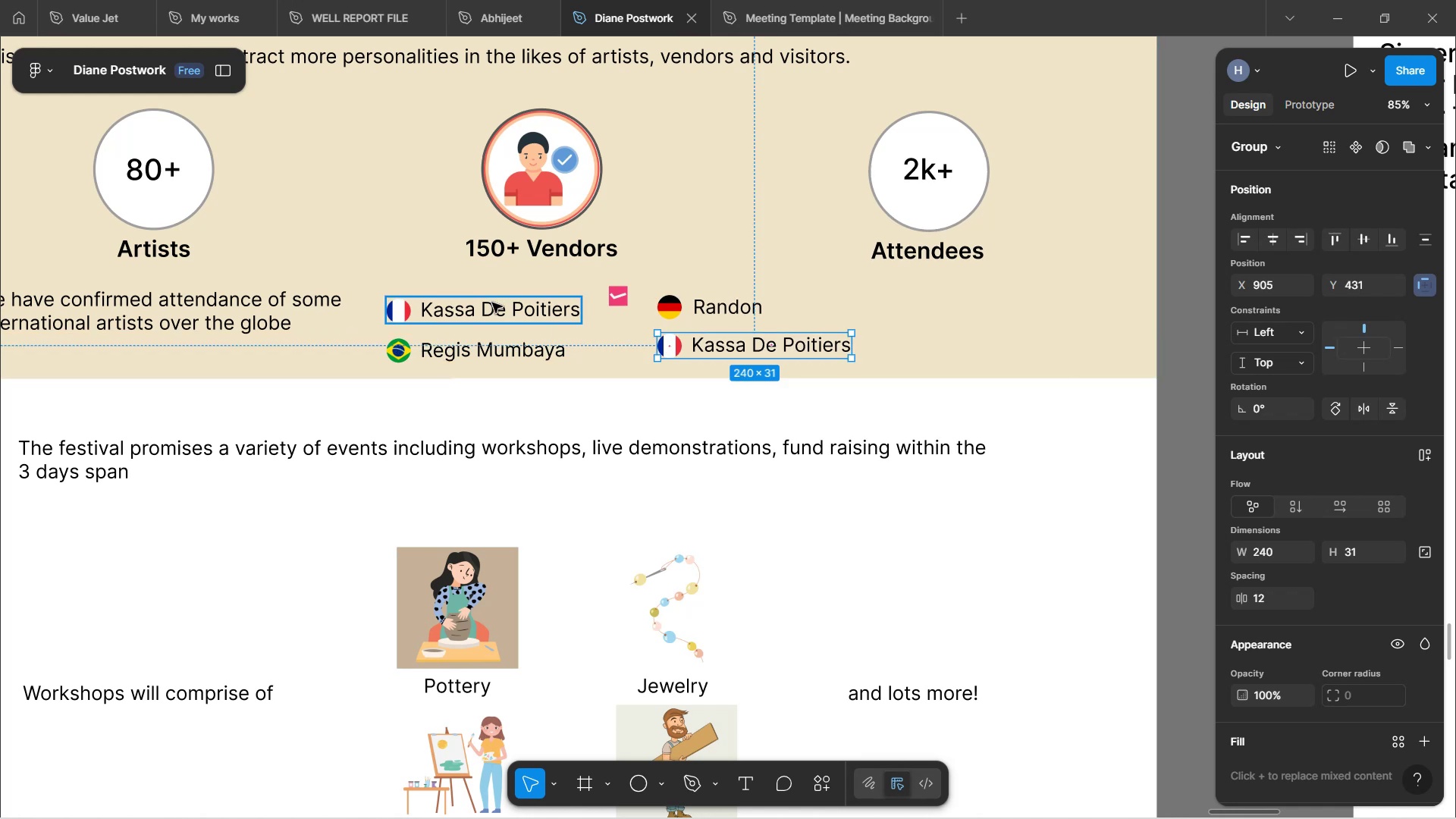 
left_click([492, 304])
 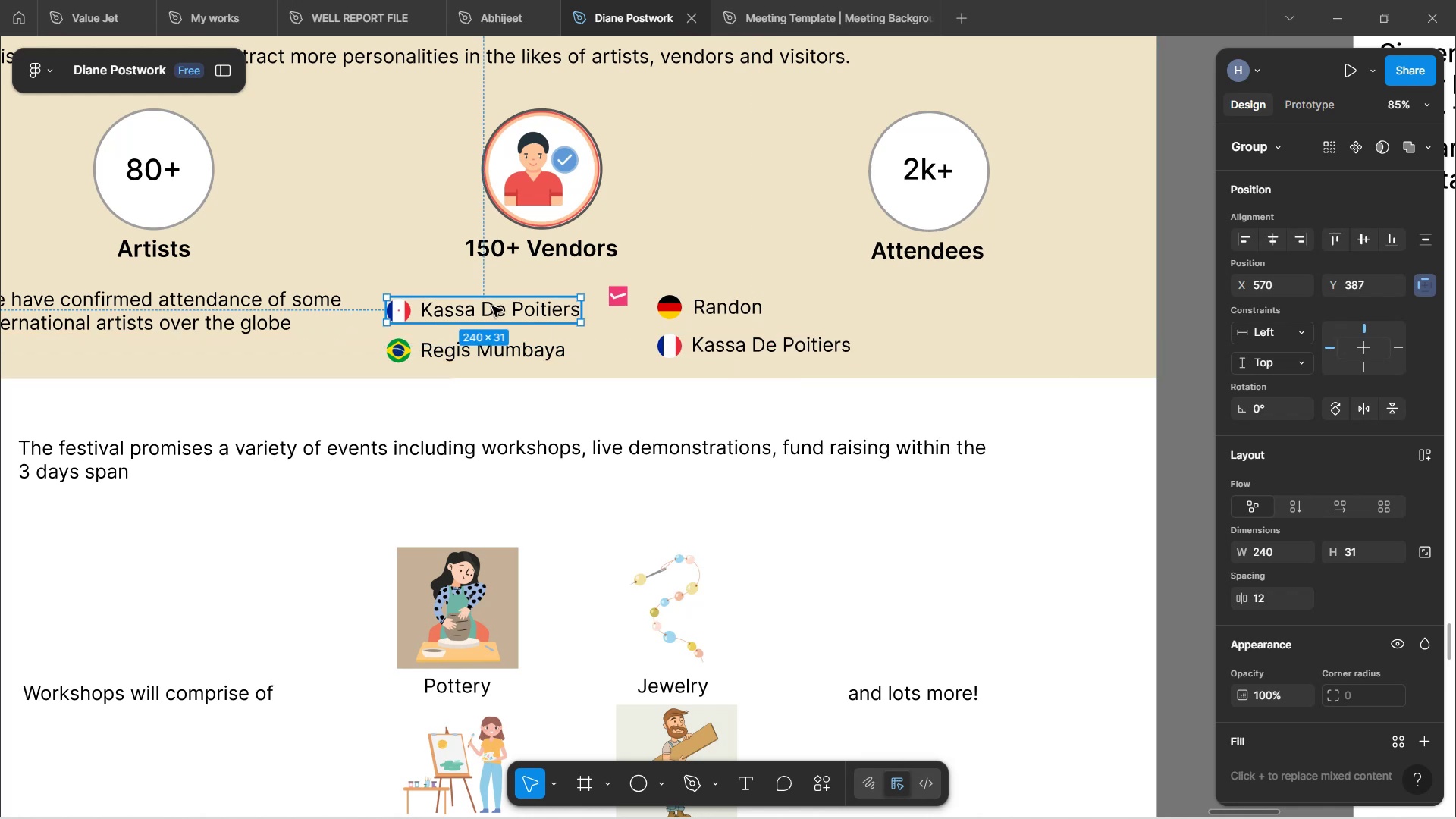 
key(ArrowDown)
 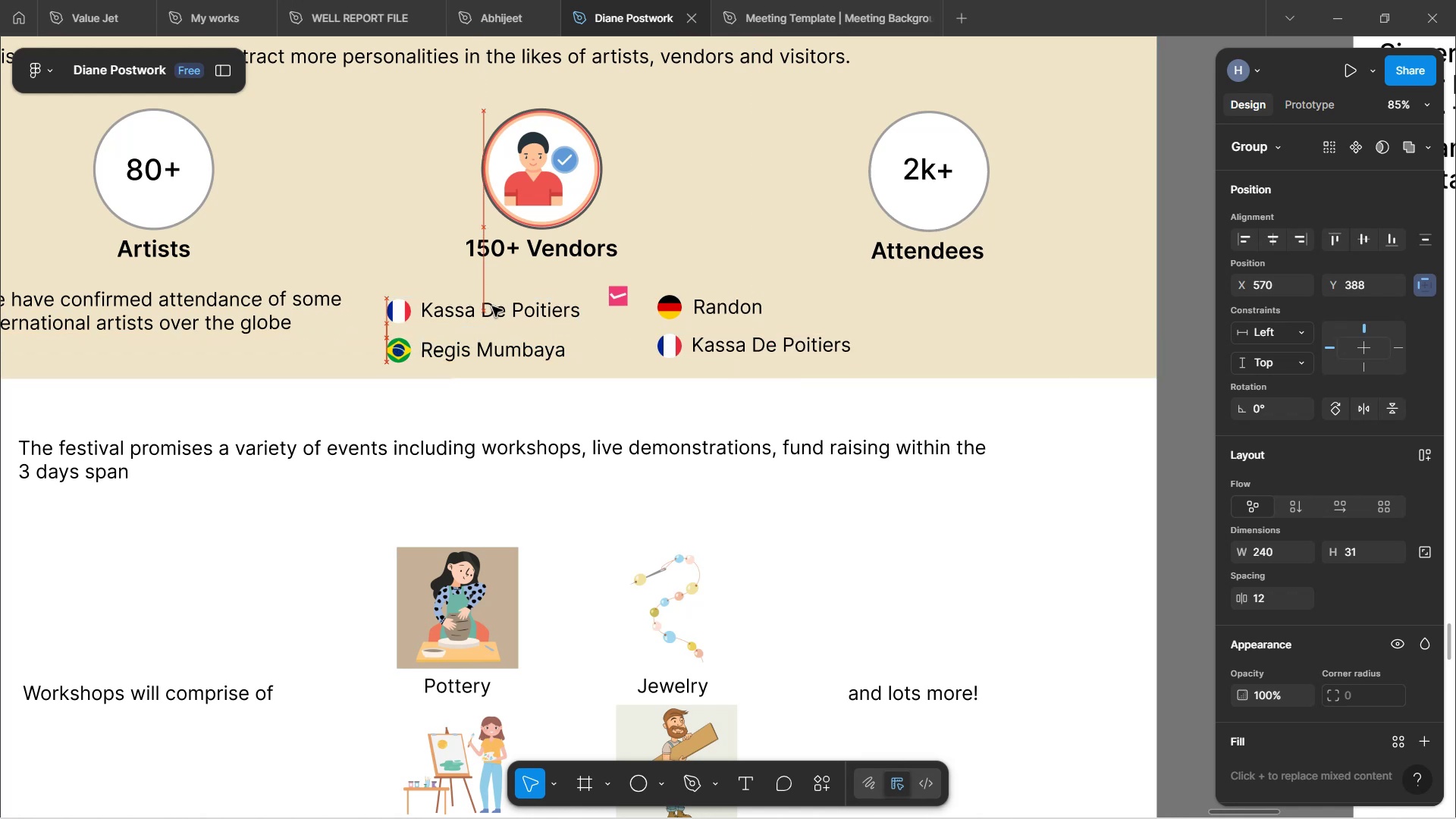 
key(ArrowDown)
 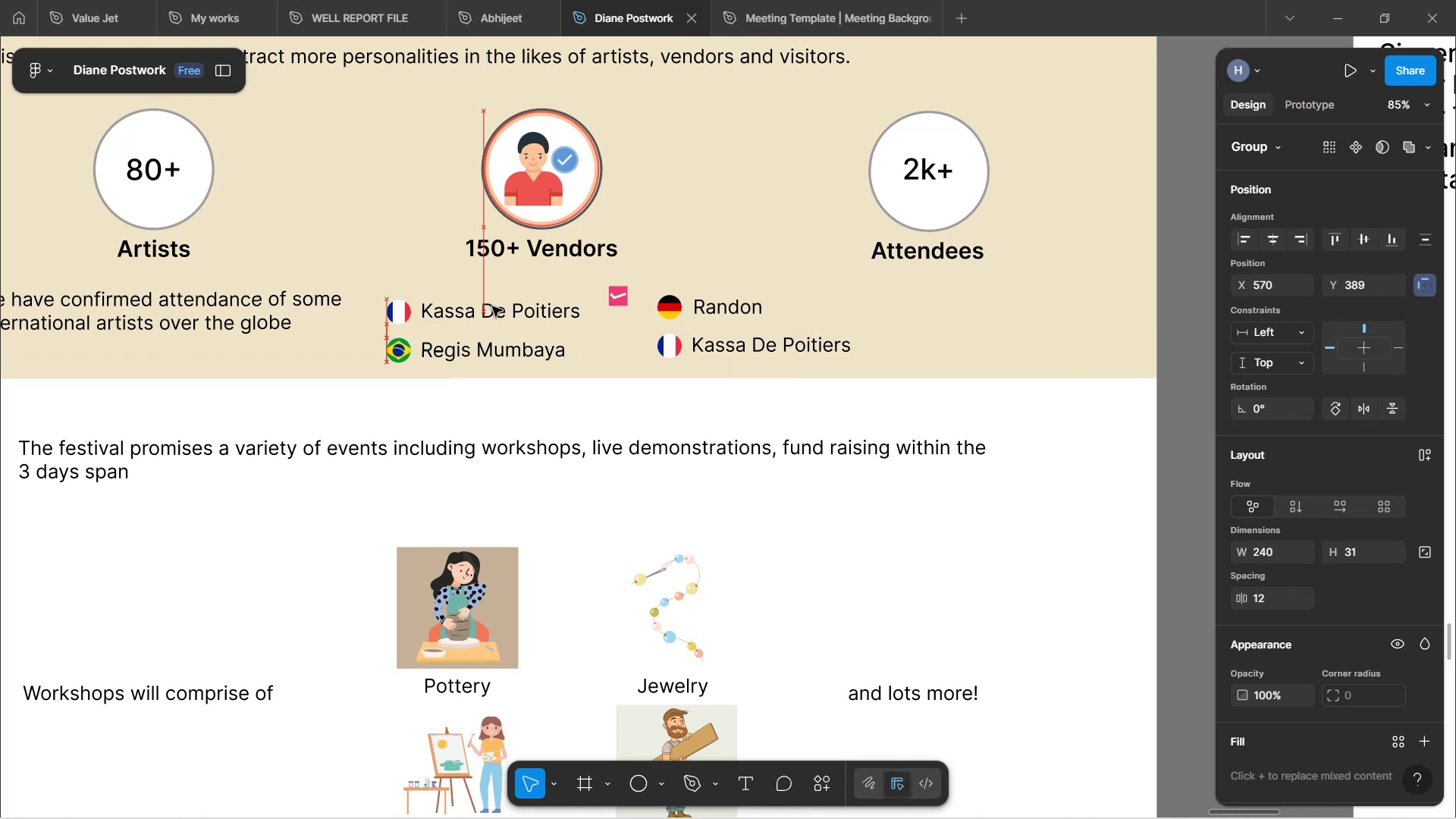 
key(ArrowDown)
 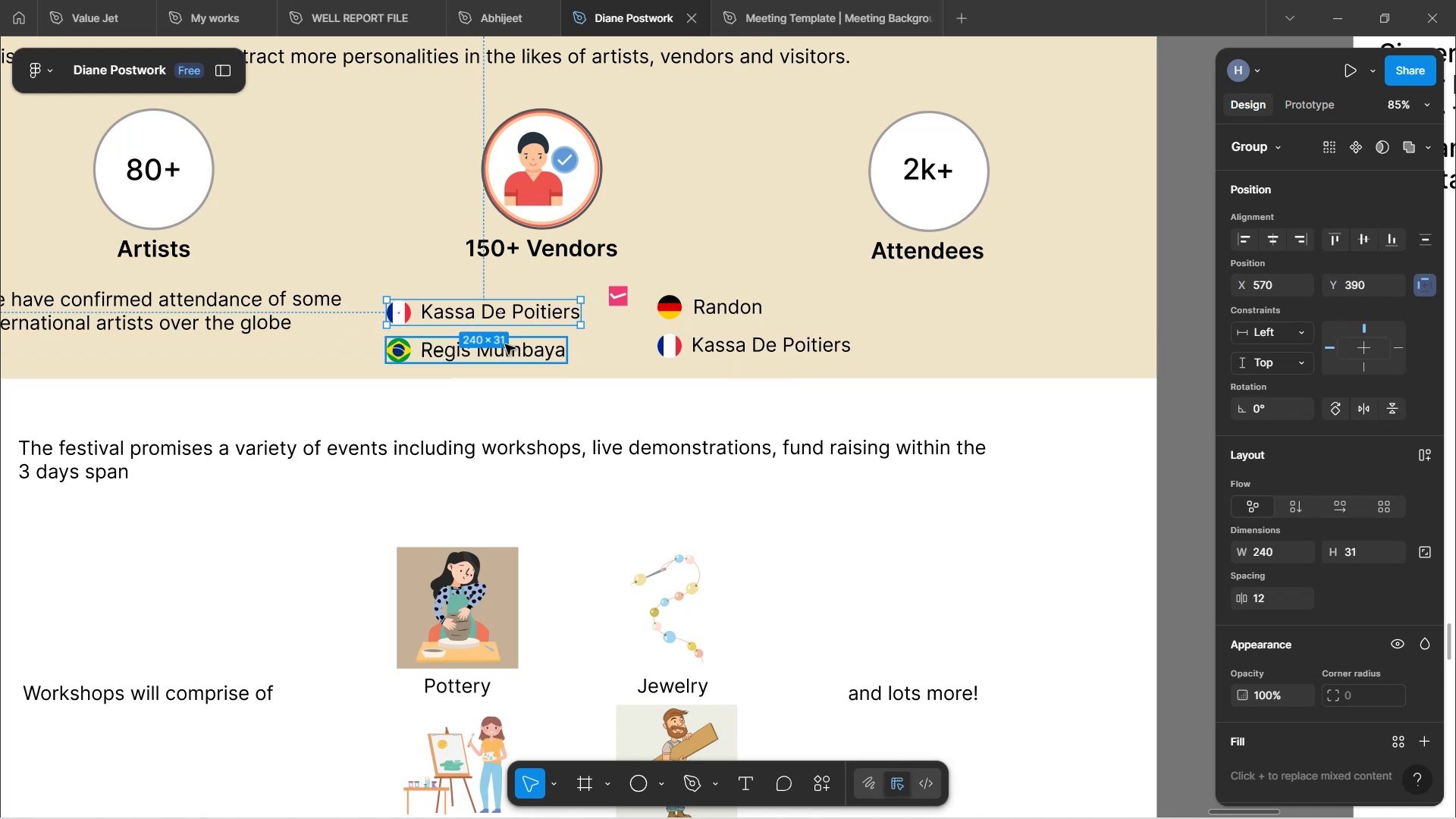 
left_click([505, 355])
 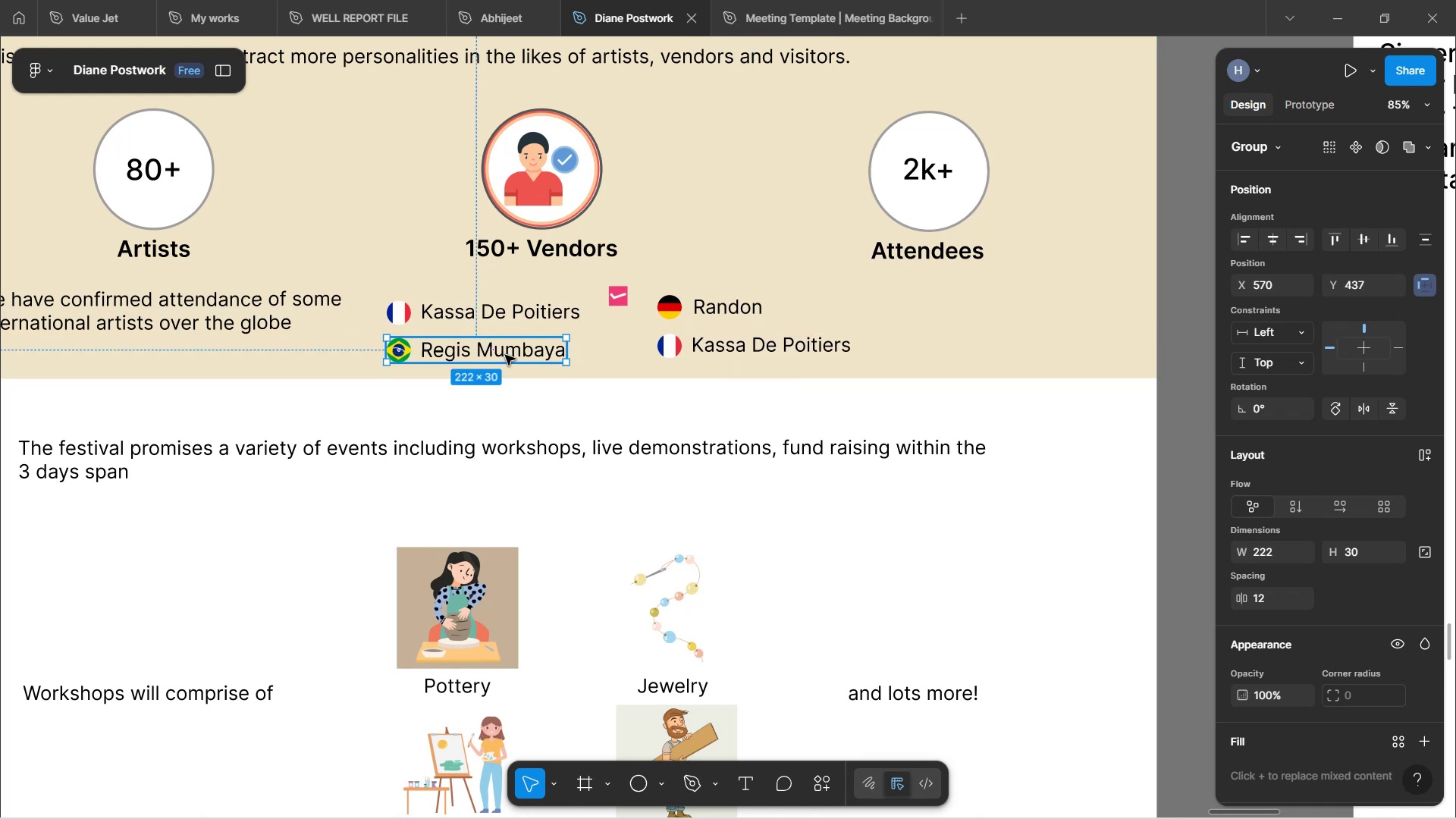 
key(ArrowUp)
 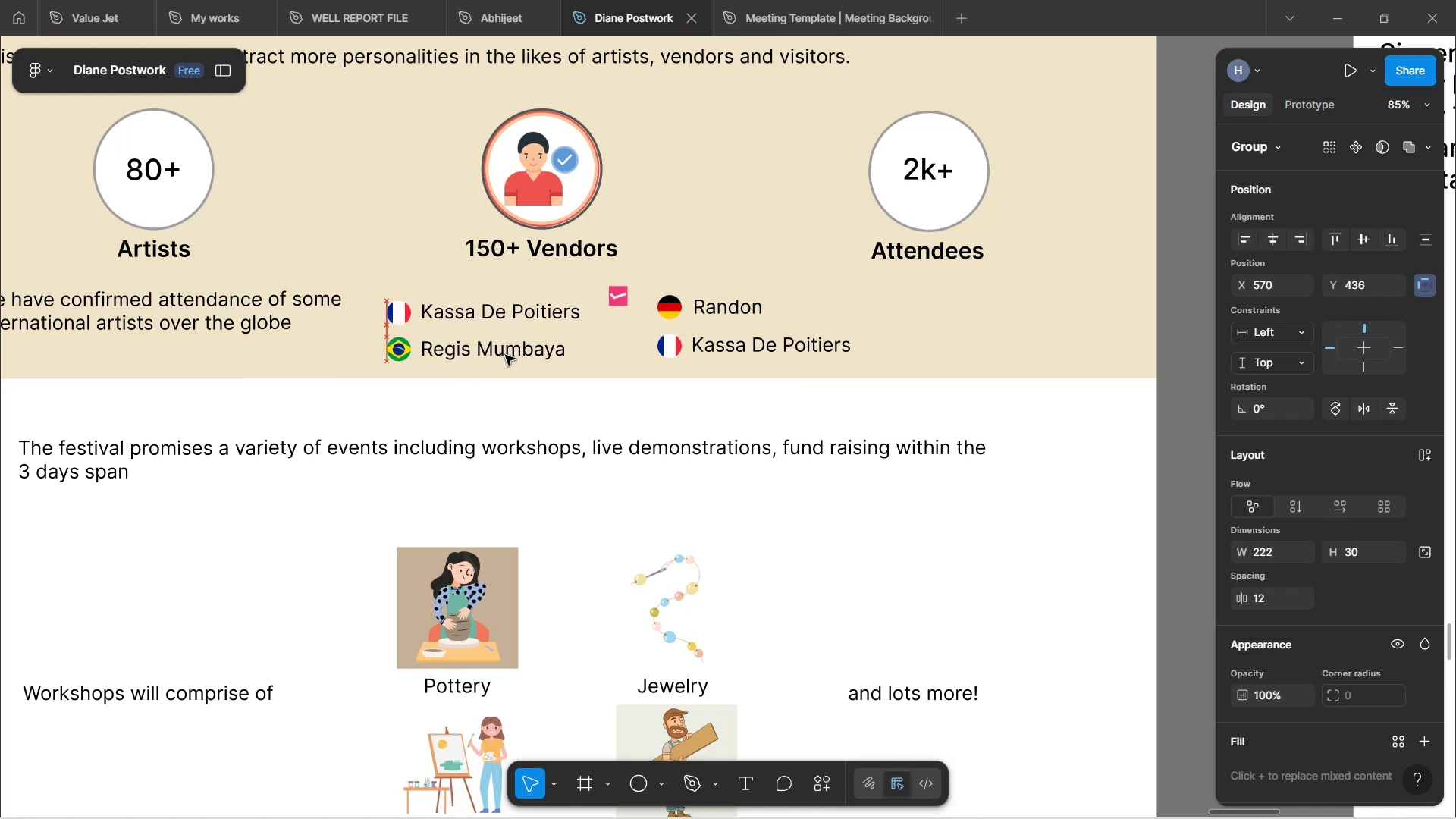 
key(ArrowUp)
 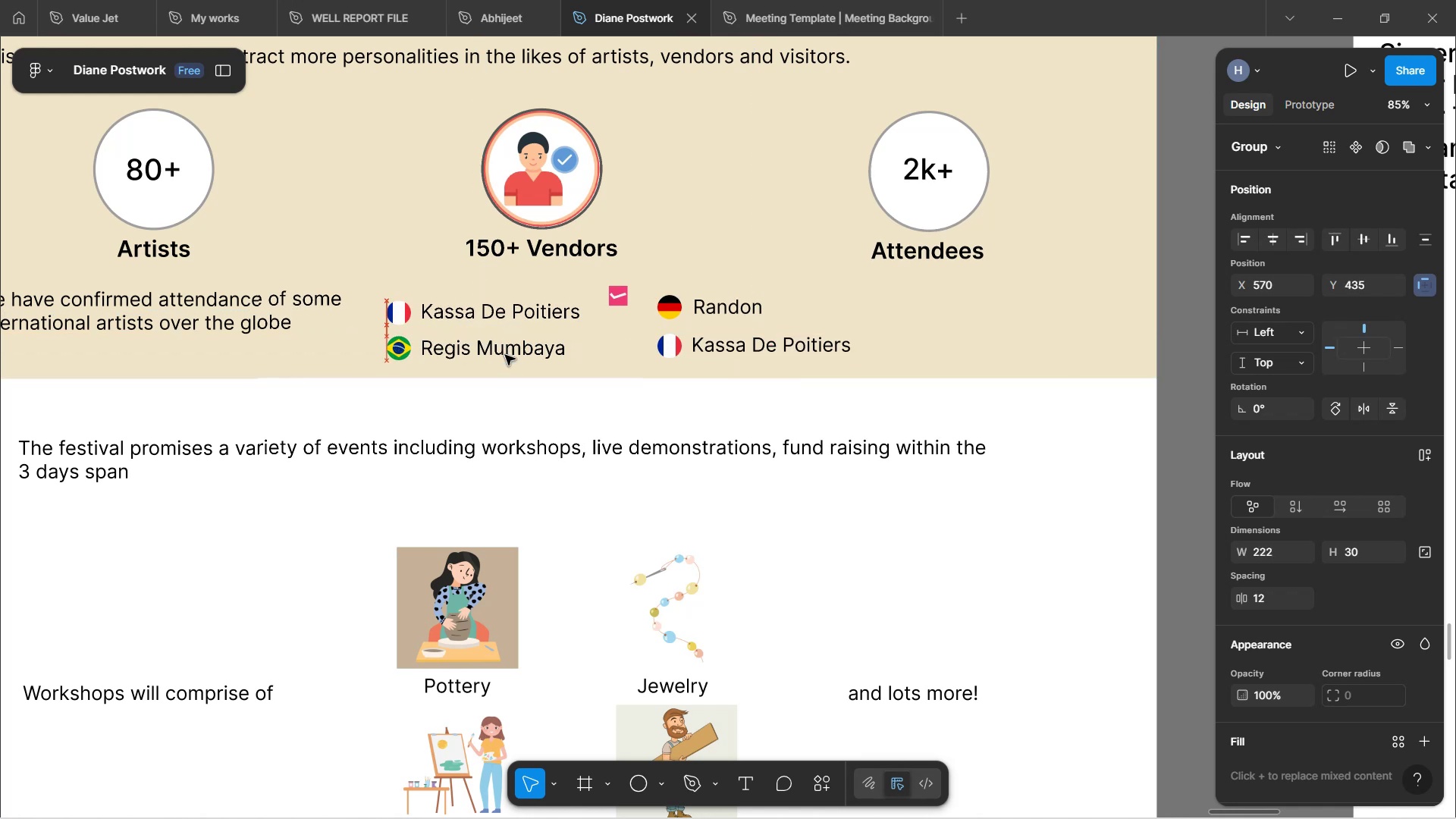 
key(ArrowUp)
 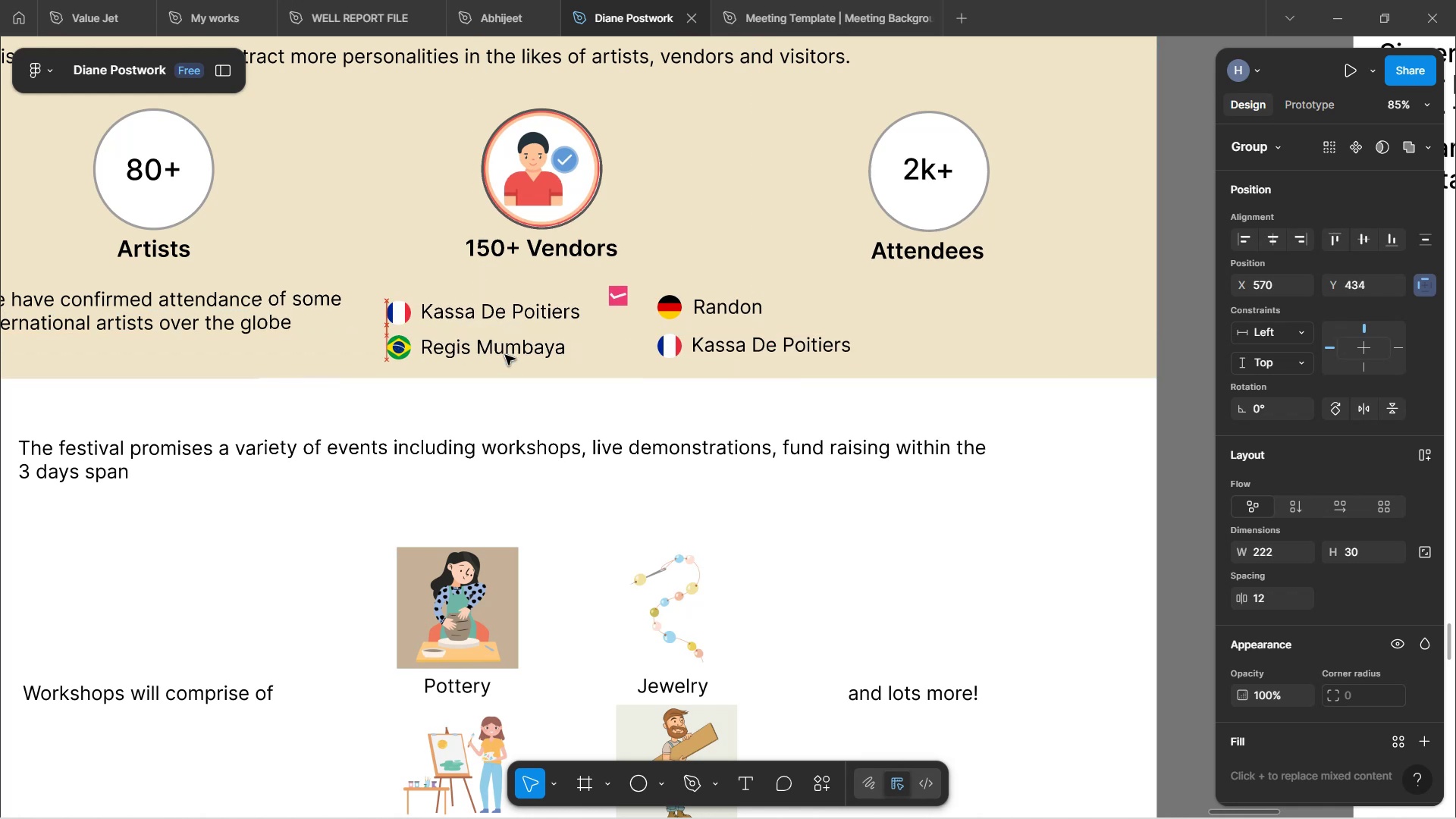 
key(ArrowUp)
 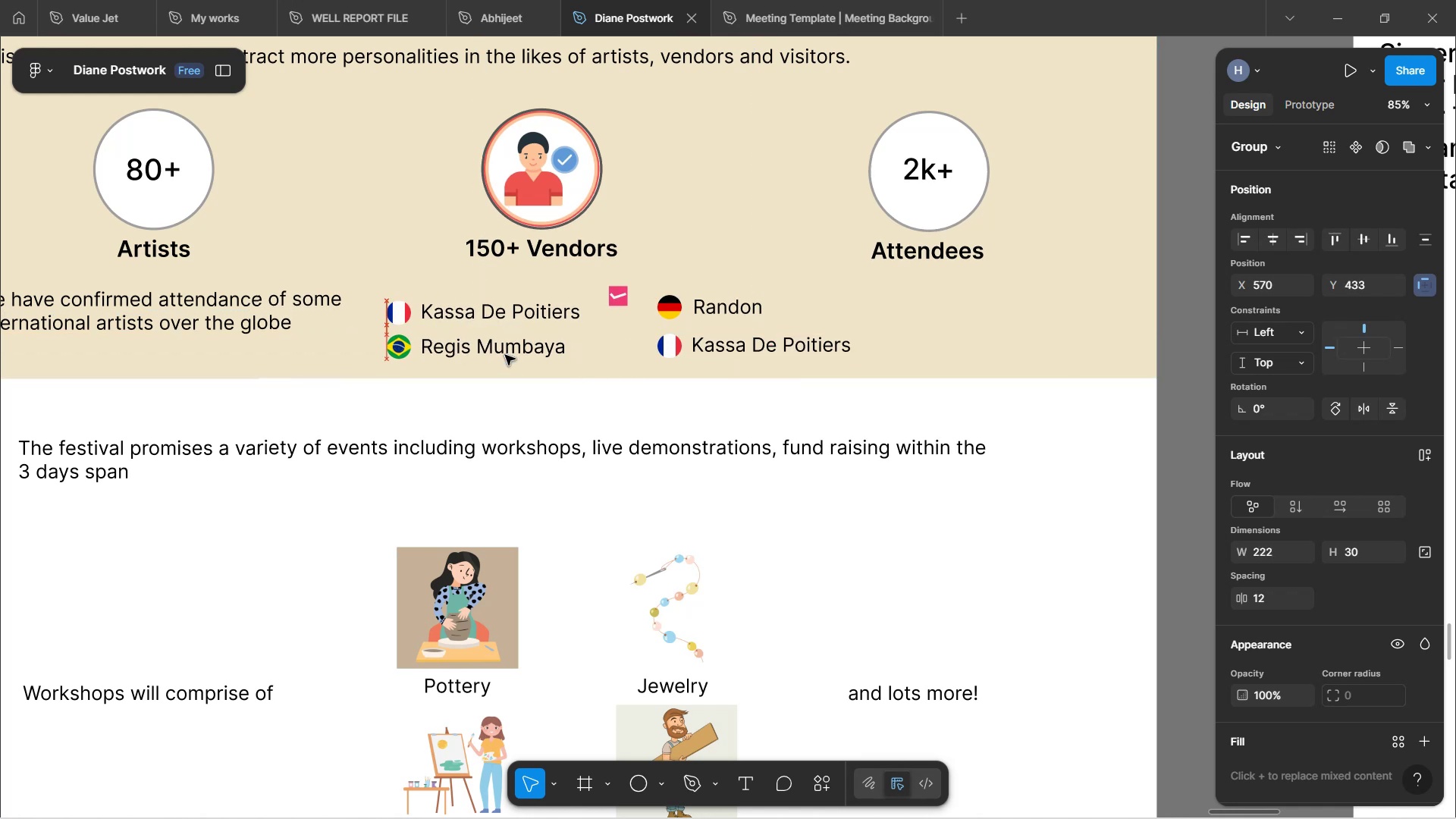 
key(ArrowRight)
 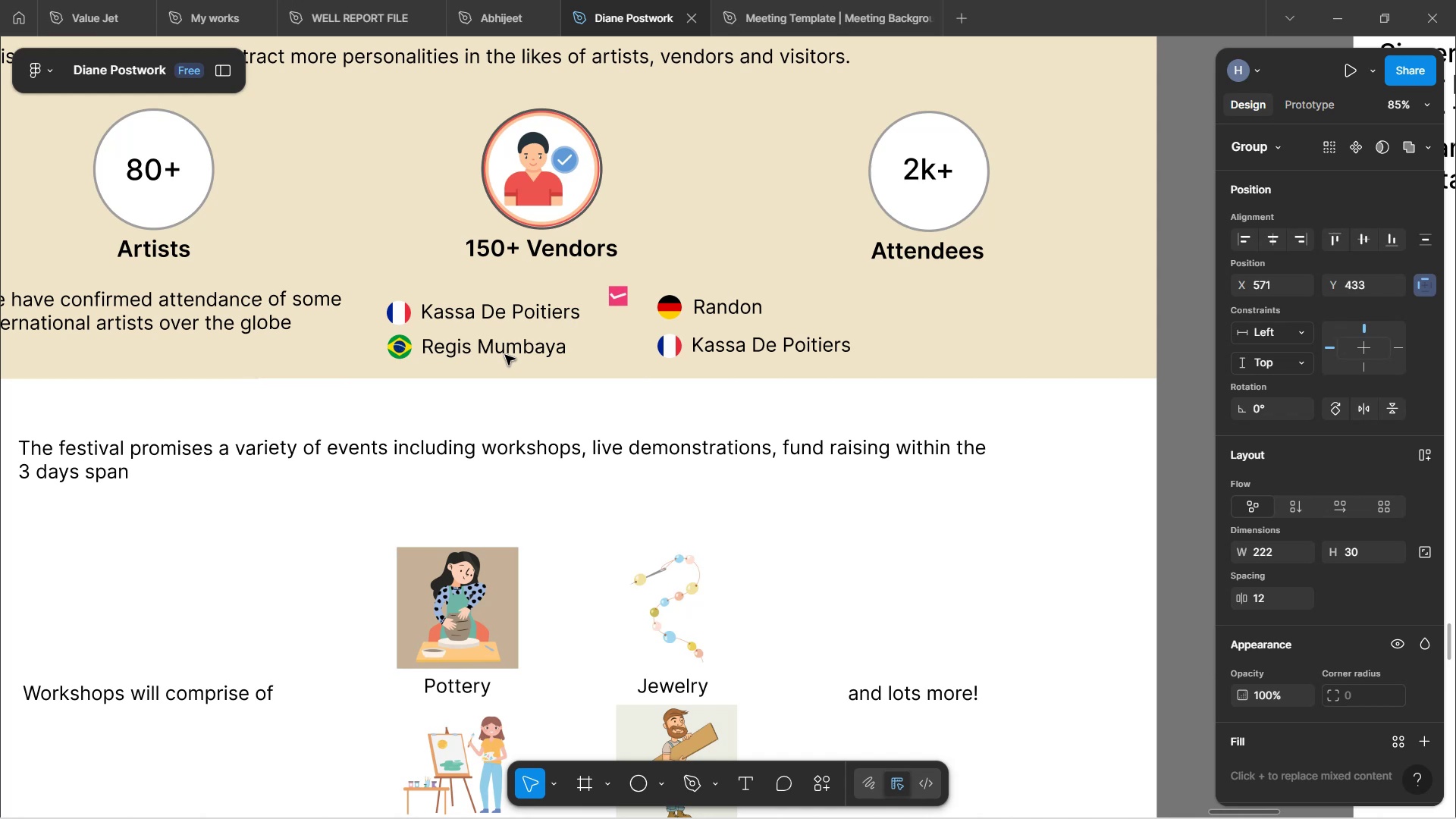 
key(ArrowLeft)
 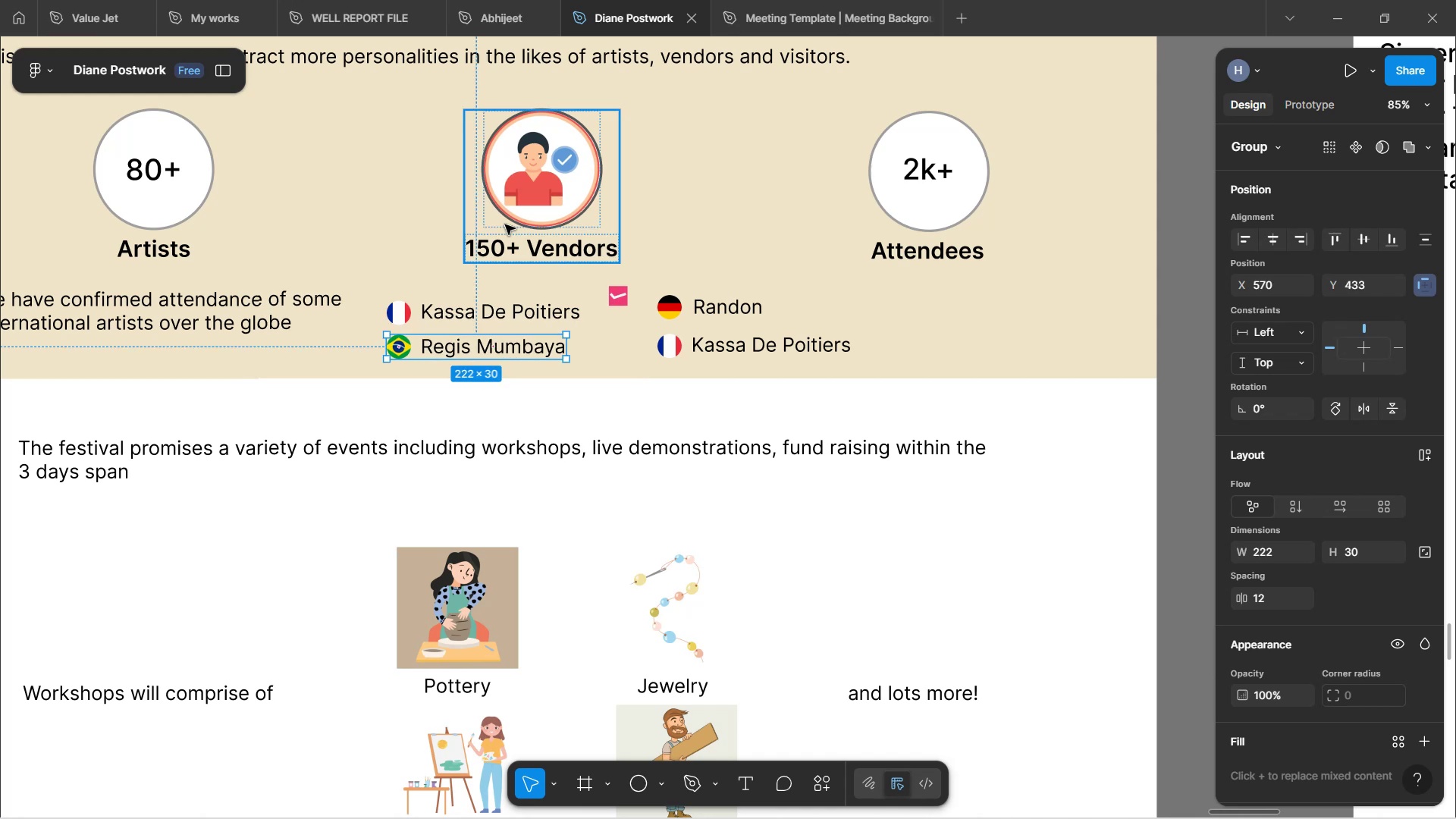 
left_click([547, 327])
 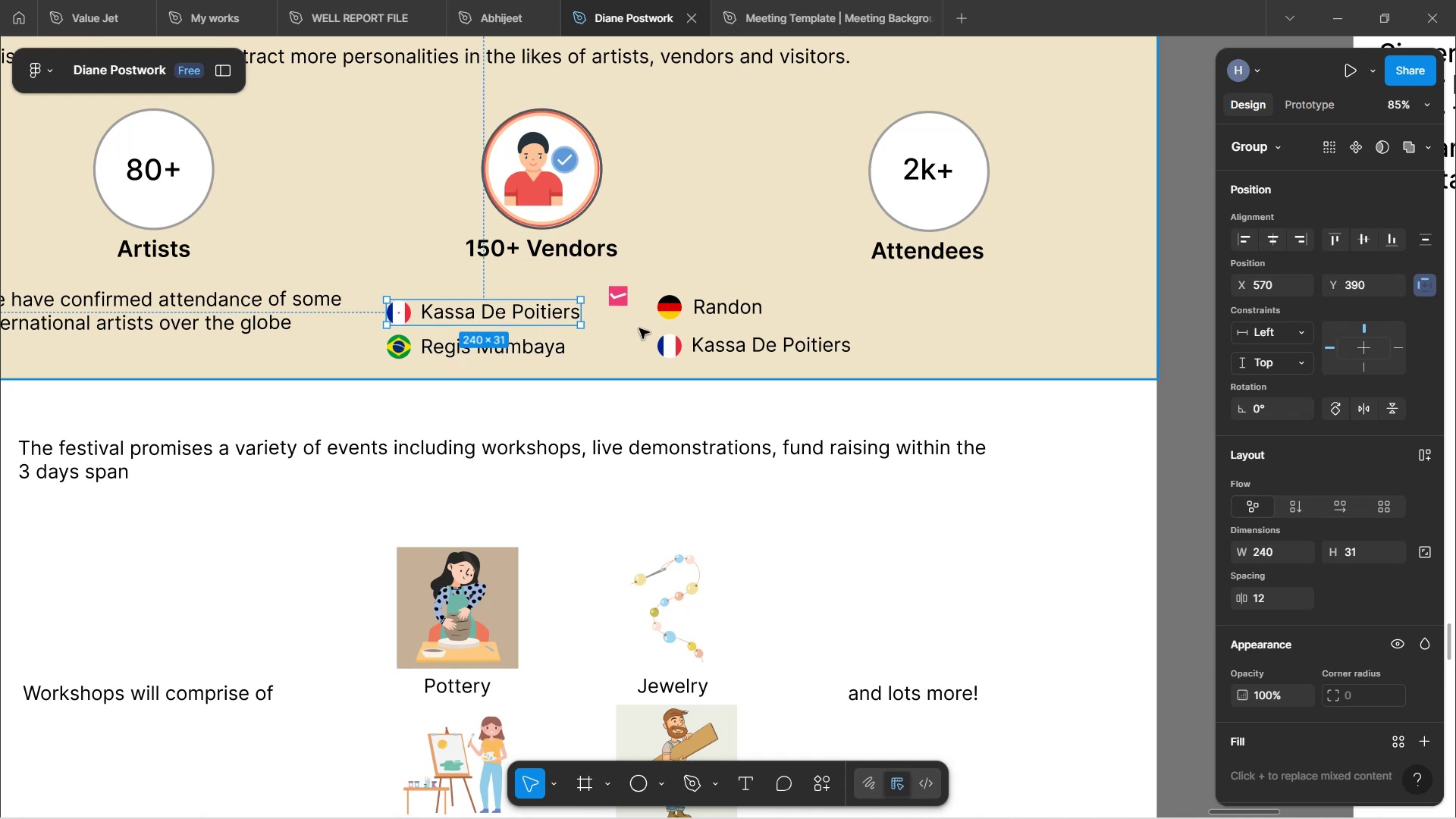 
hold_key(key=ControlLeft, duration=0.81)
 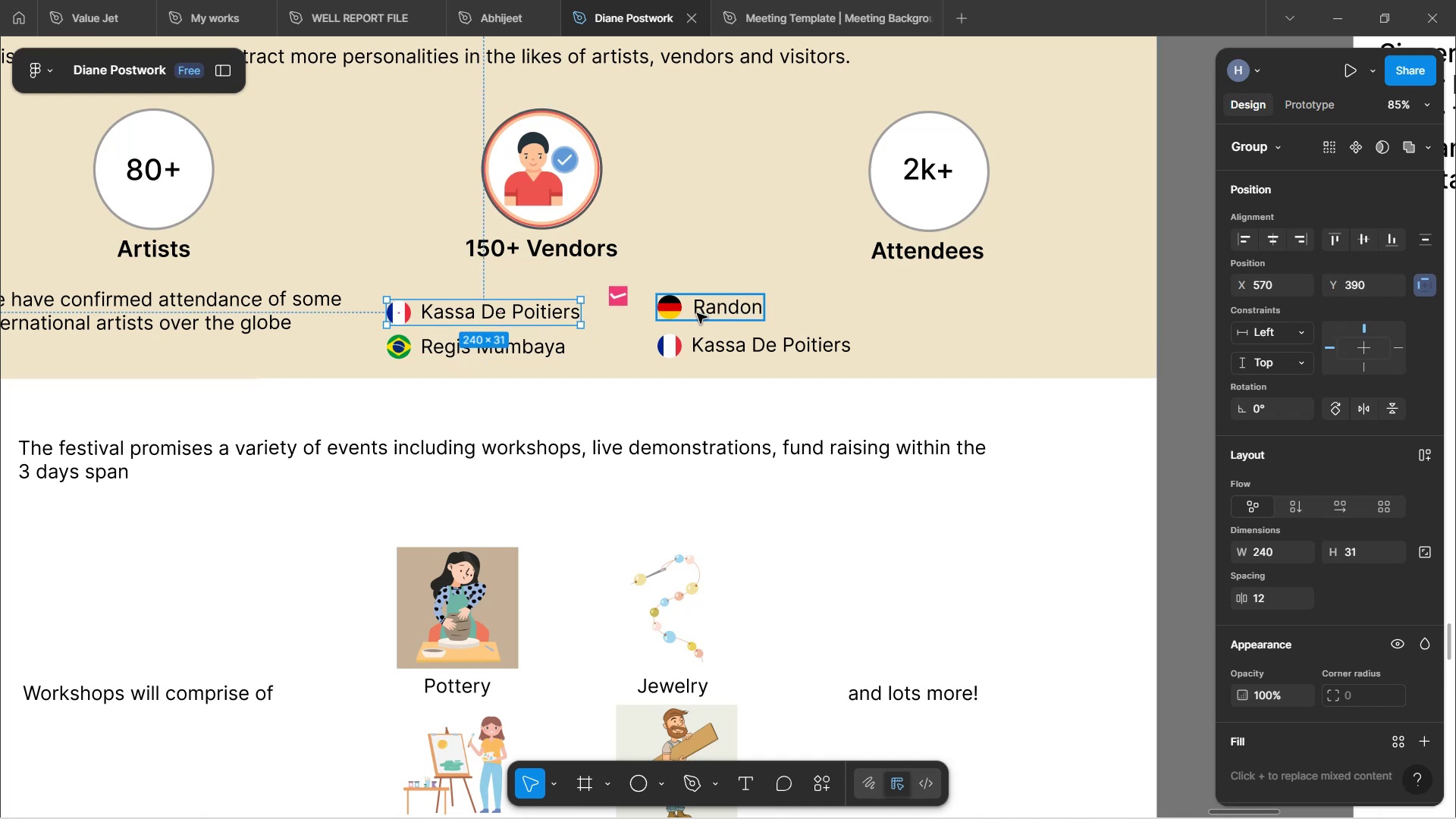 
left_click([697, 313])
 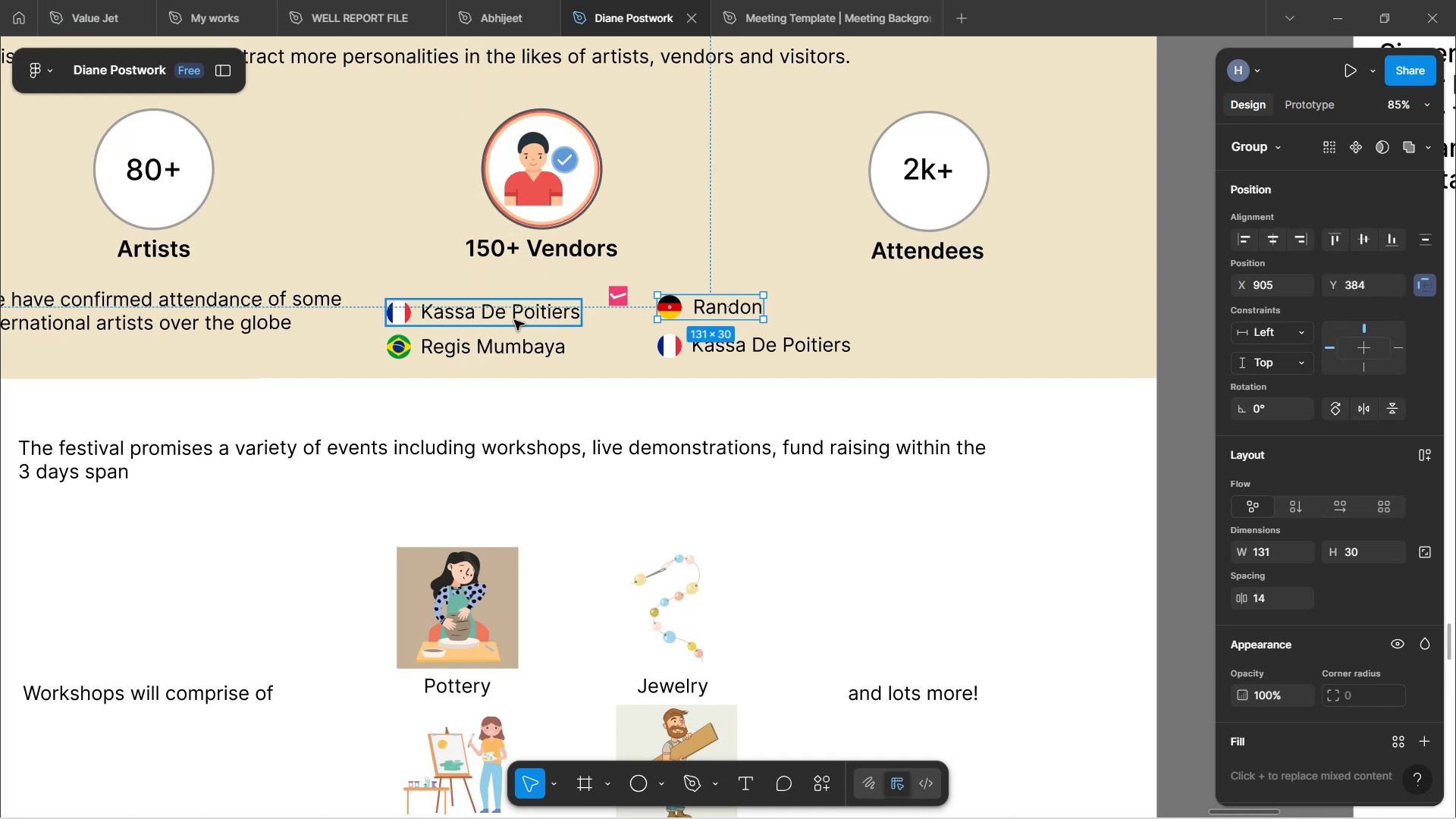 
hold_key(key=AltLeft, duration=1.52)
 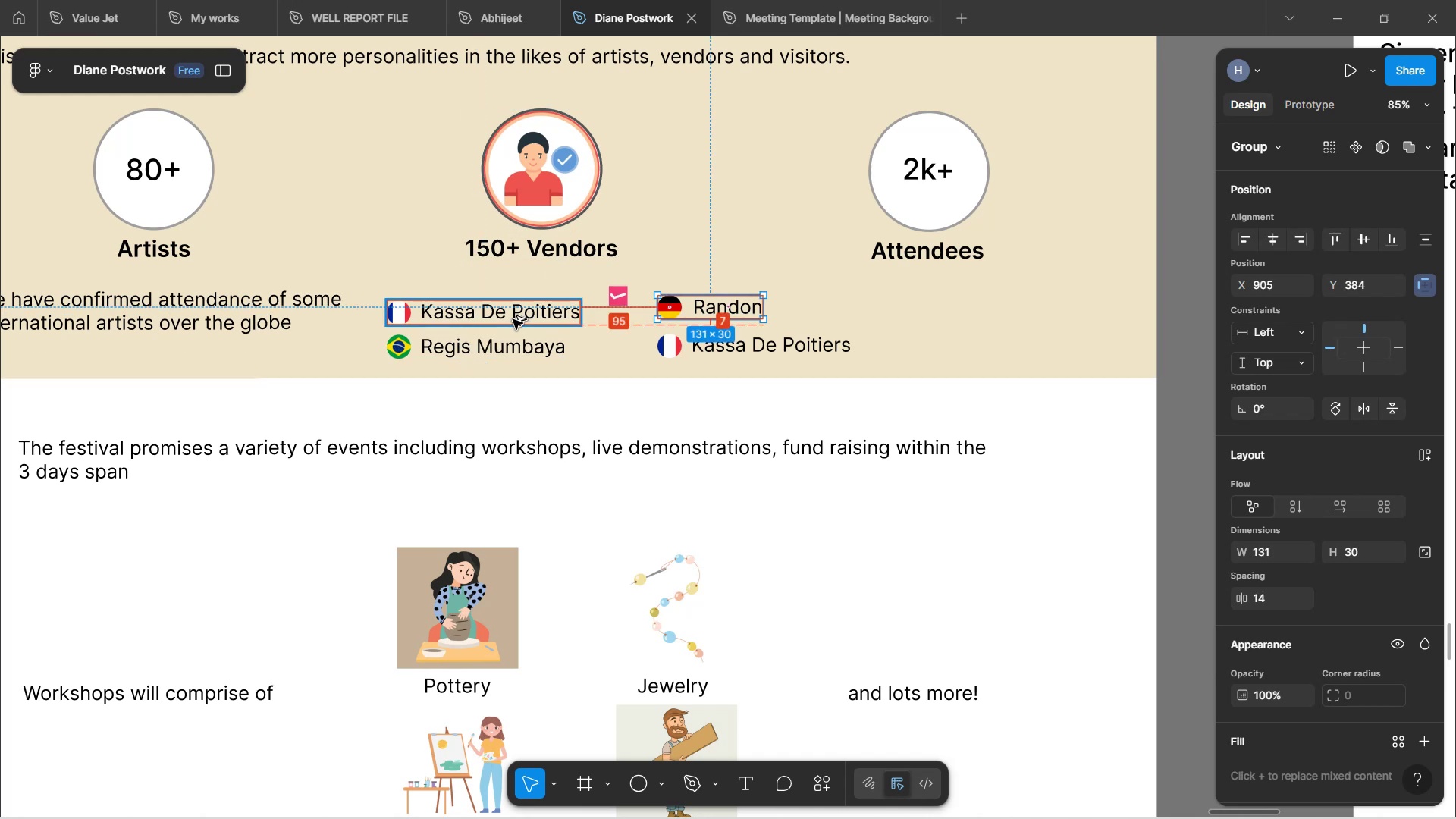 
key(Alt+ArrowDown)
 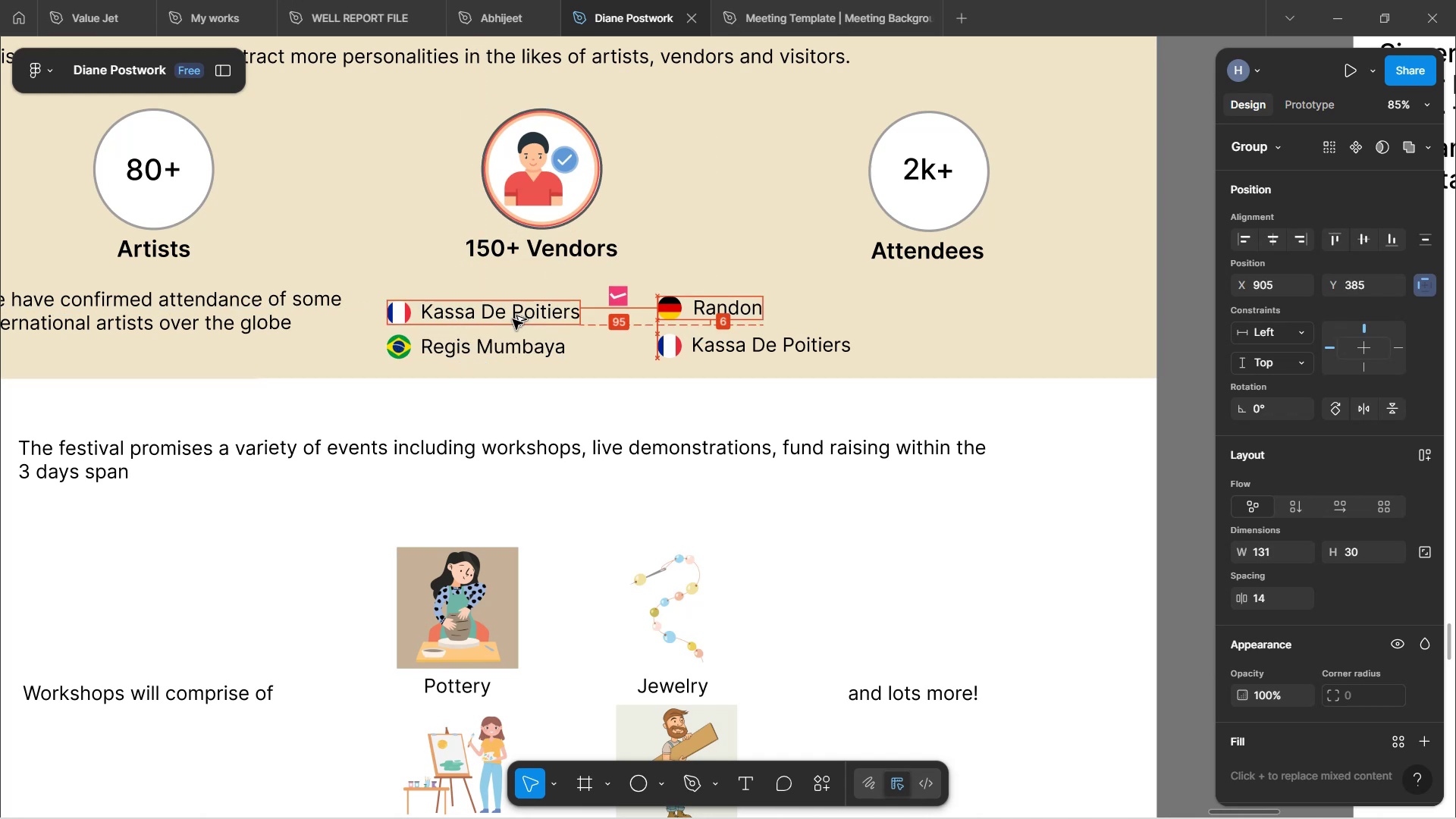 
key(Alt+ArrowDown)
 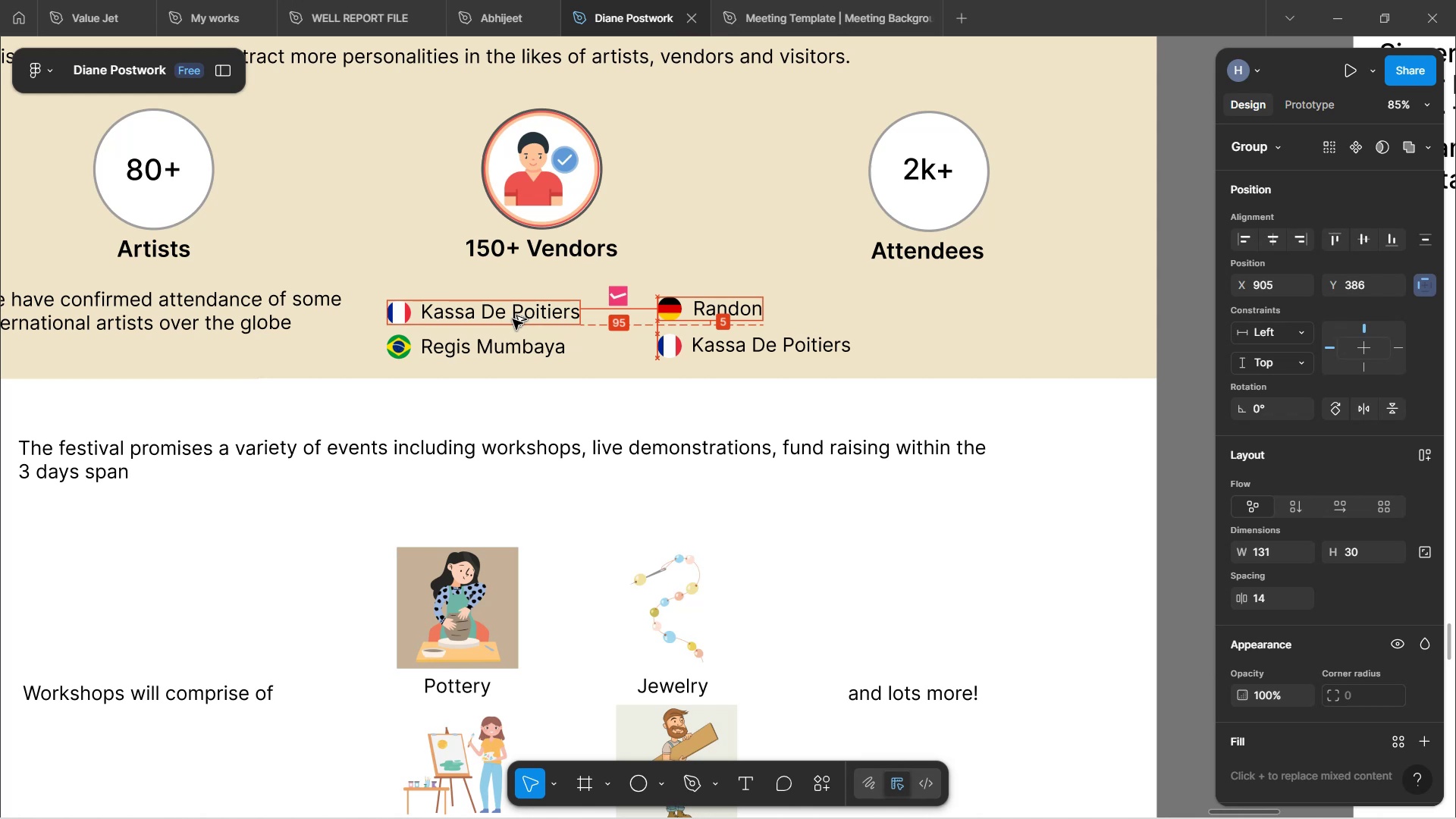 
key(Alt+ArrowDown)
 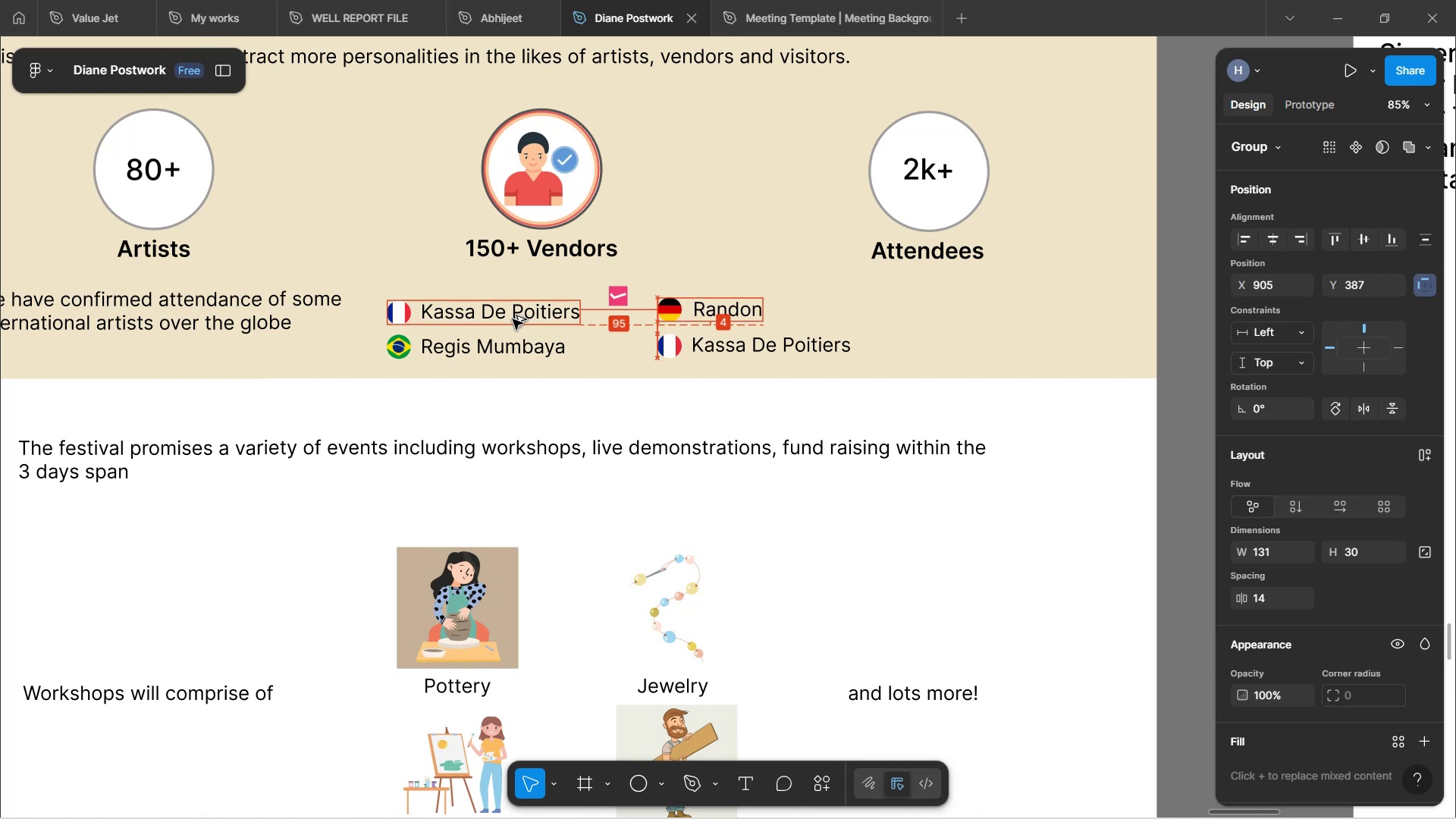 
key(Alt+ArrowDown)
 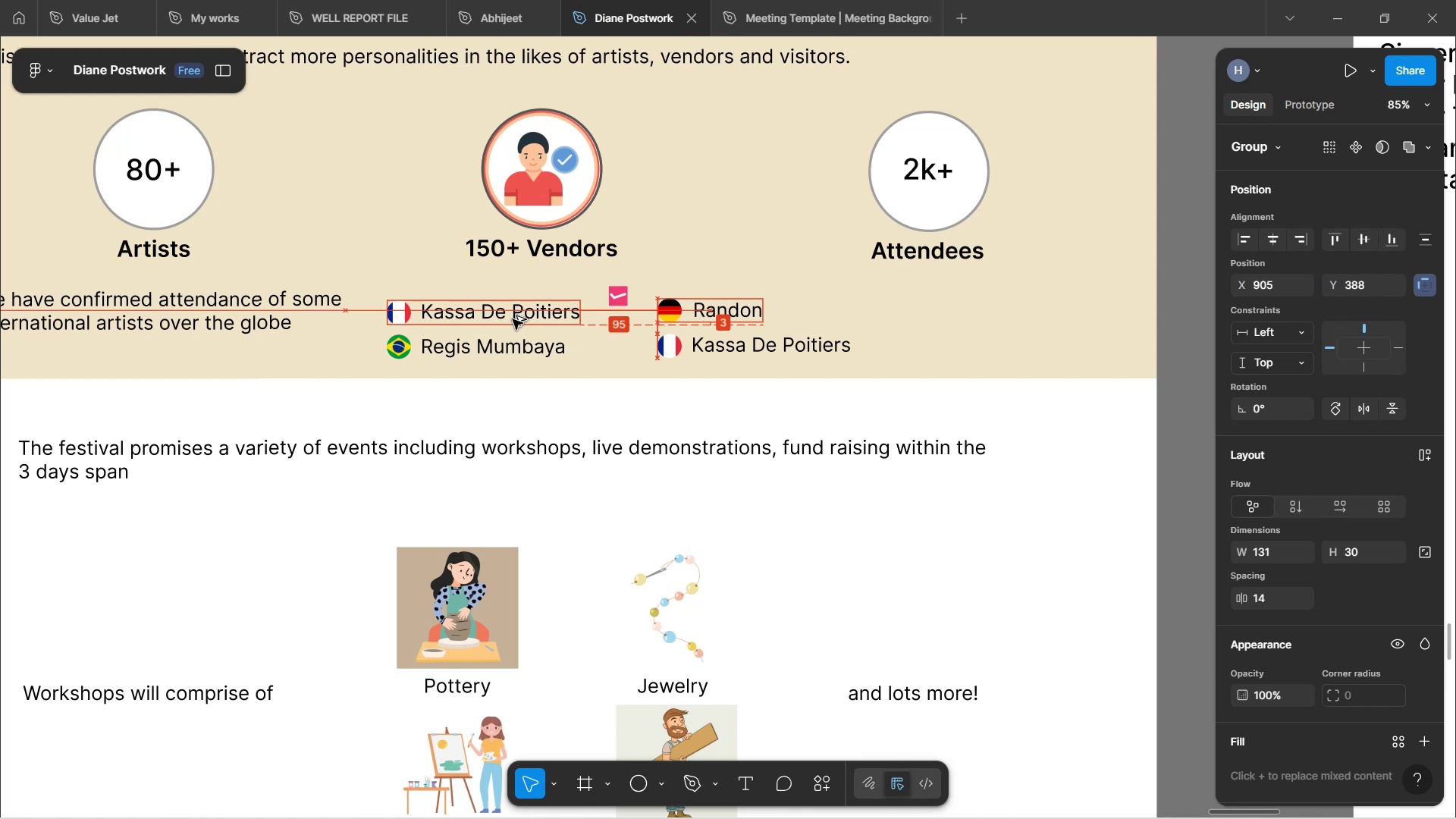 
key(Alt+ArrowDown)
 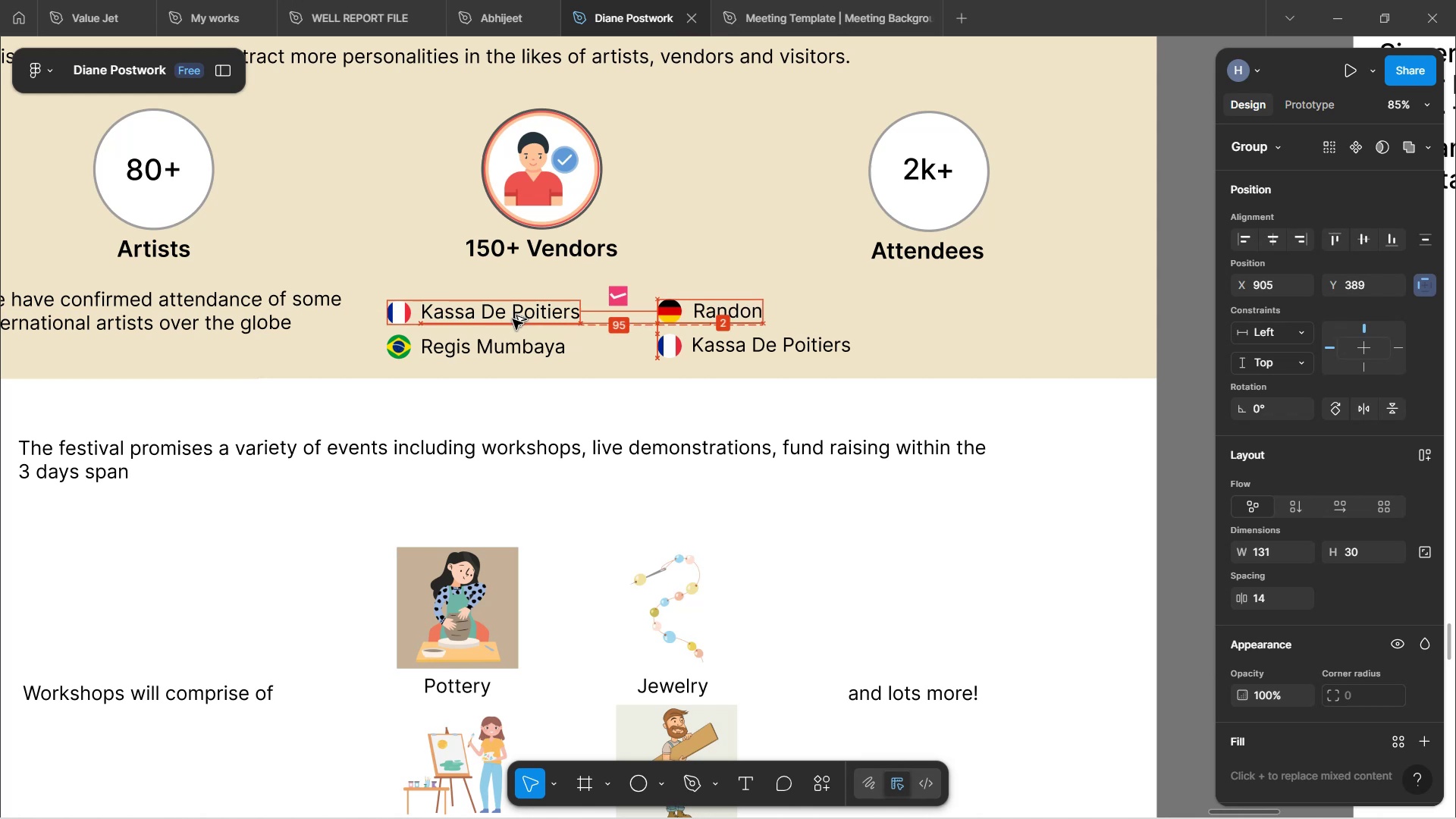 
key(Alt+ArrowDown)
 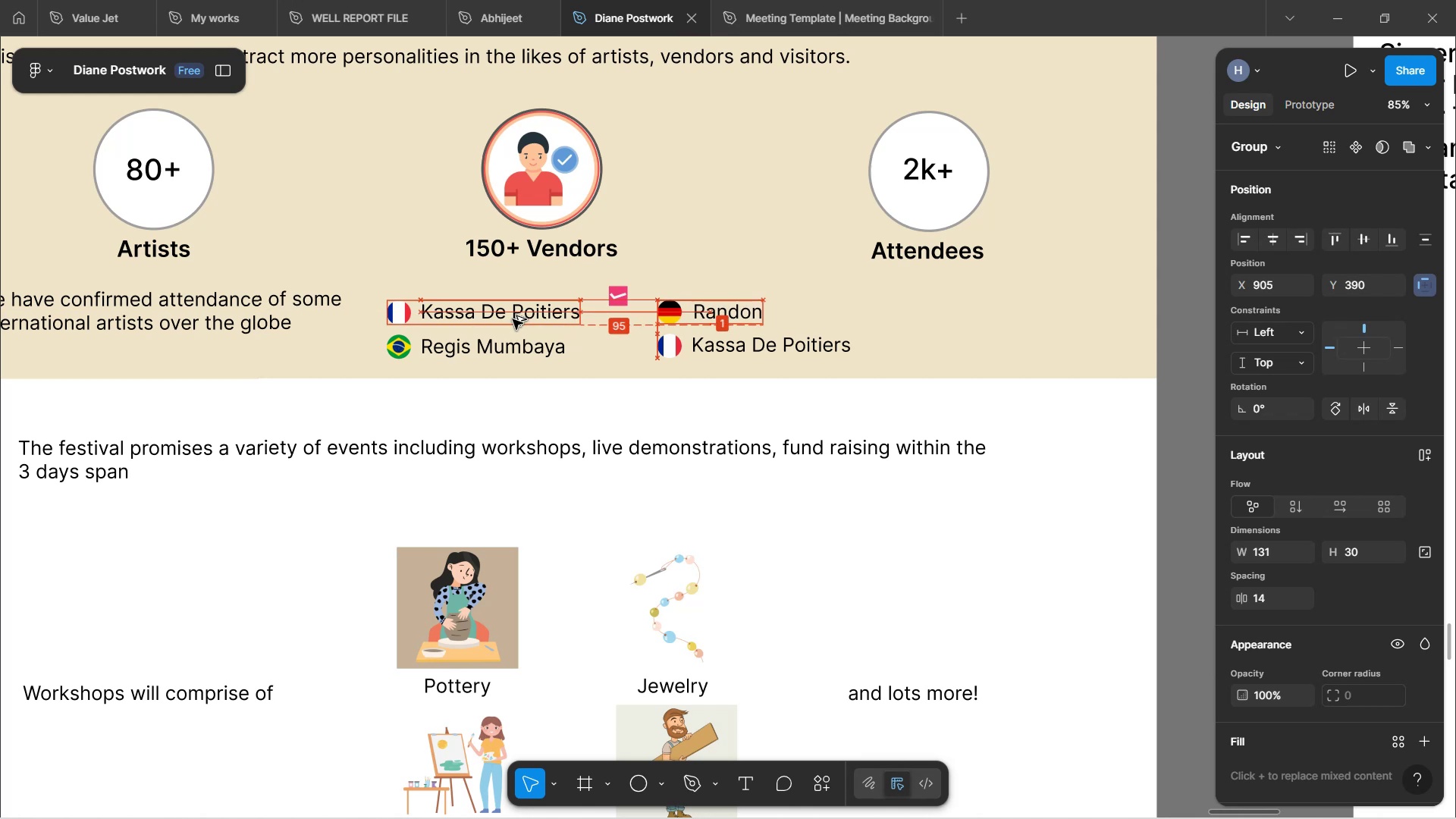 
key(Alt+ArrowDown)
 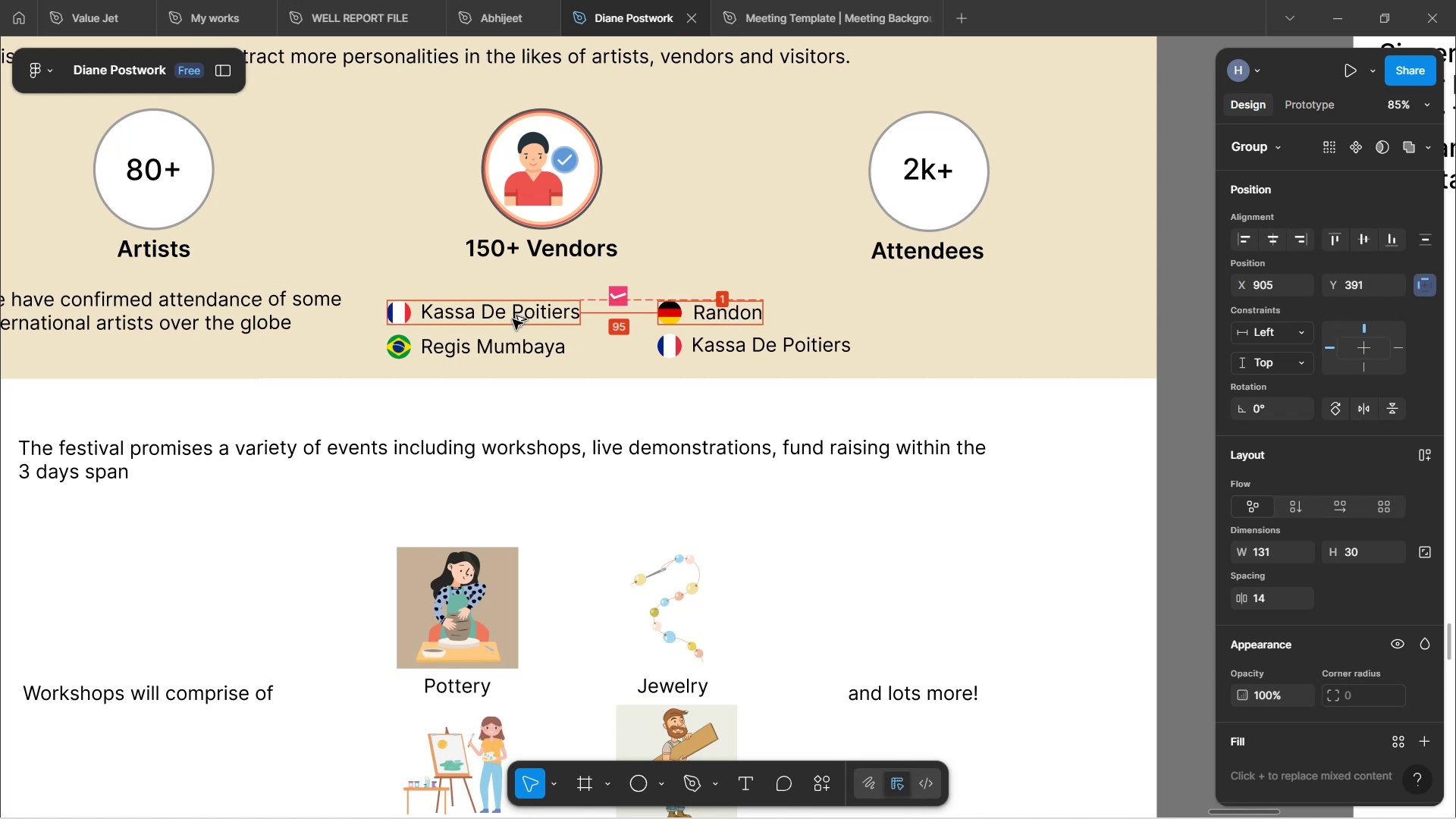 
key(Alt+ArrowUp)
 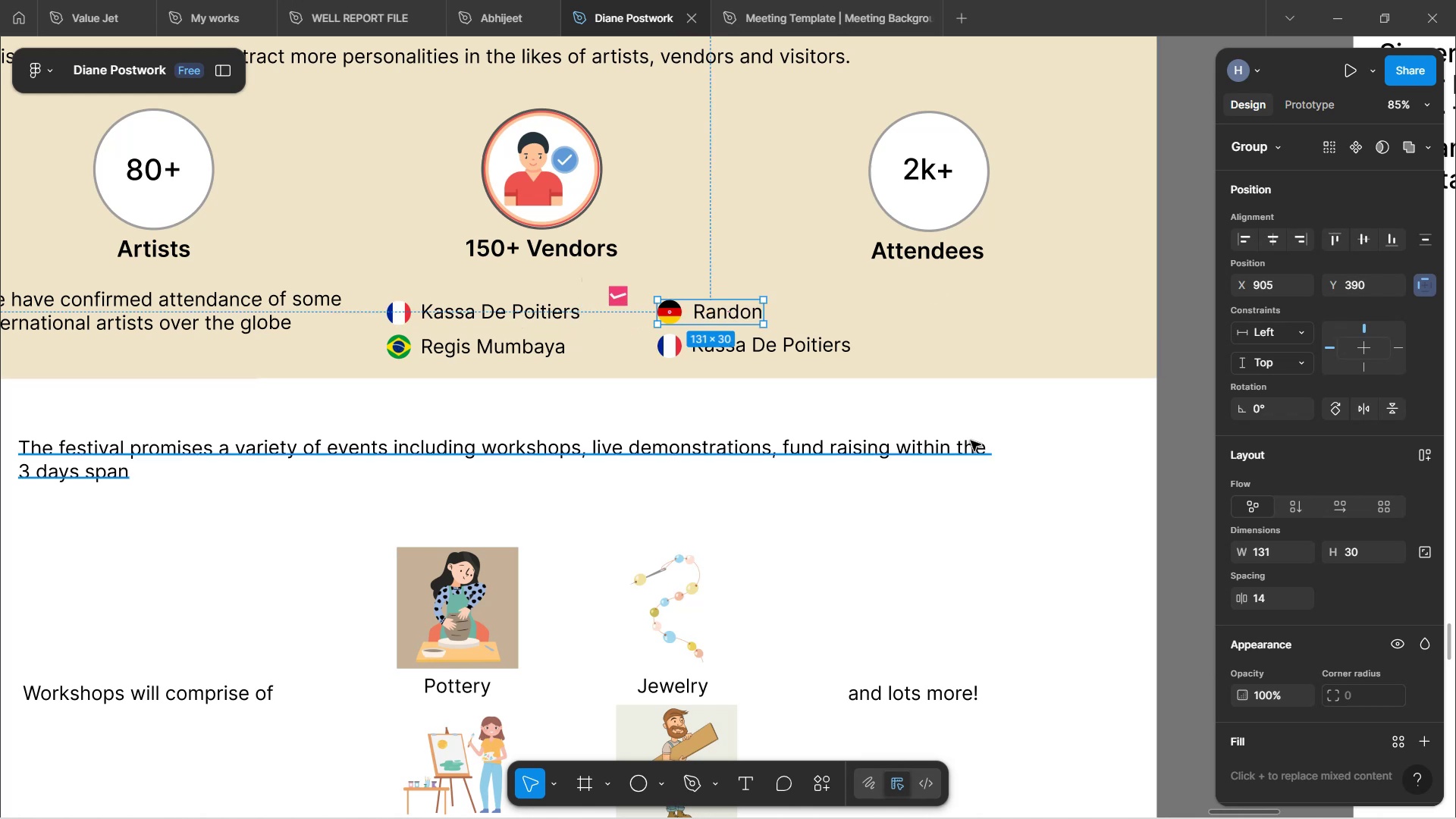 
left_click_drag(start_coordinate=[1053, 433], to_coordinate=[1049, 435])
 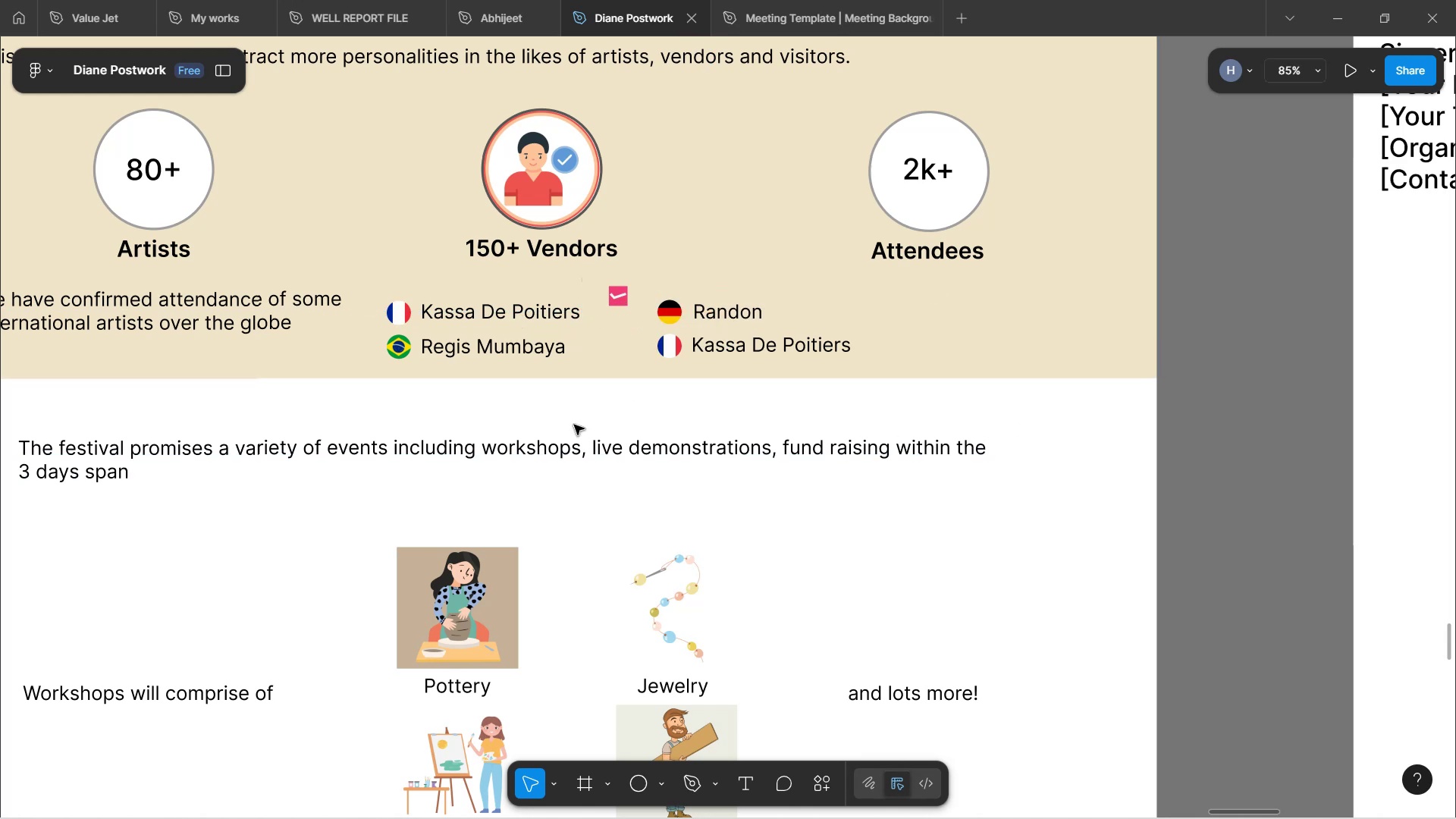 
hold_key(key=ControlLeft, duration=0.55)
scroll: coordinate [537, 410], scroll_direction: down, amount: 3.0
 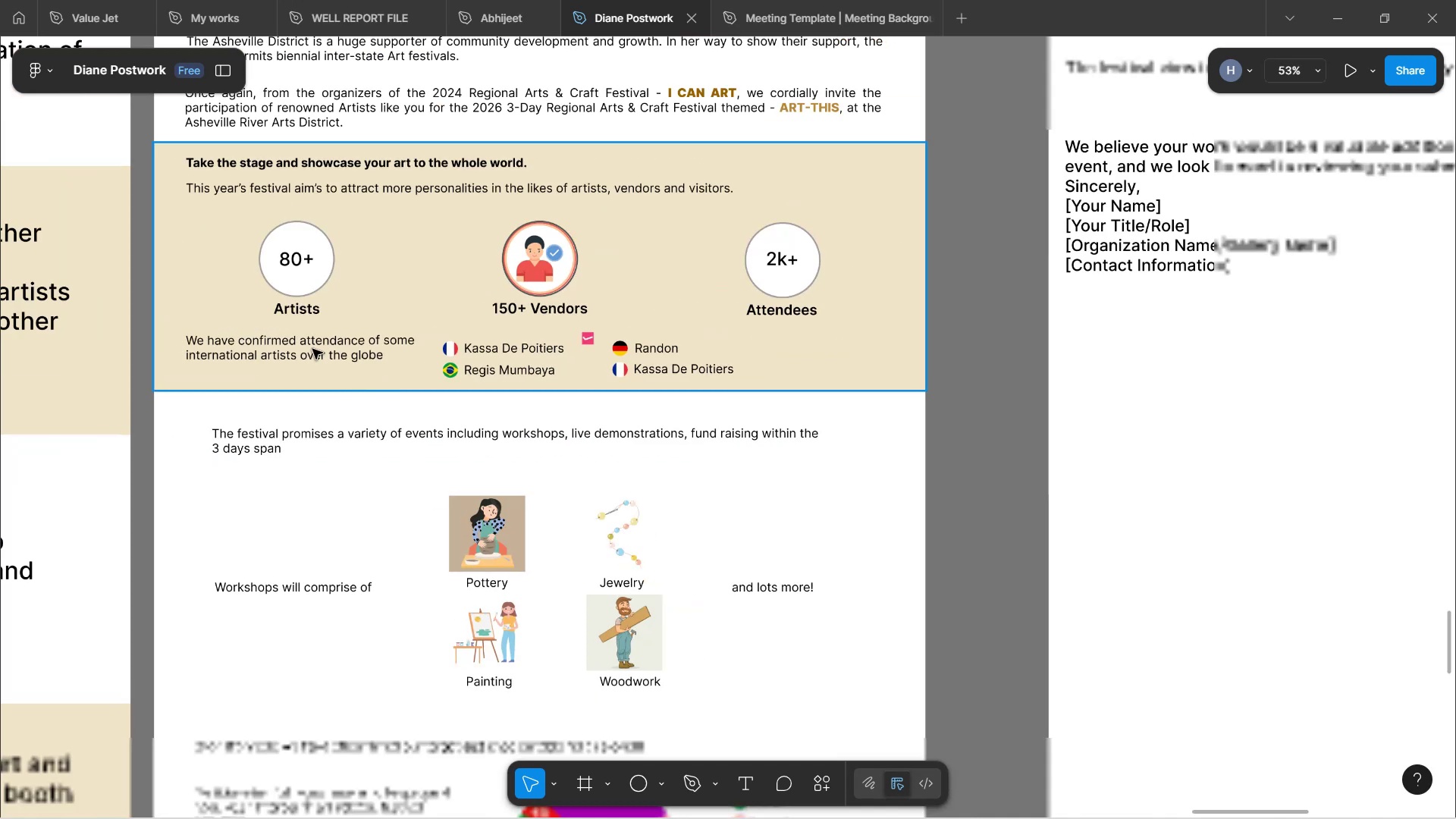 
double_click([312, 349])
 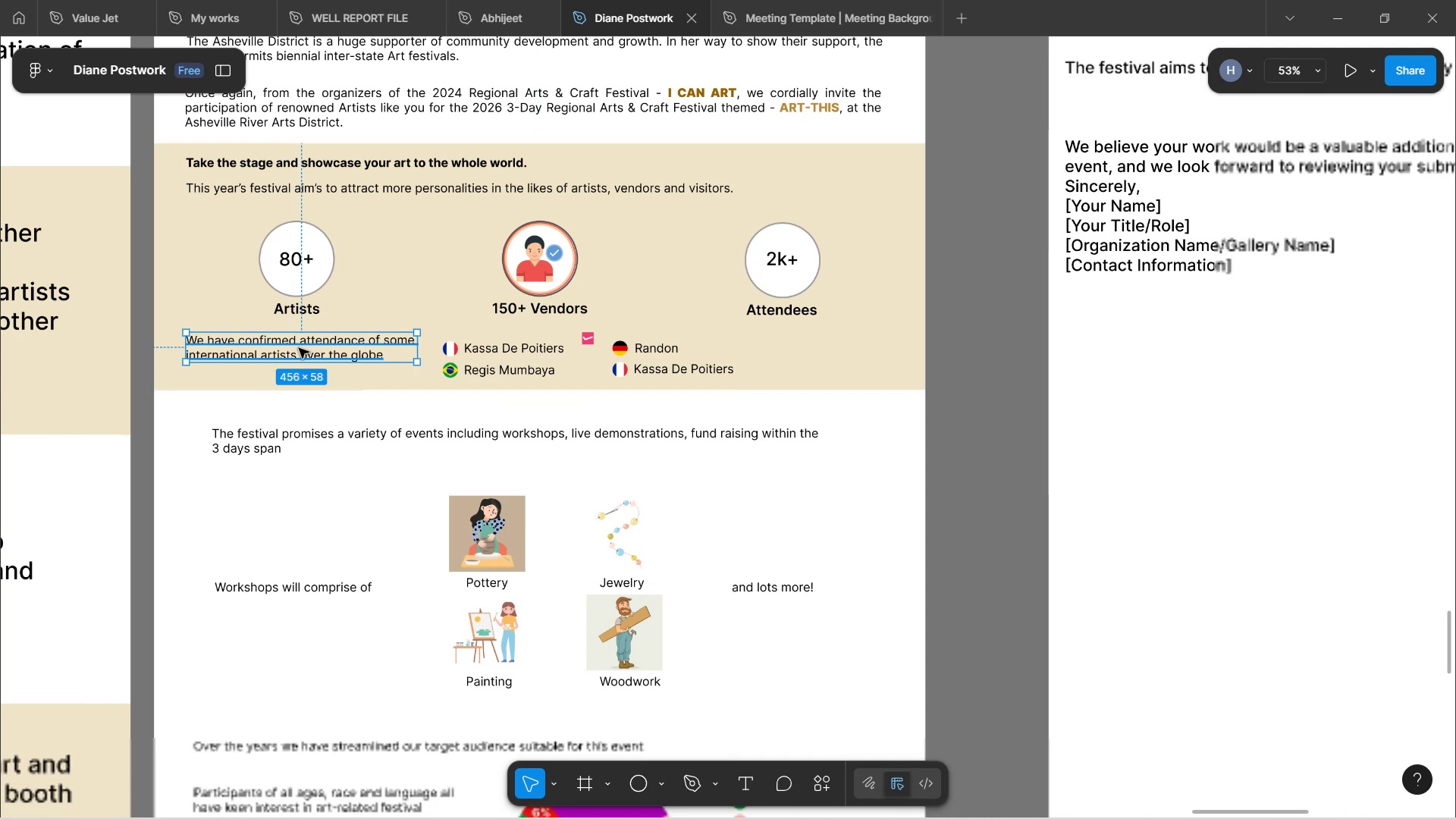 
hold_key(key=ArrowDown, duration=0.94)
 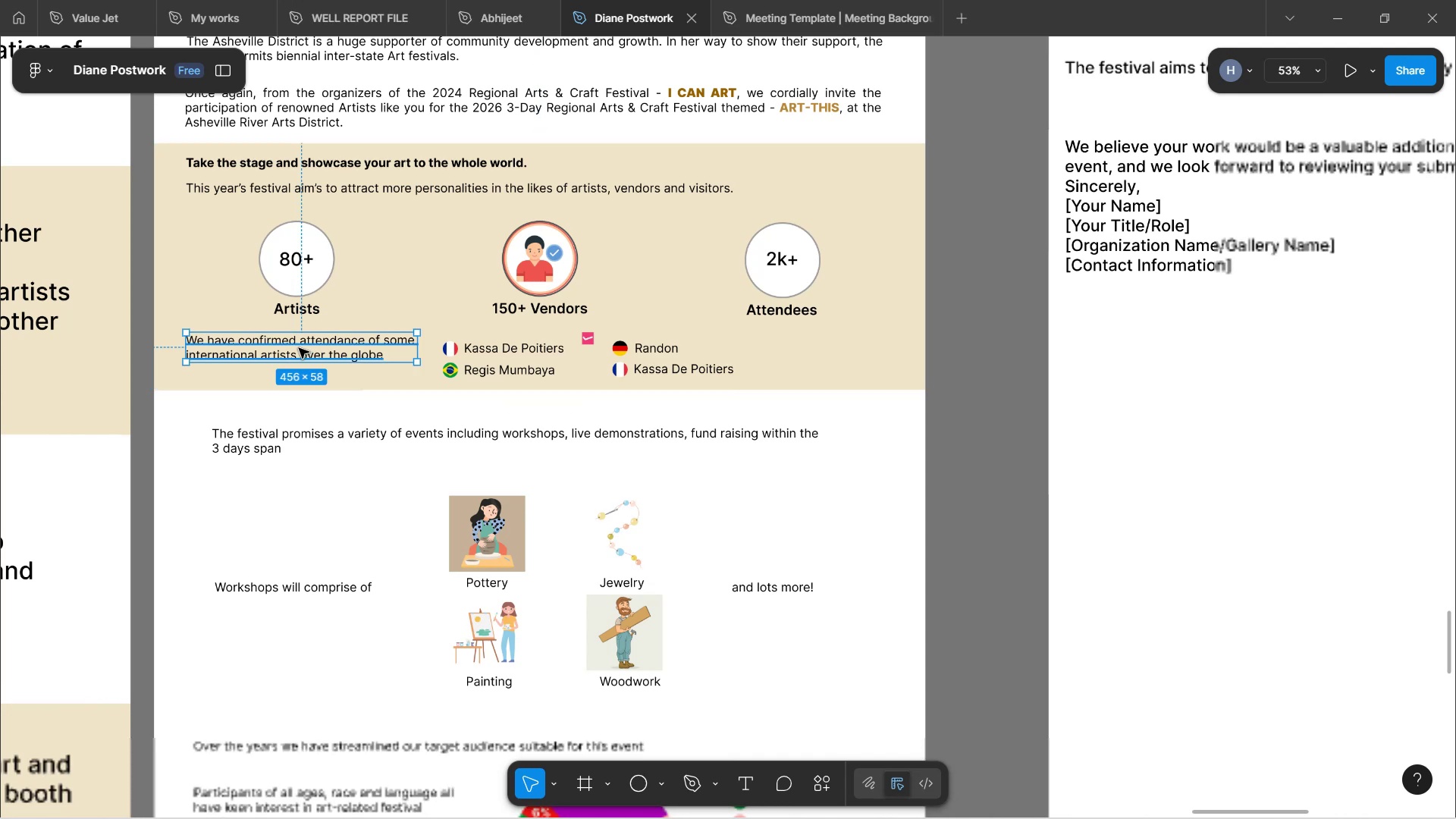 
key(ArrowDown)
 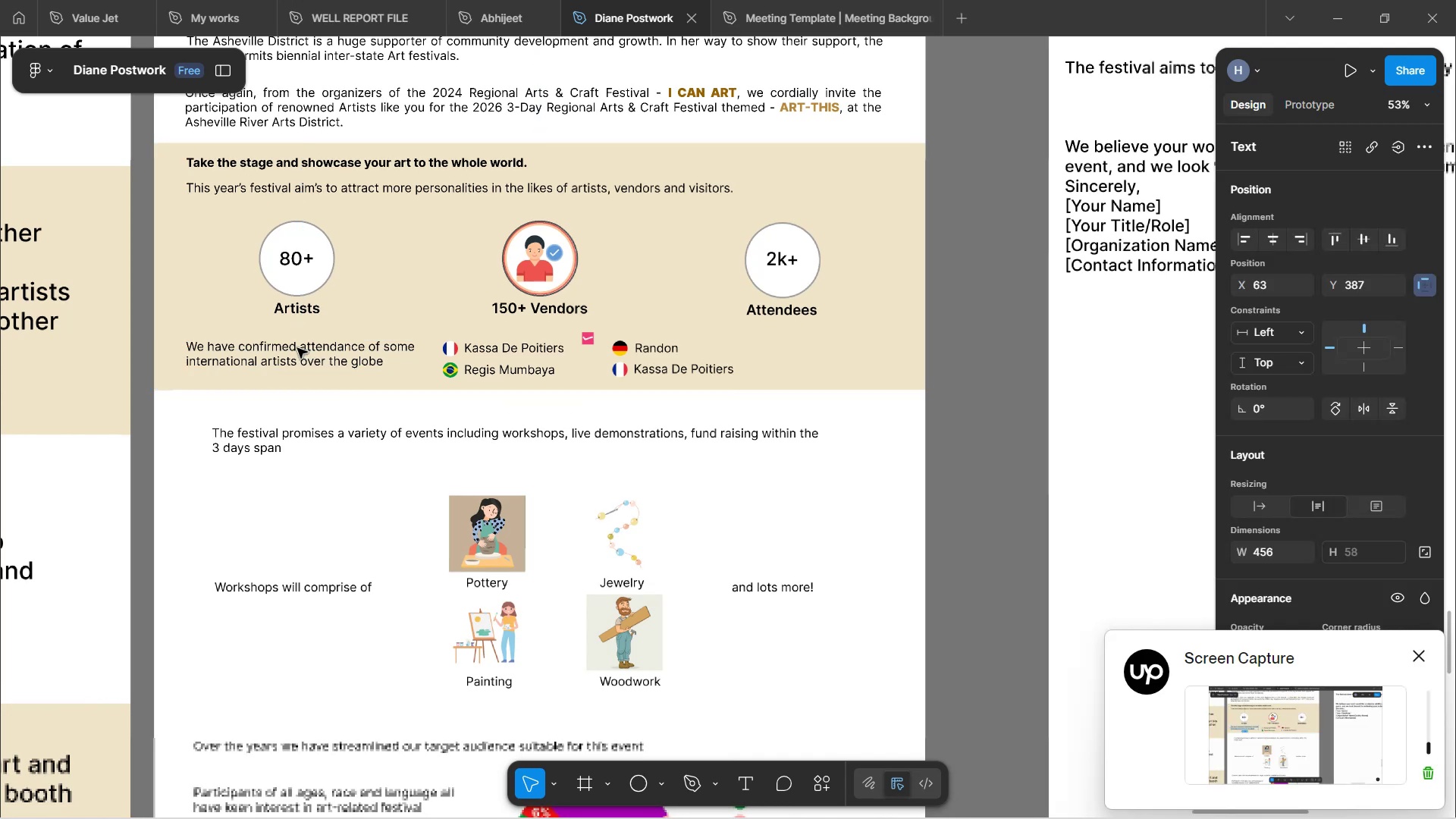 
wait(5.84)
 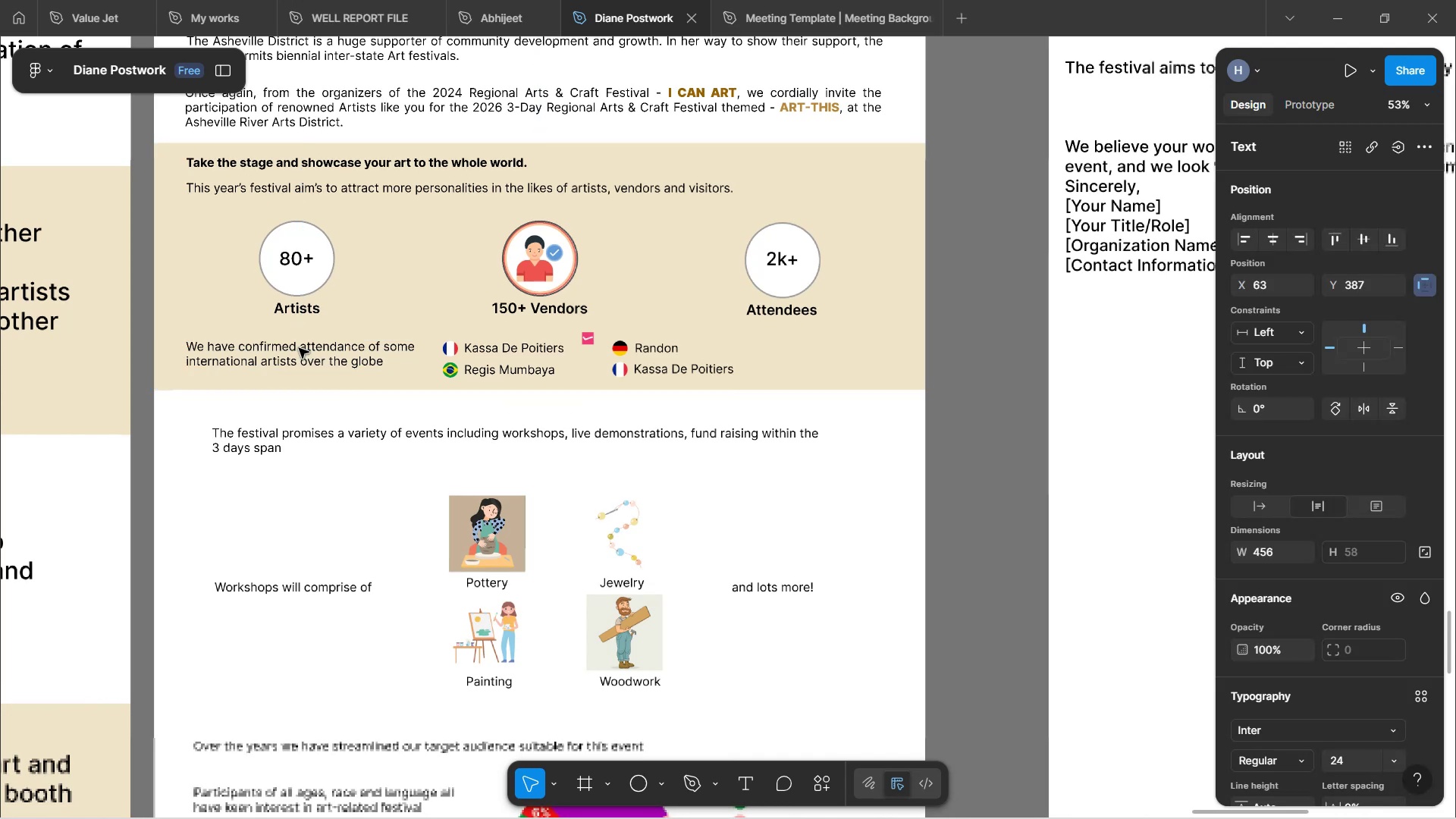 
key(ArrowDown)
 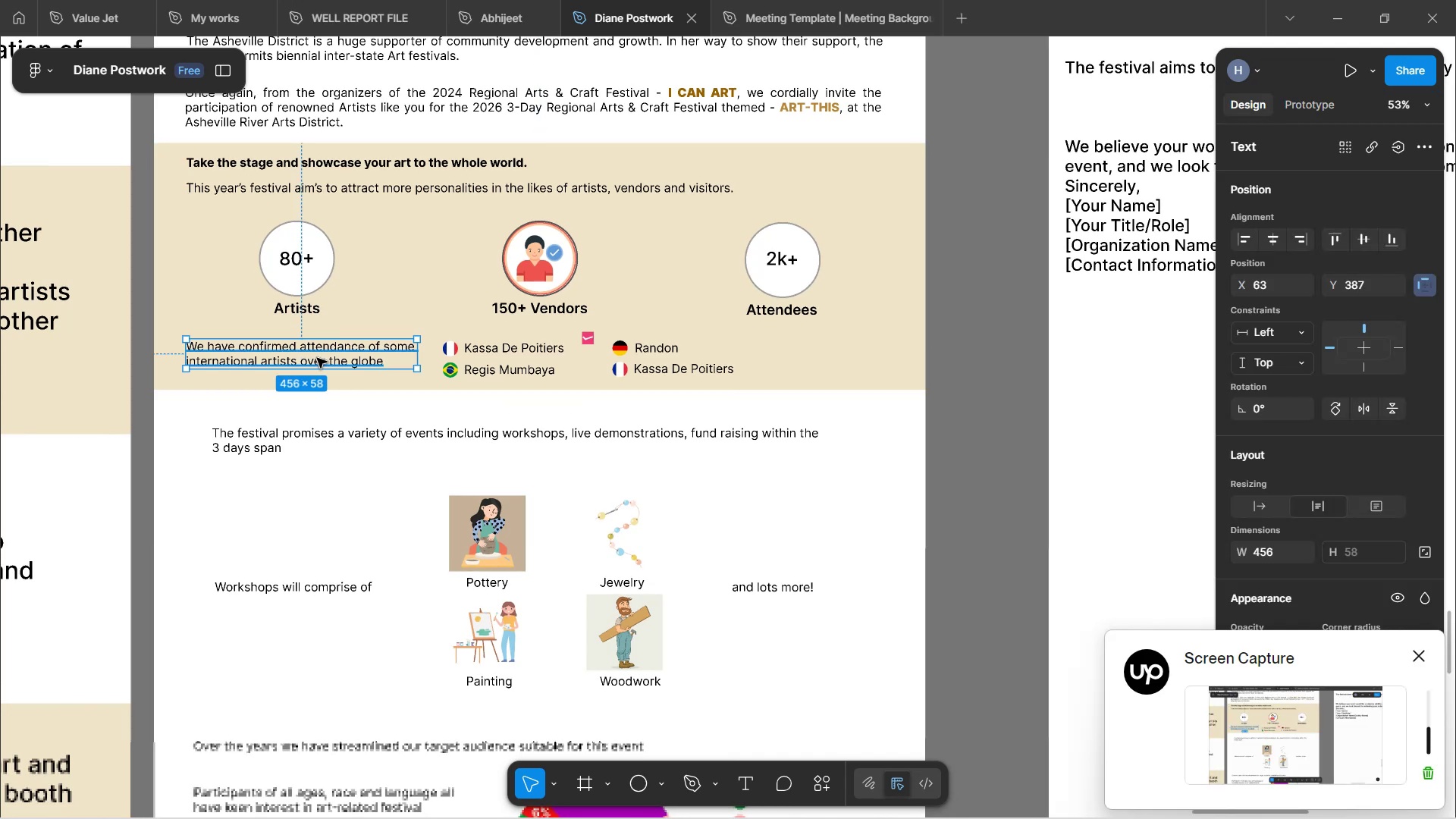 
key(ArrowDown)
 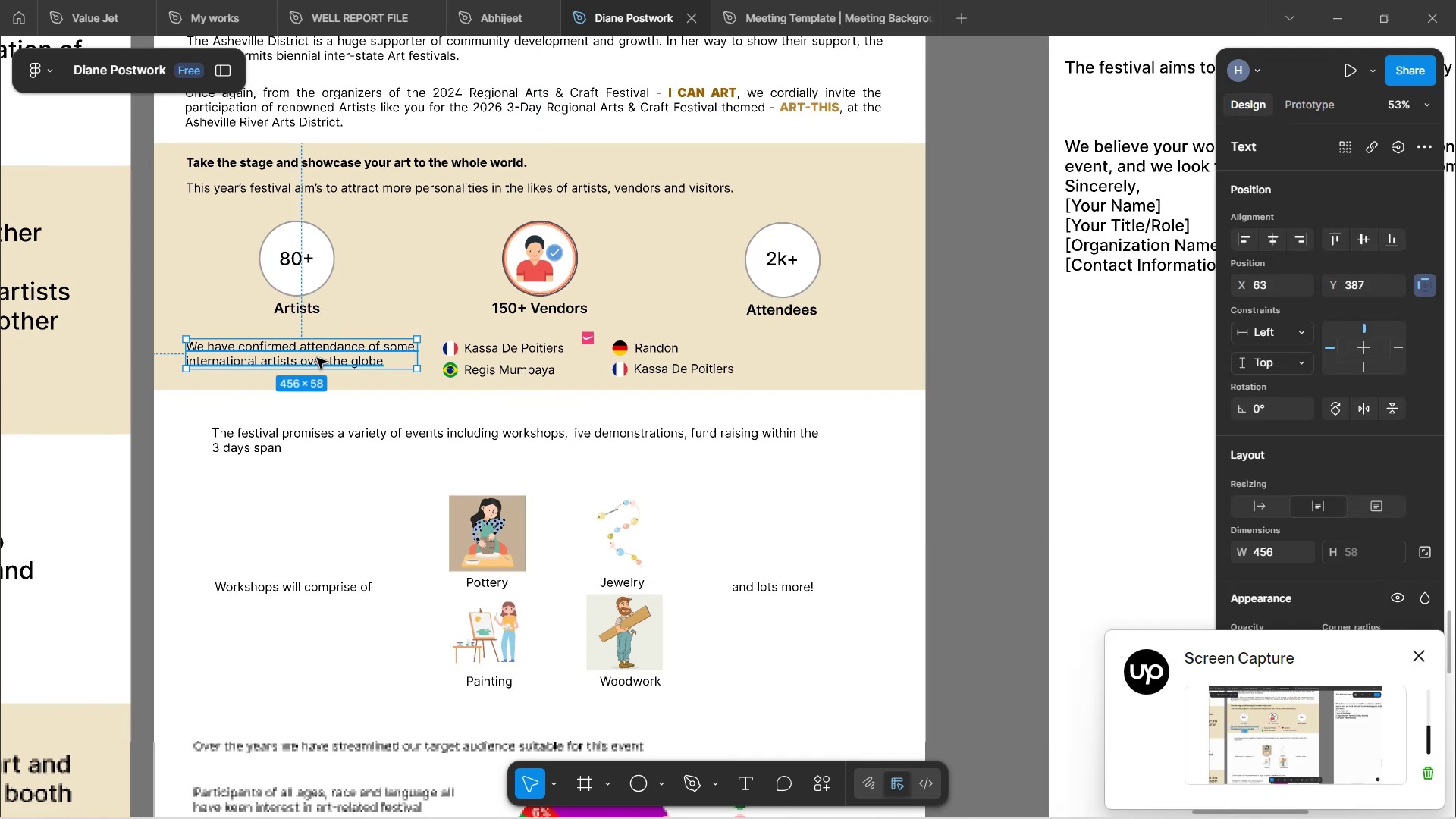 
key(ArrowDown)
 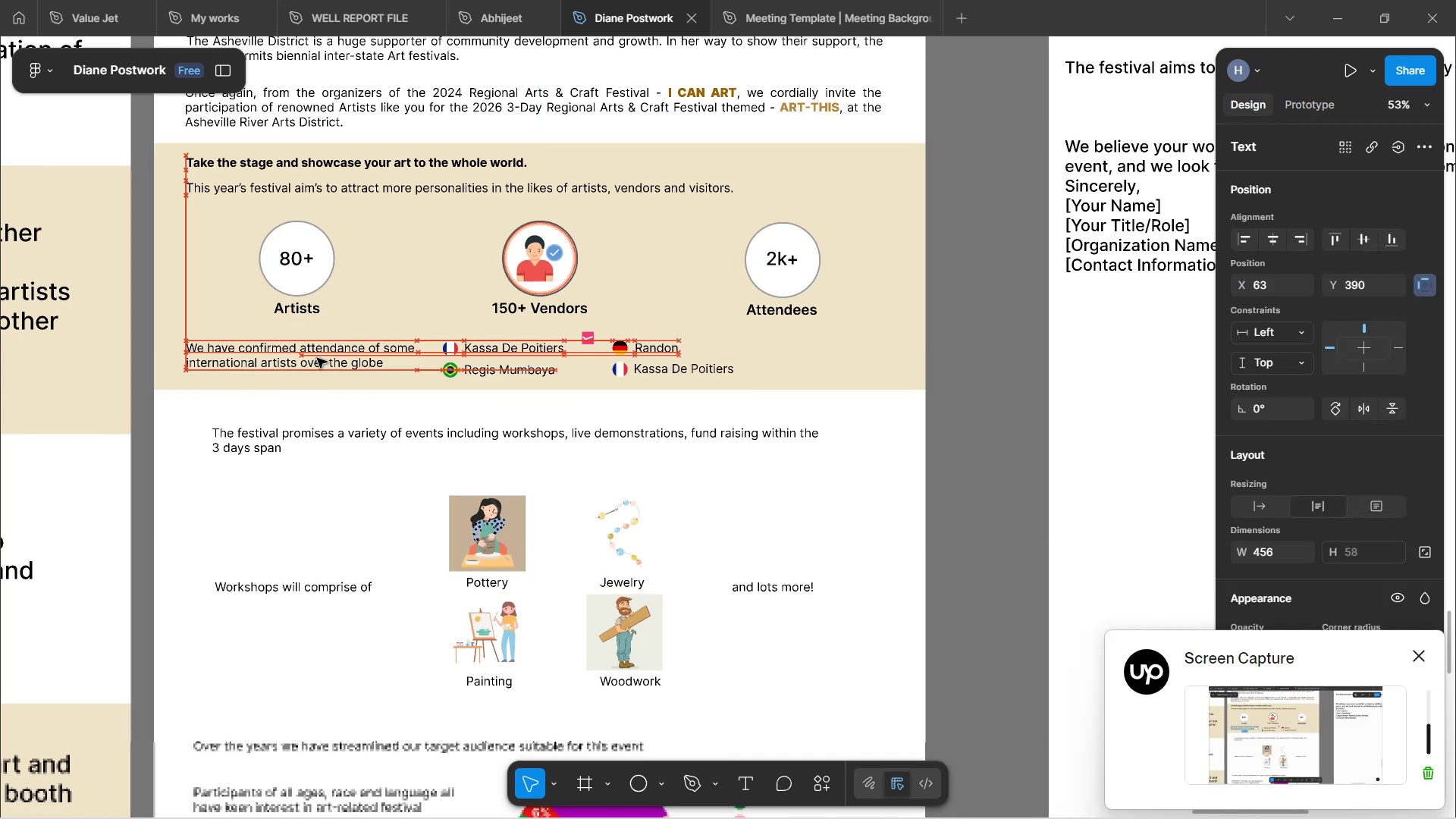 
key(ArrowDown)
 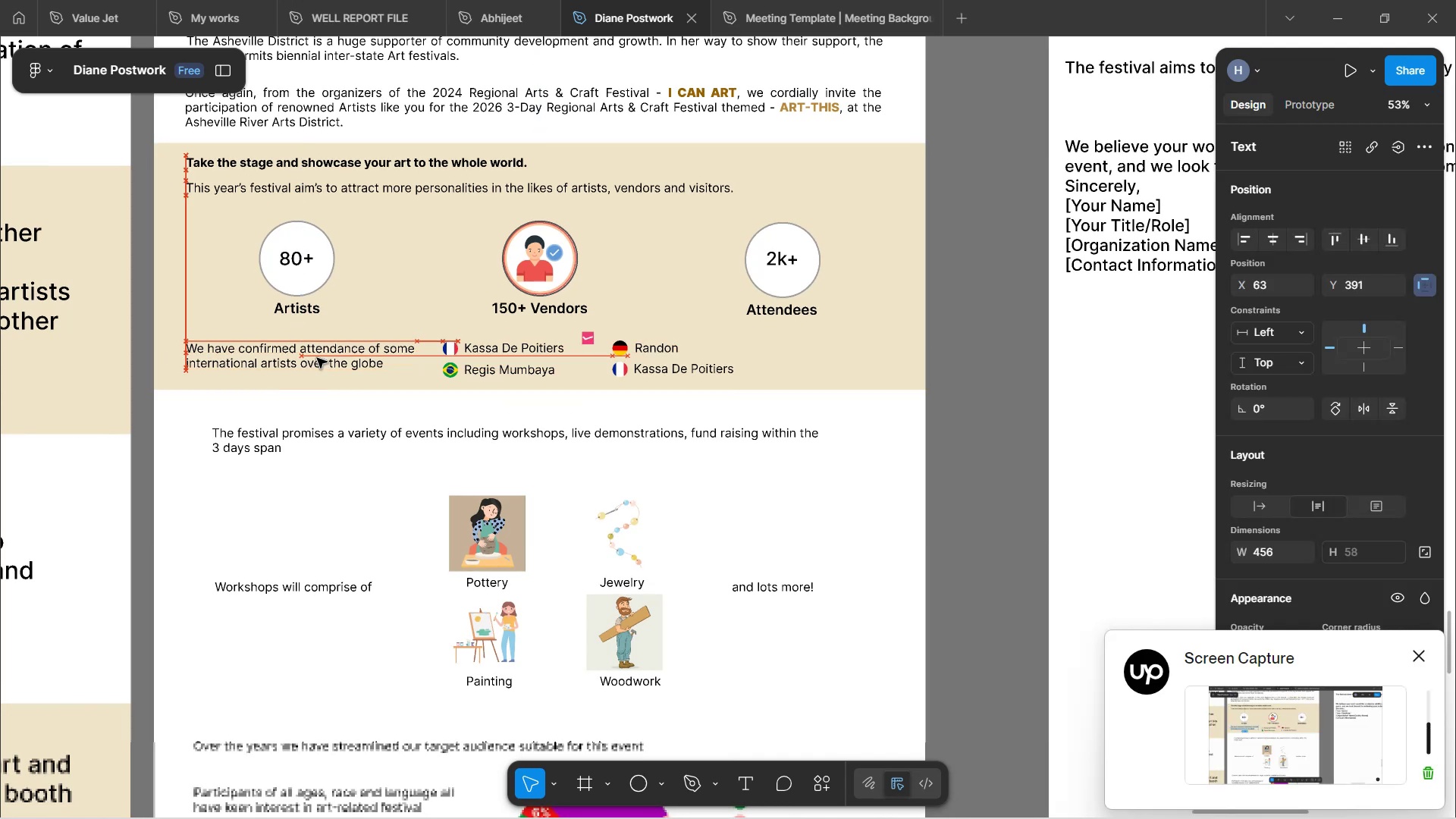 
key(ArrowDown)
 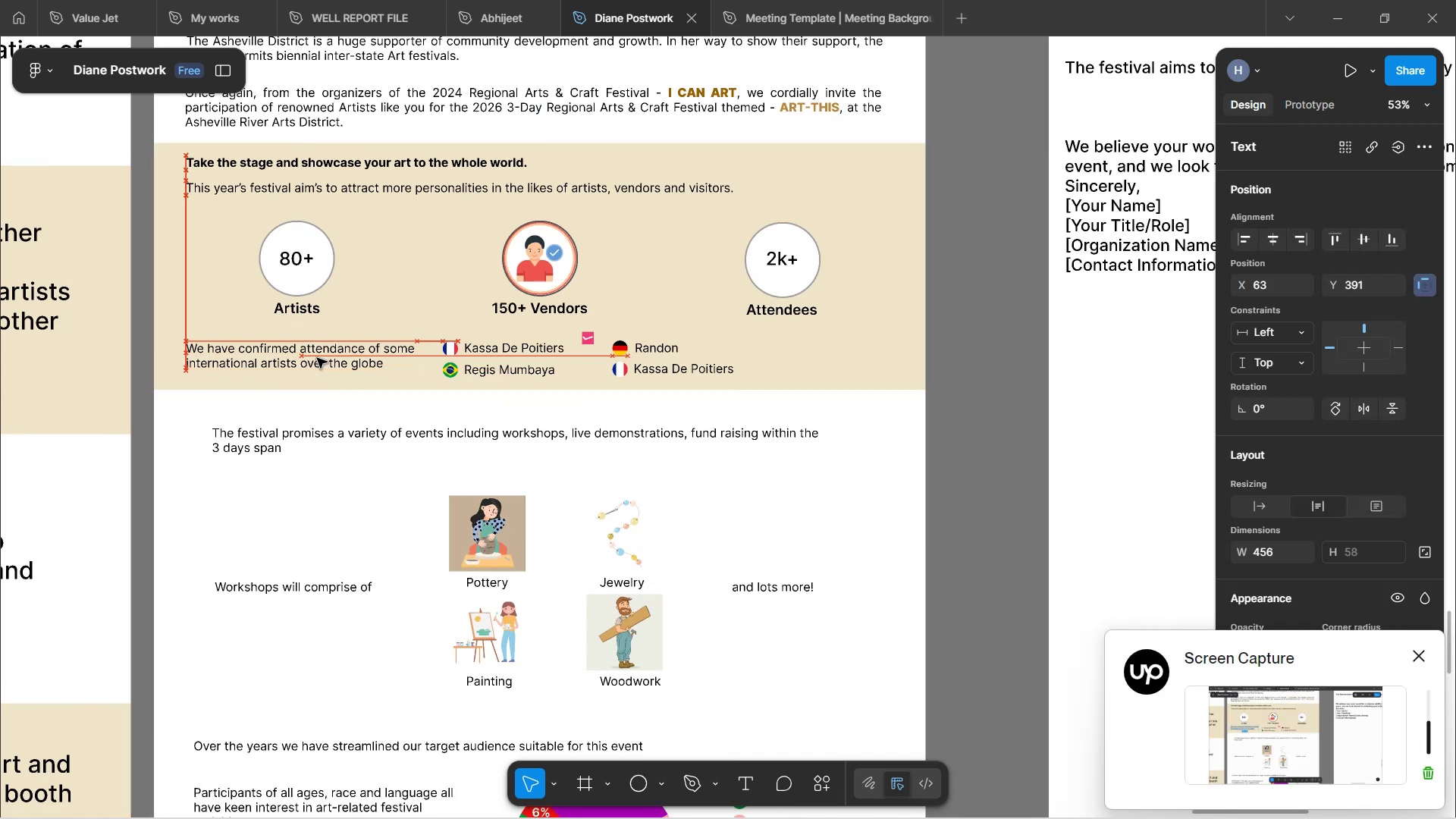 
key(ArrowDown)
 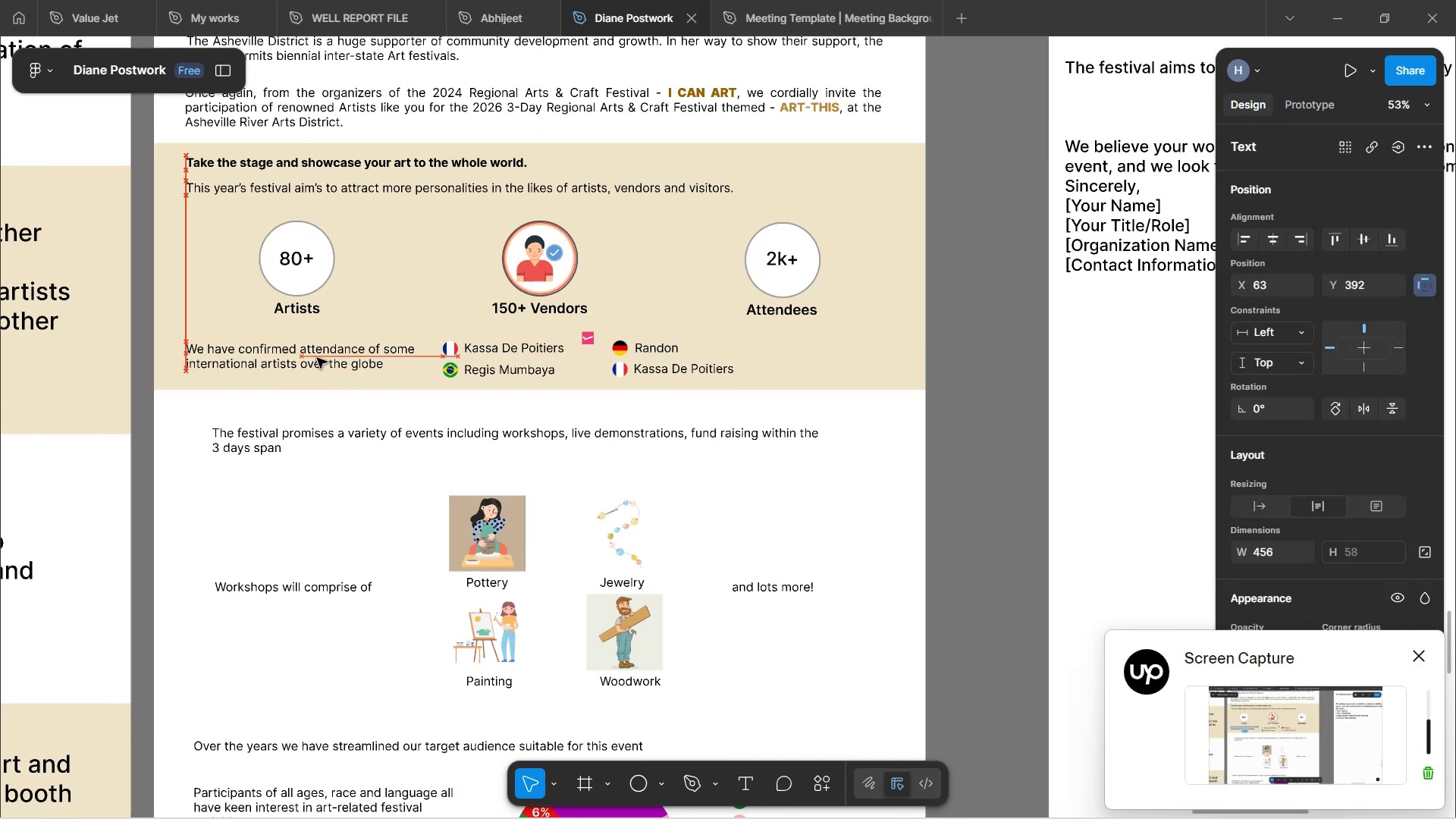 
key(ArrowDown)
 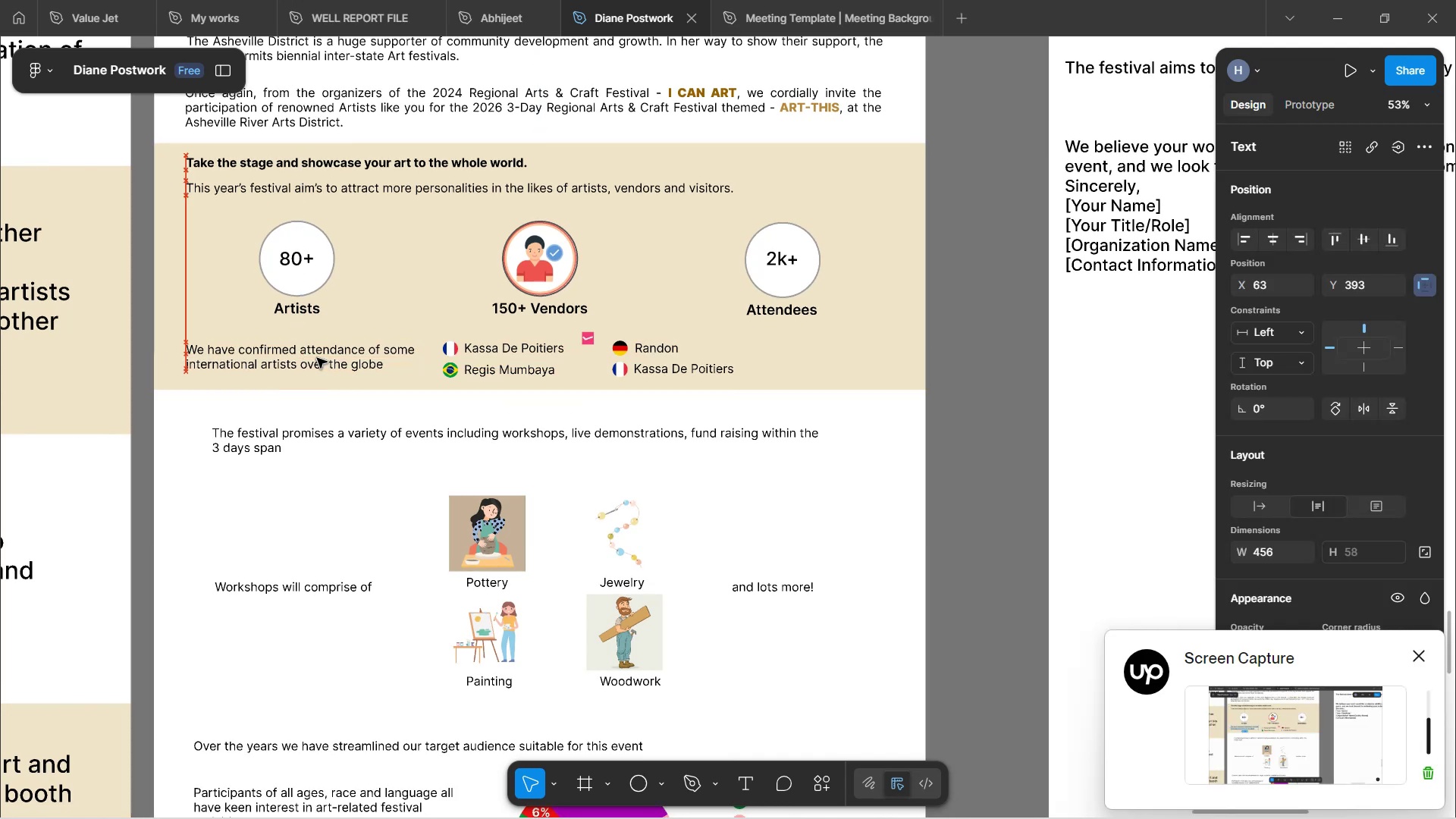 
key(ArrowDown)
 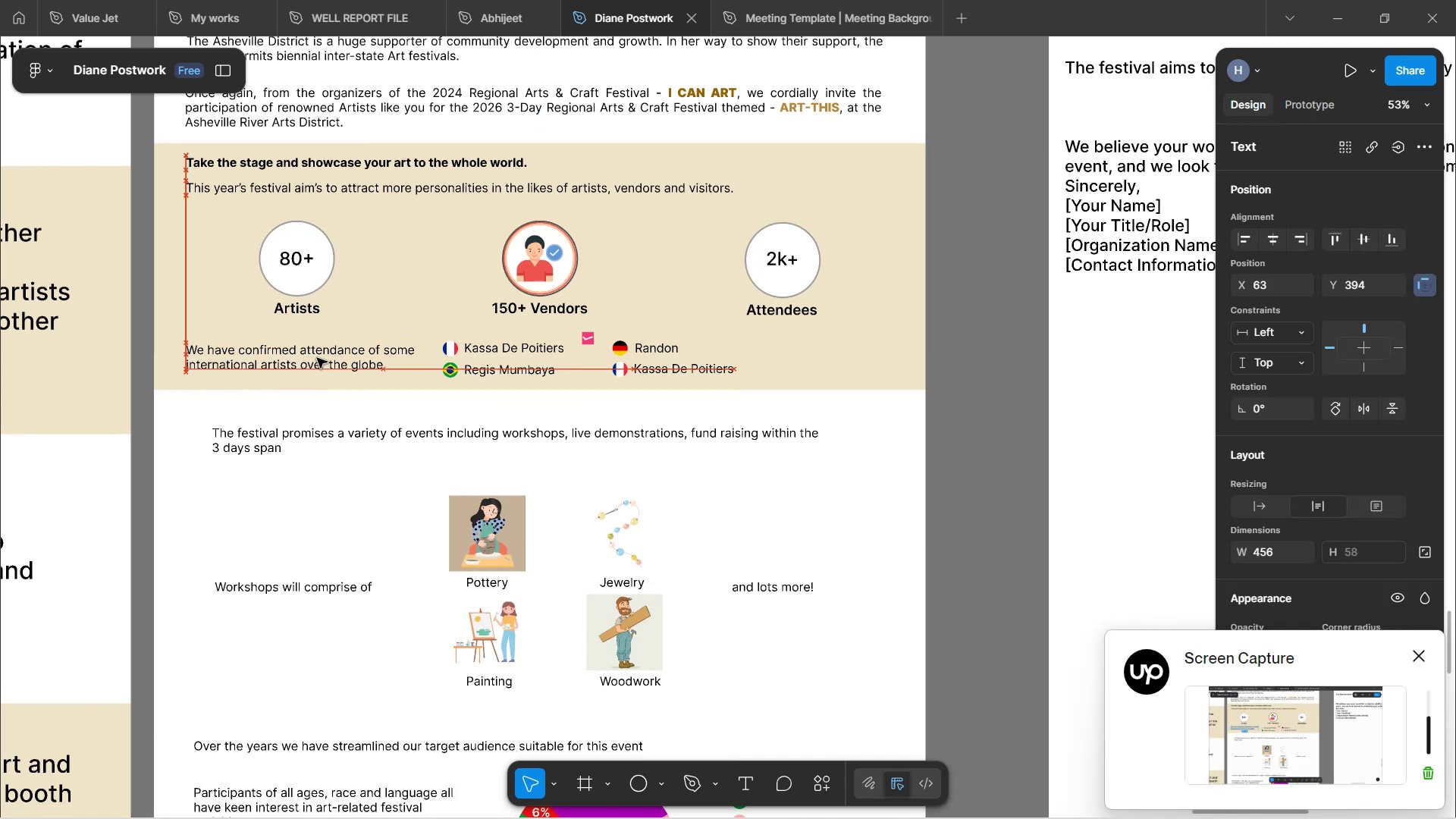 
key(ArrowDown)
 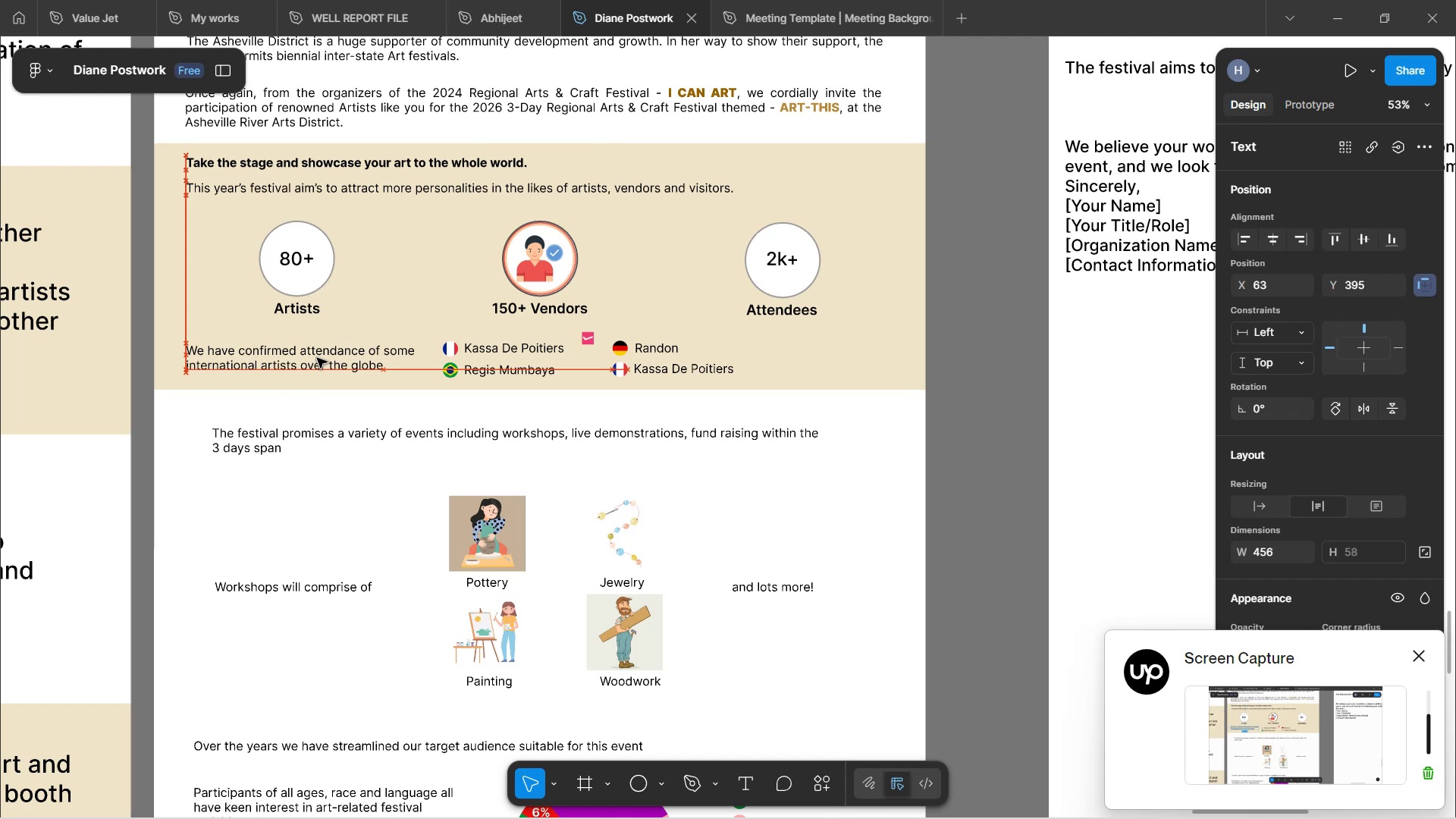 
key(ArrowDown)
 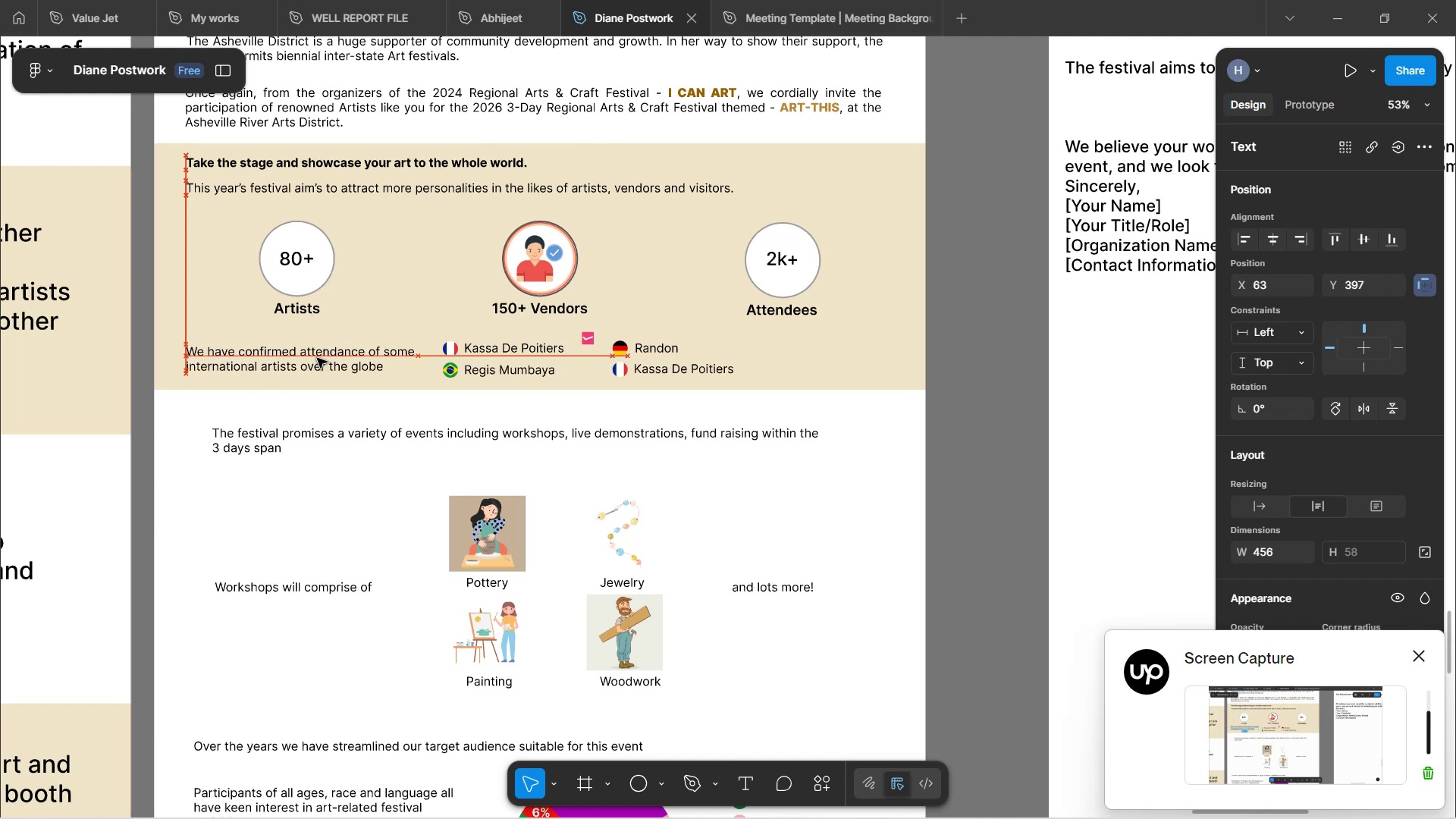 
key(ArrowDown)
 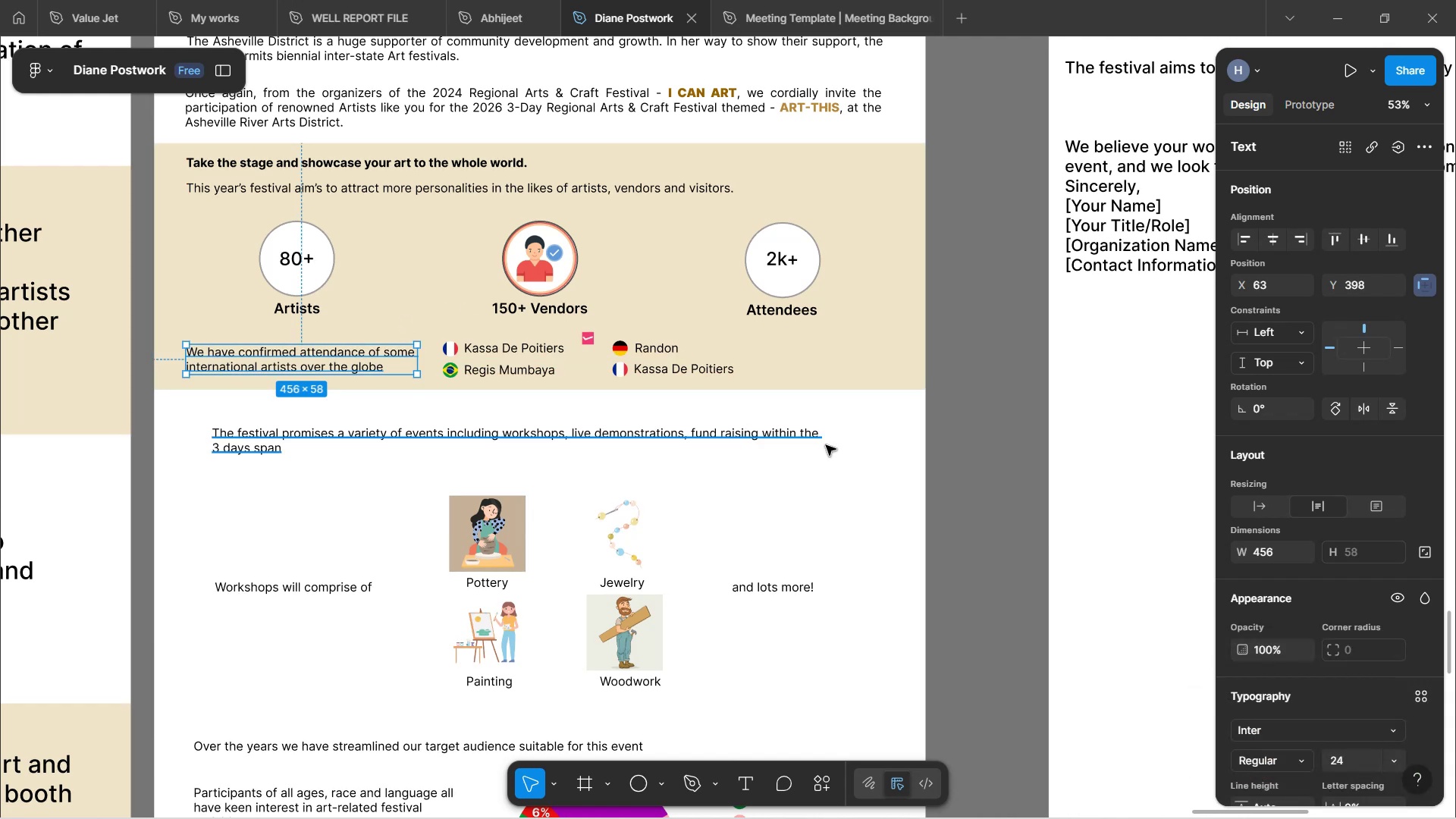 
left_click([882, 519])
 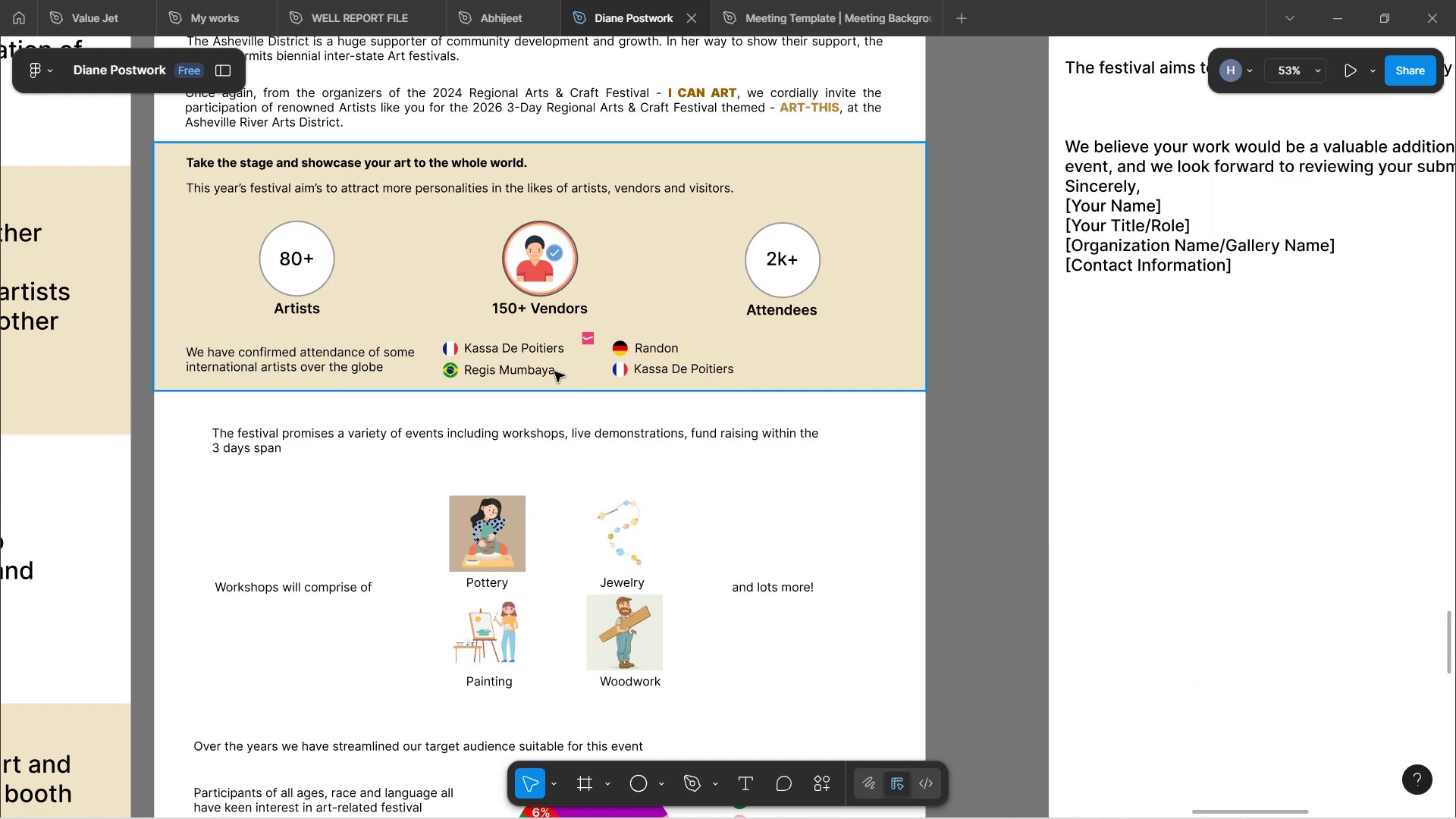 
hold_key(key=ControlLeft, duration=1.76)
scroll: coordinate [579, 334], scroll_direction: up, amount: 5.0
 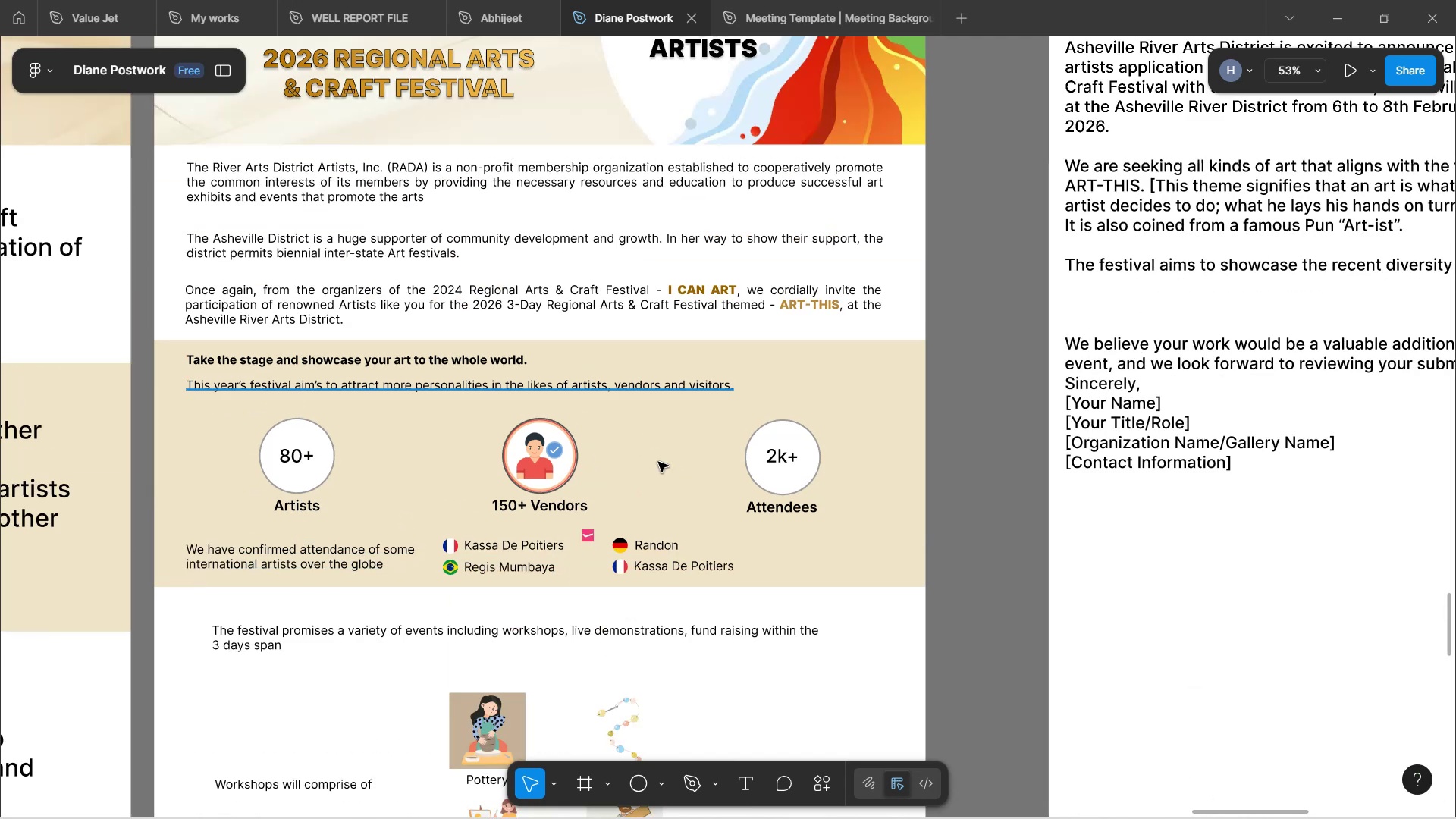 
scroll: coordinate [634, 481], scroll_direction: down, amount: 3.0
 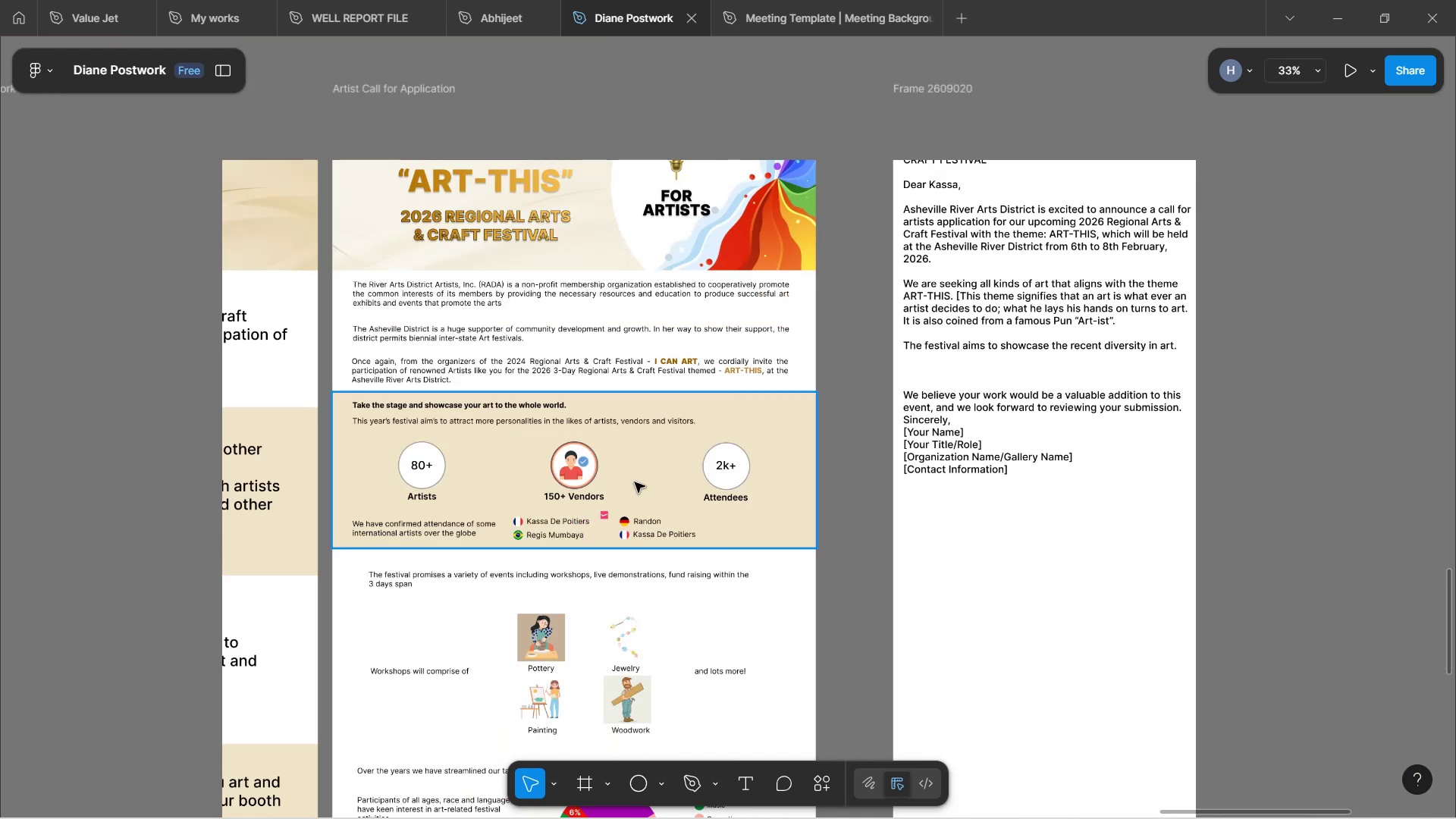 
hold_key(key=ControlLeft, duration=1.51)
scroll: coordinate [594, 542], scroll_direction: up, amount: 8.0
 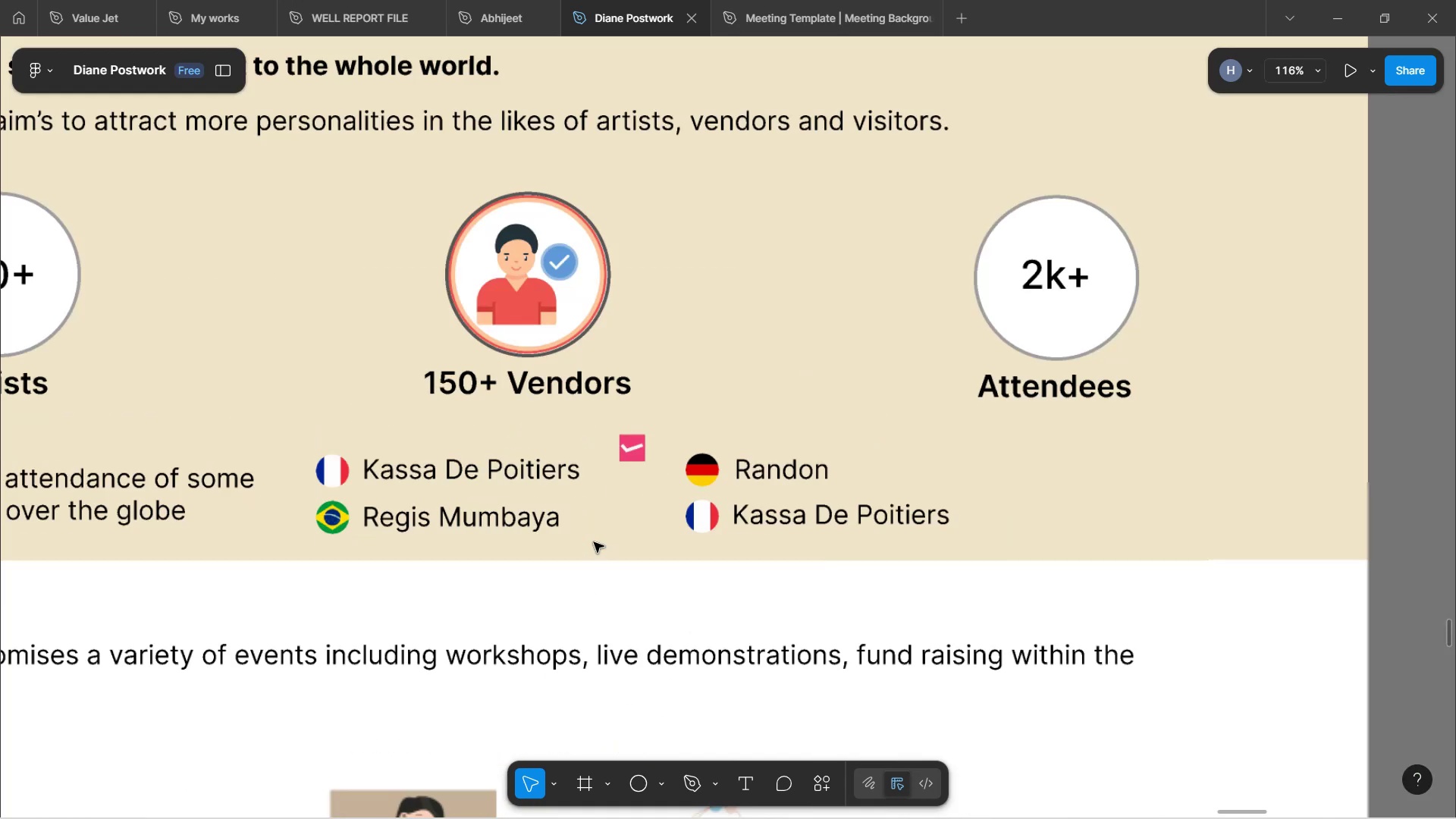 
hold_key(key=ControlLeft, duration=1.54)
 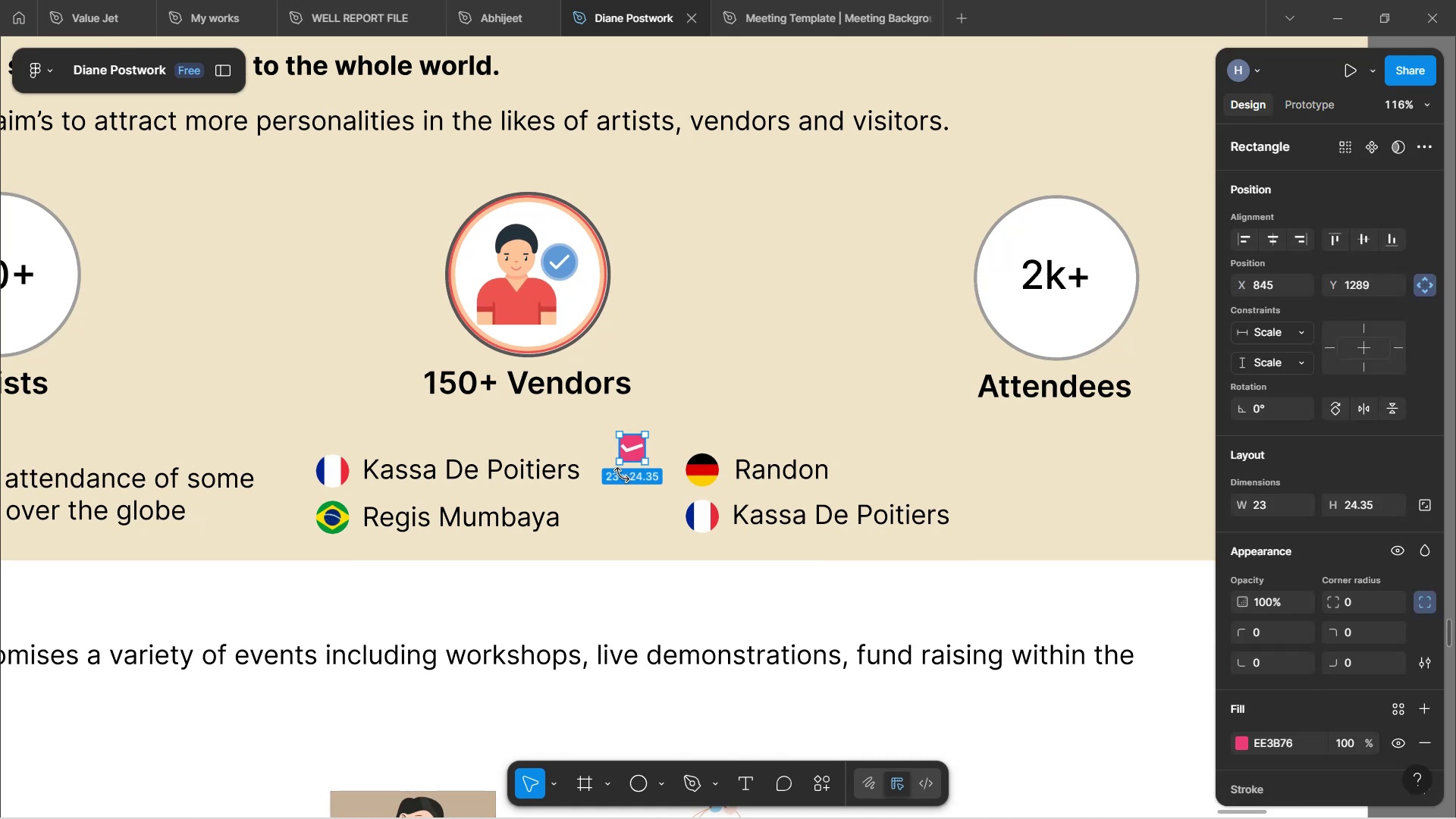 
wait(13.3)
 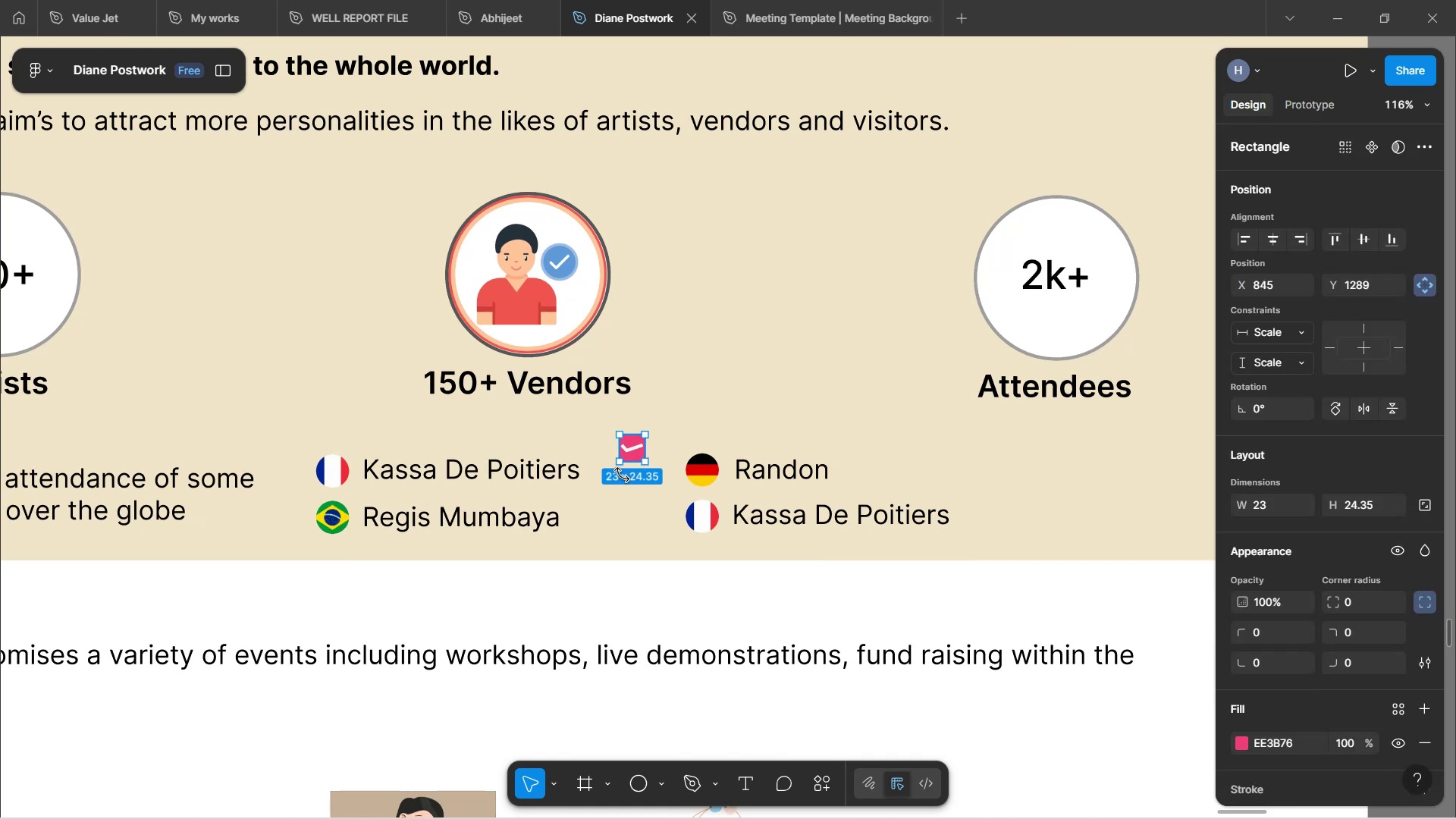 
scroll: coordinate [1344, 670], scroll_direction: down, amount: 14.0
 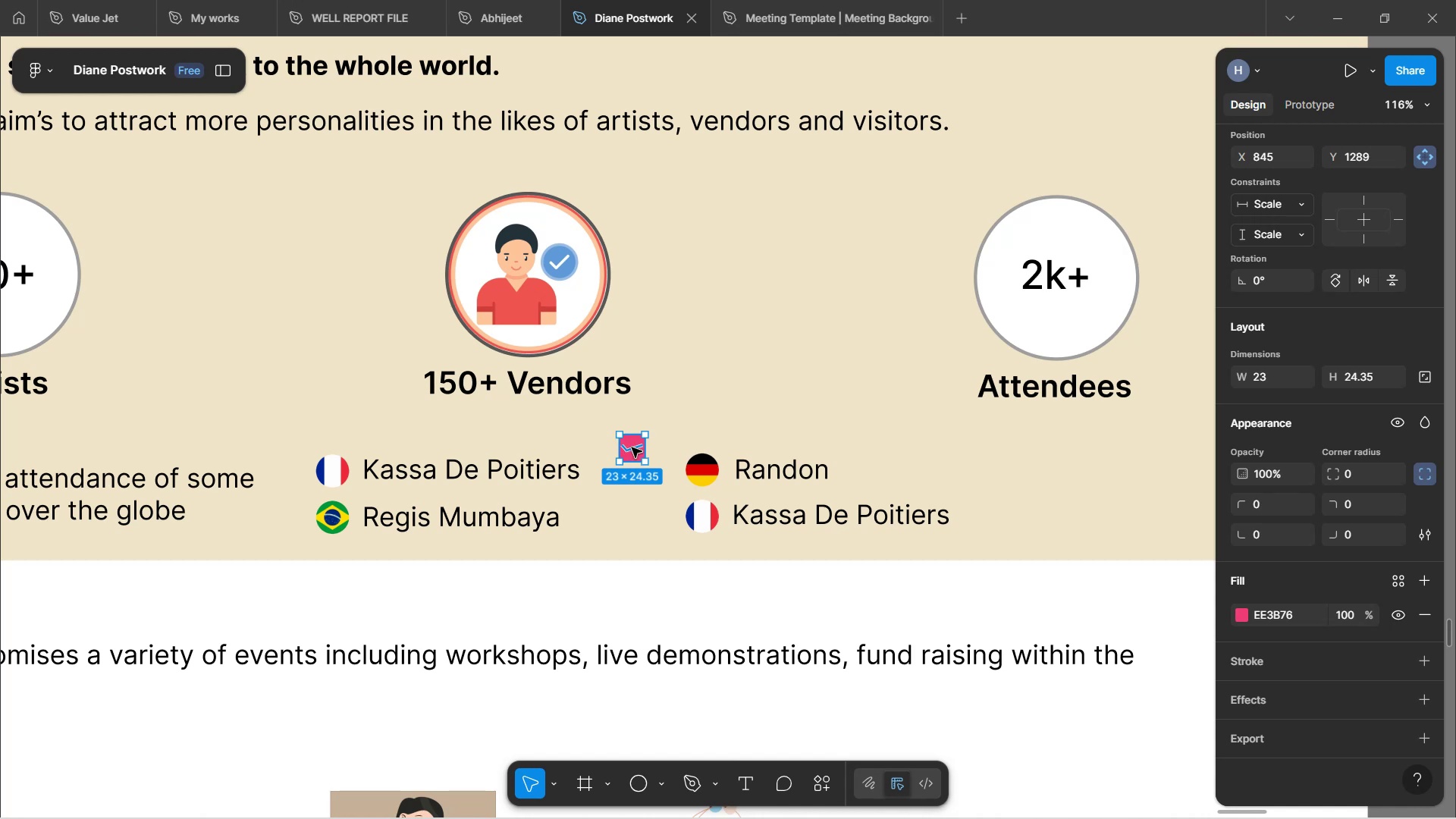 
wait(7.25)
 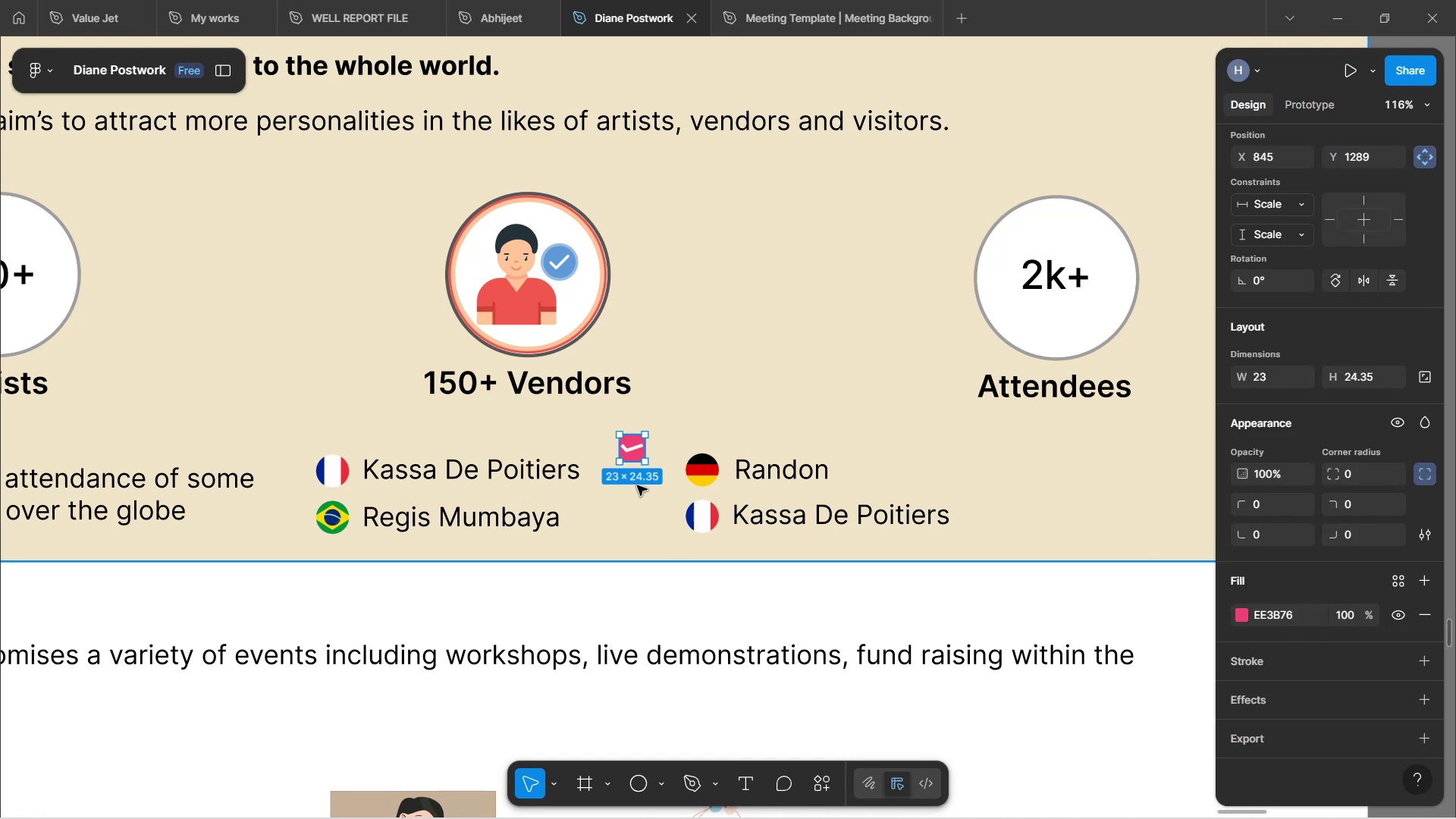 
double_click([632, 455])
 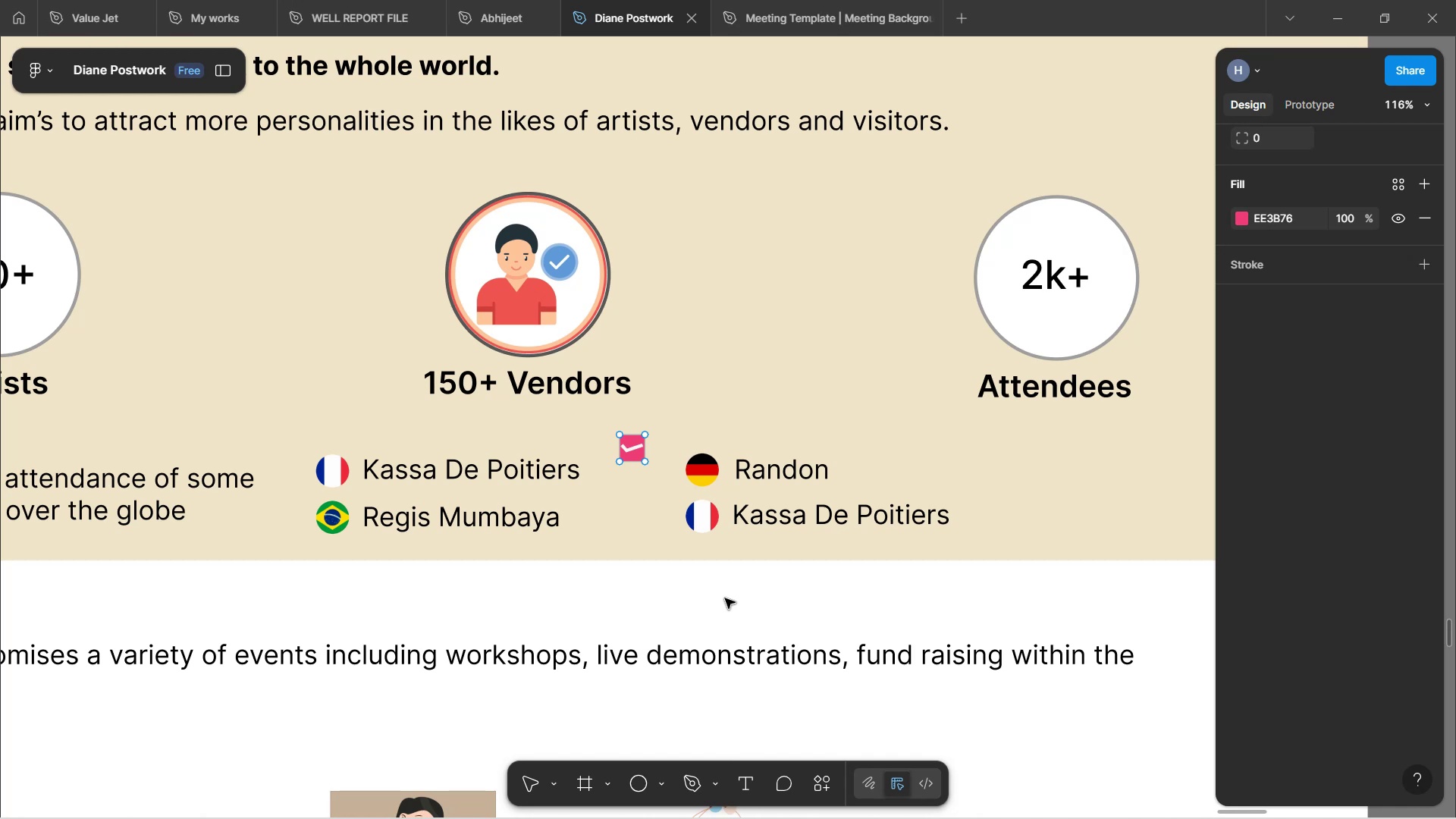 
wait(13.38)
 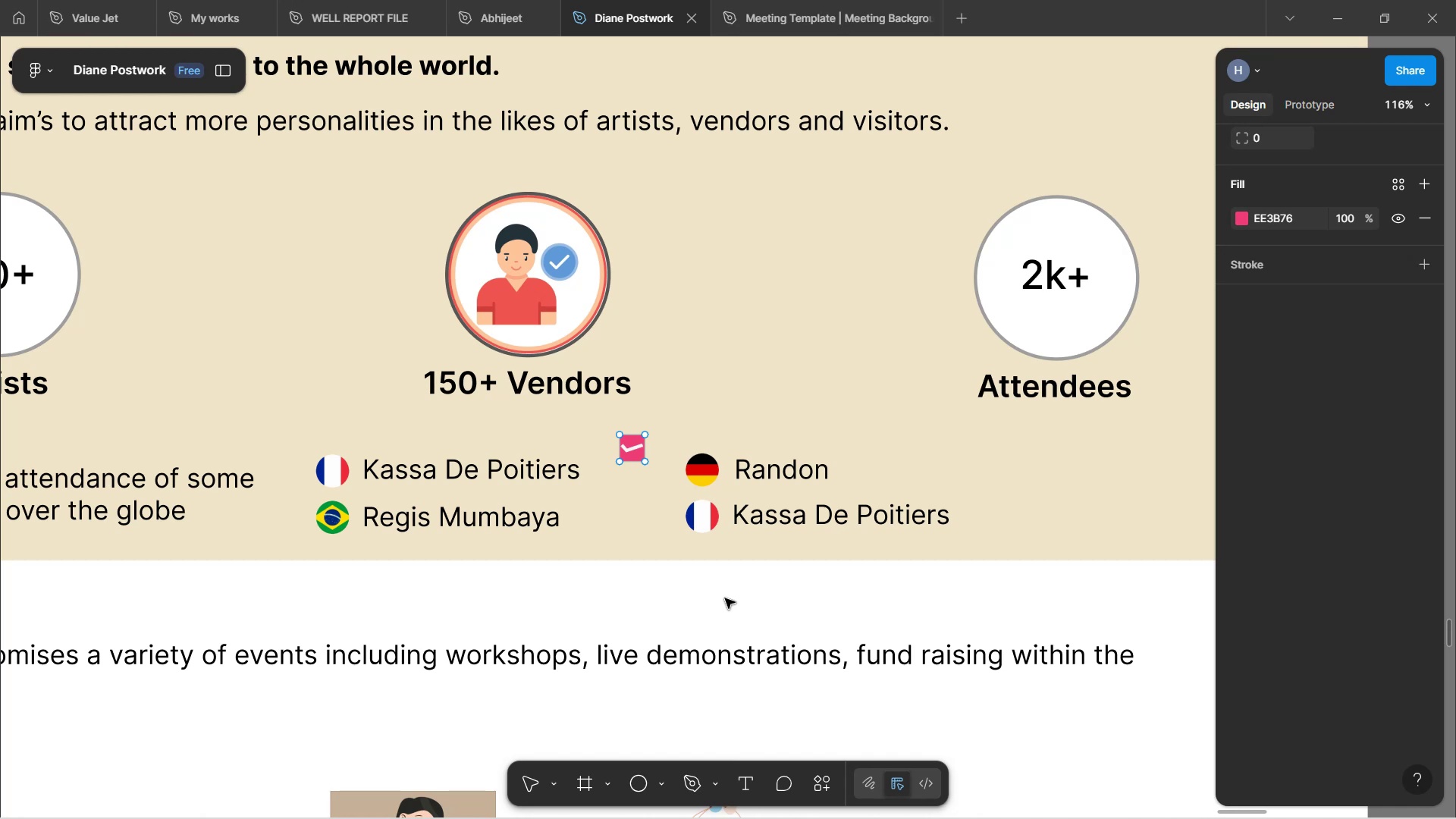 
left_click([725, 598])
 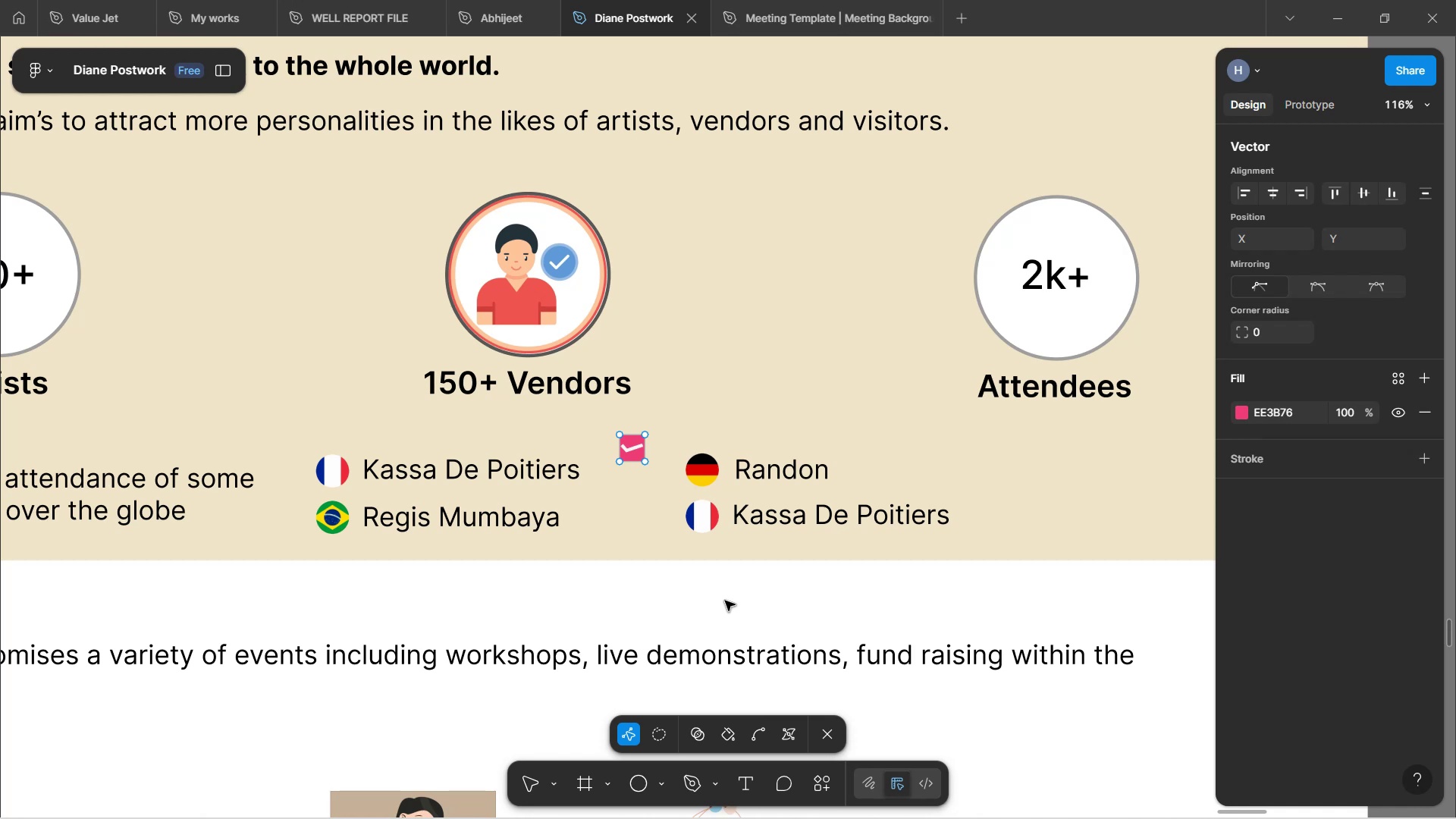 
wait(19.89)
 